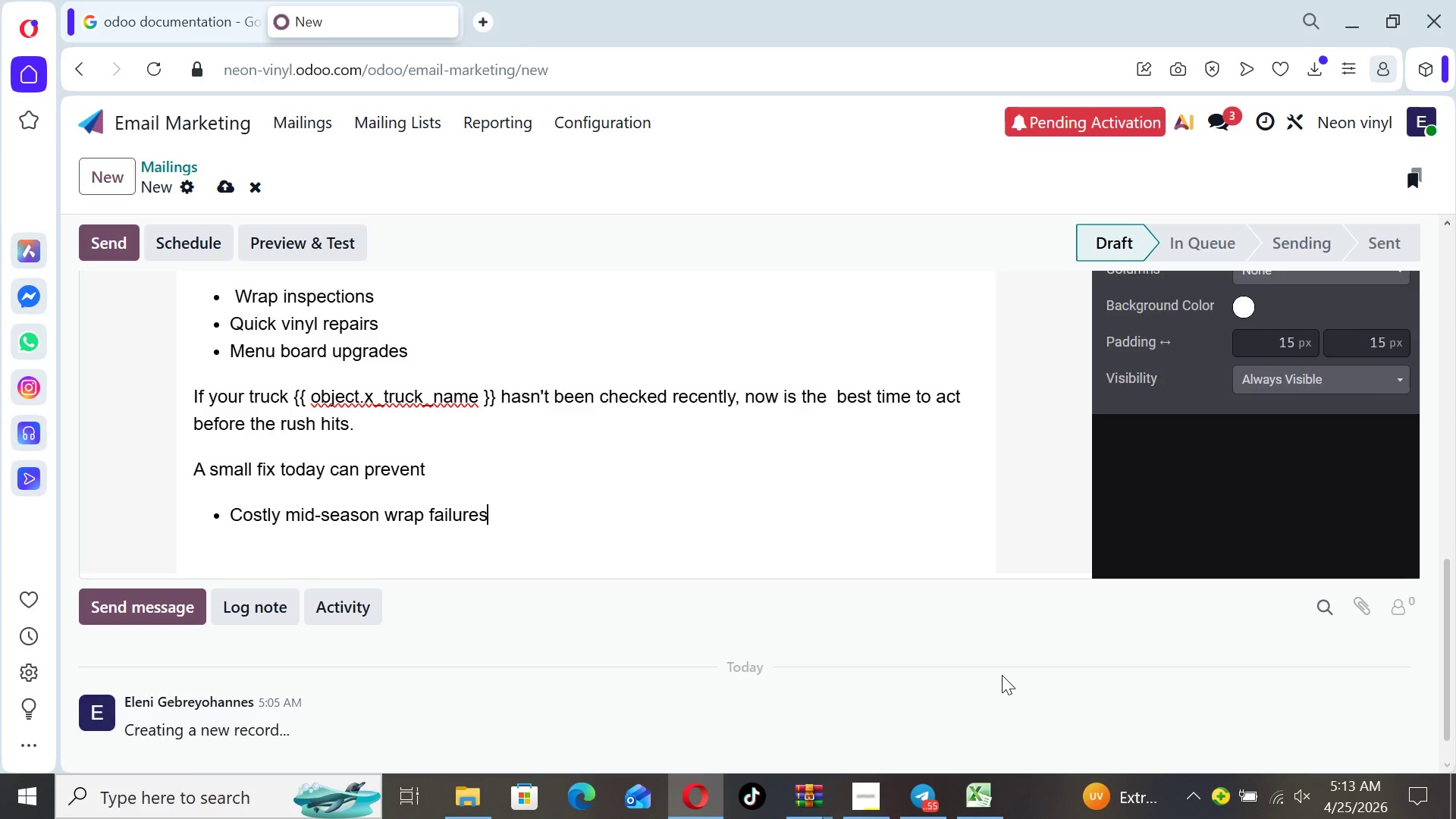 
key(Enter)
 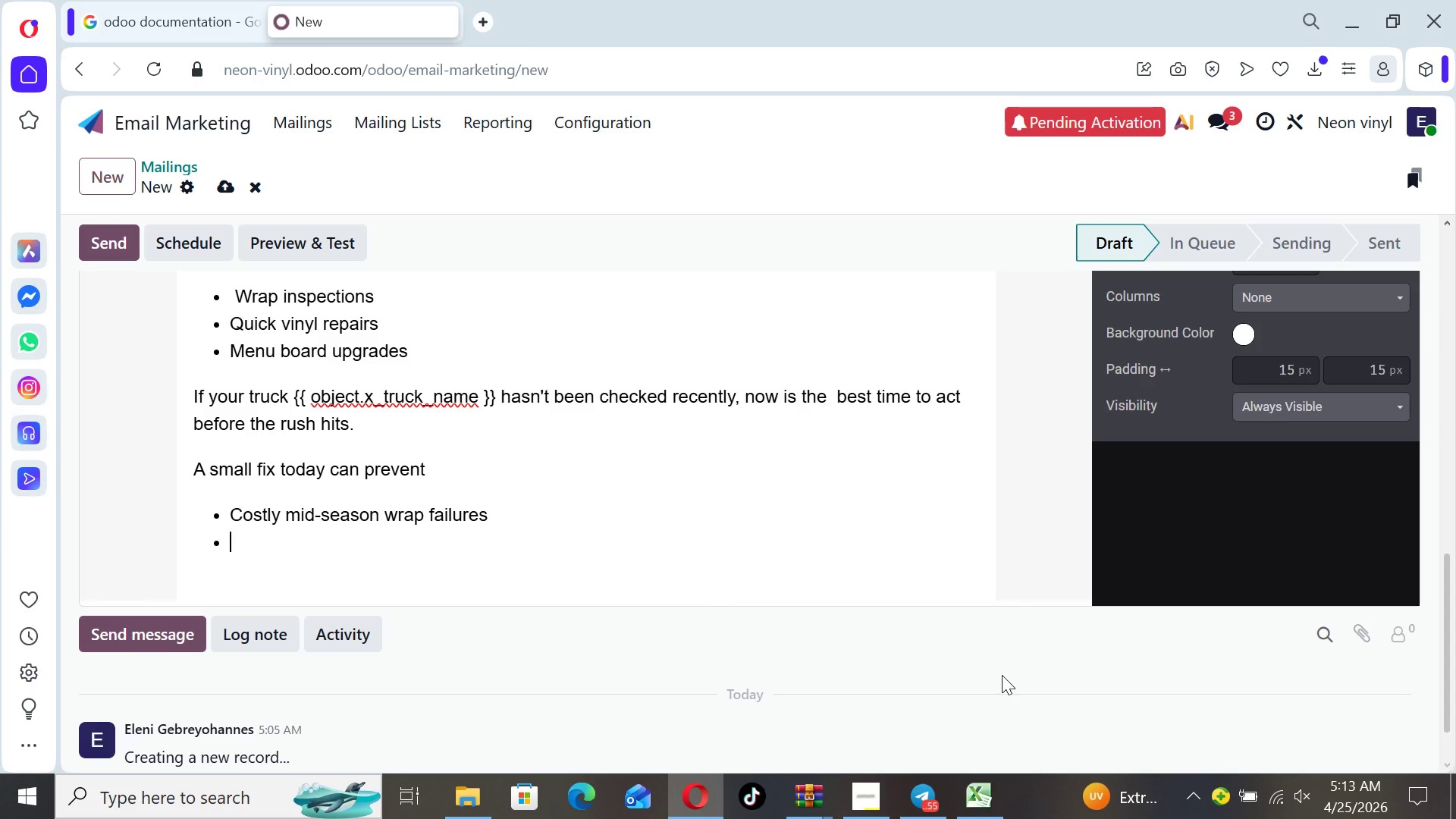 
type(Missed visibility during peak crowds)
 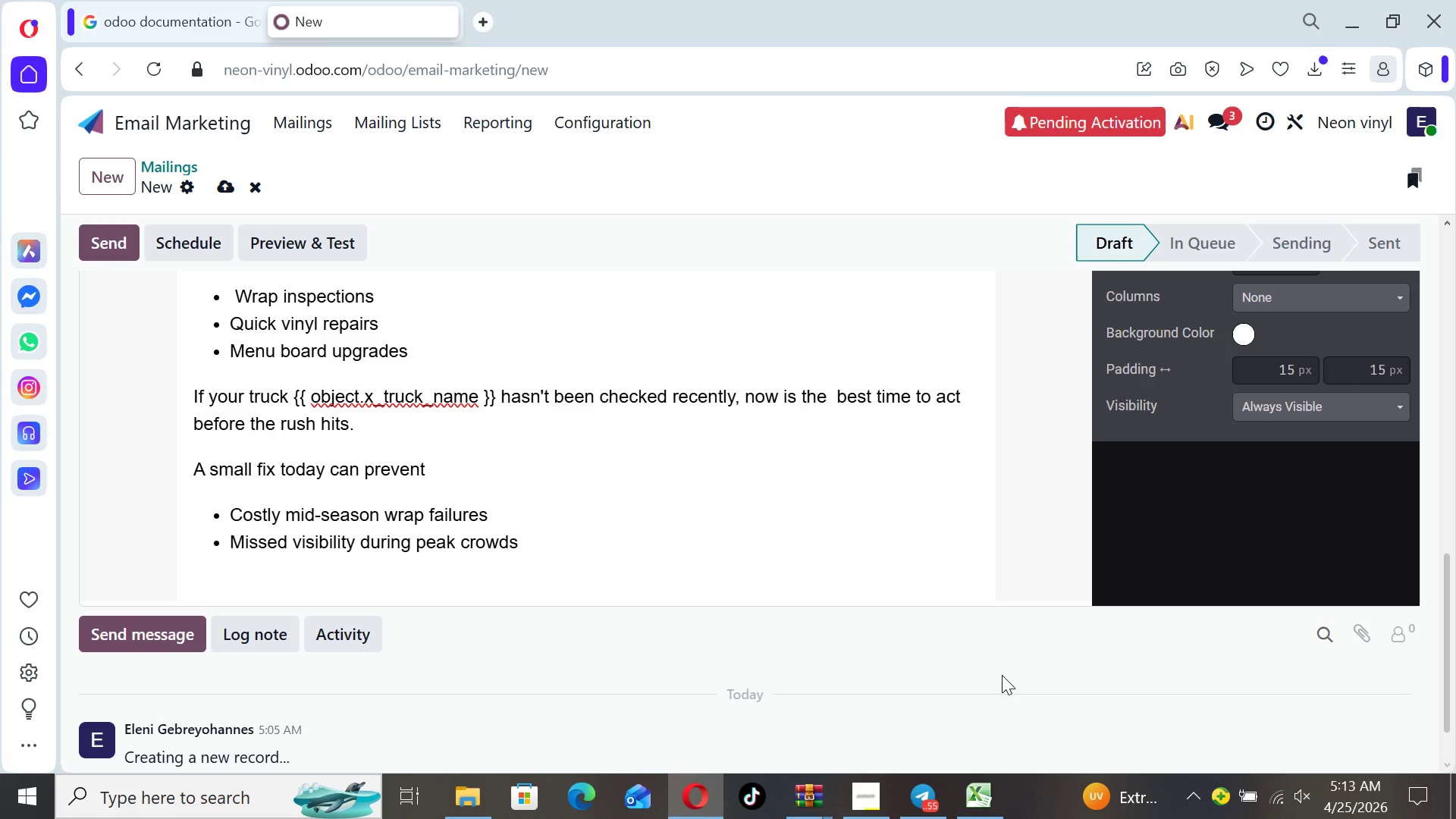 
key(Enter)
 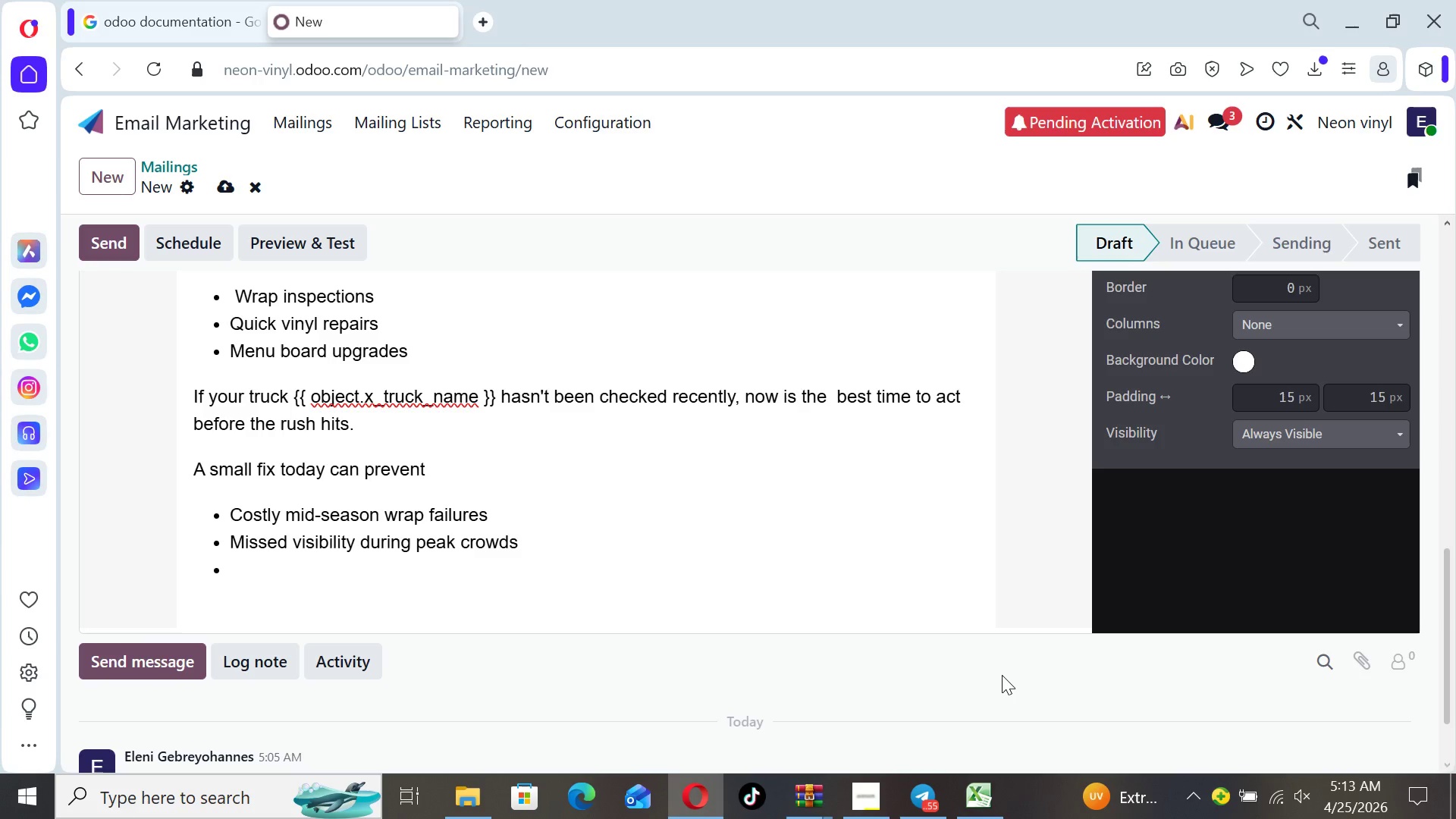 
type(Emergency don)
key(Backspace)
type(wn time )
 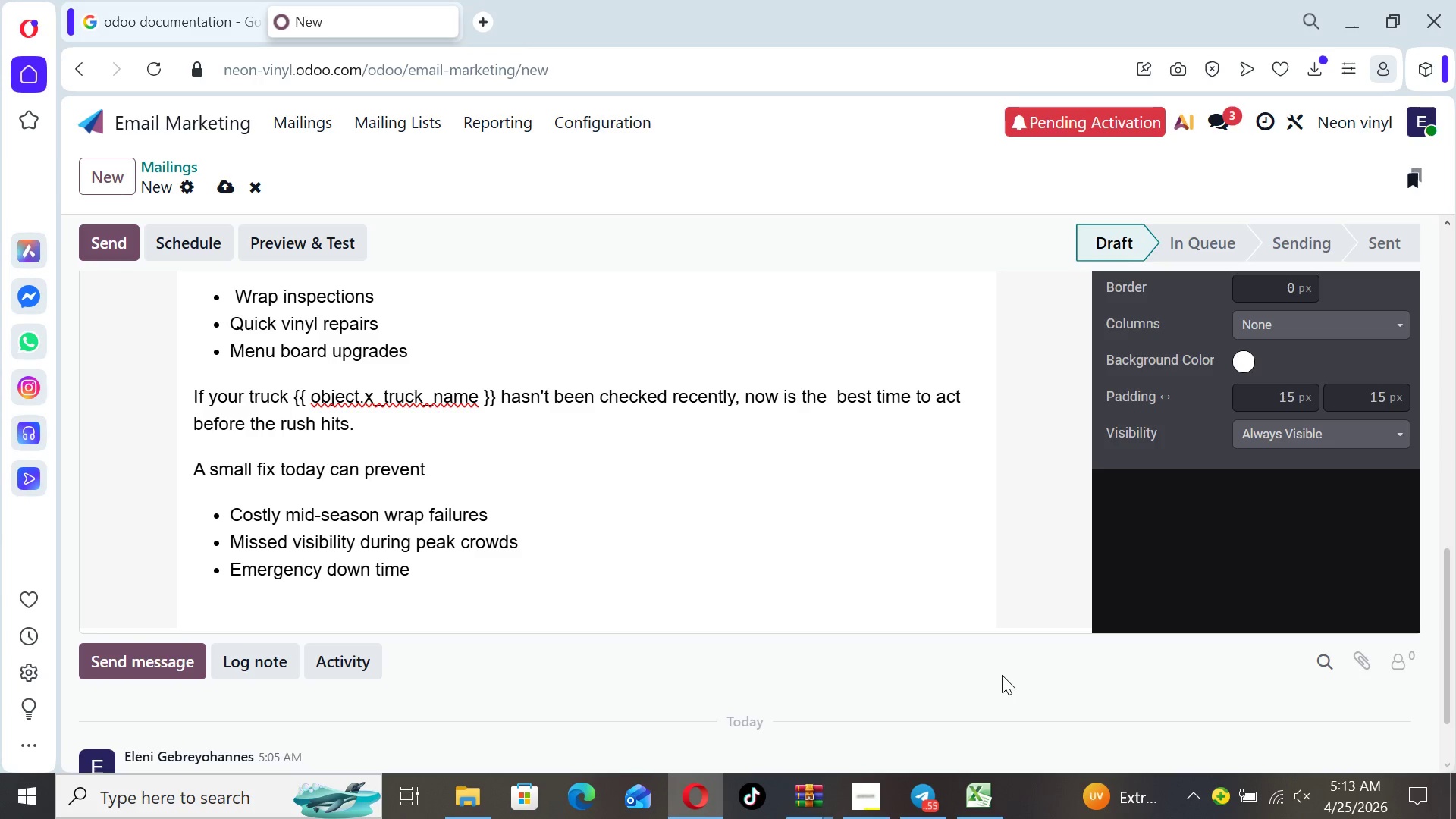 
type(during events)
 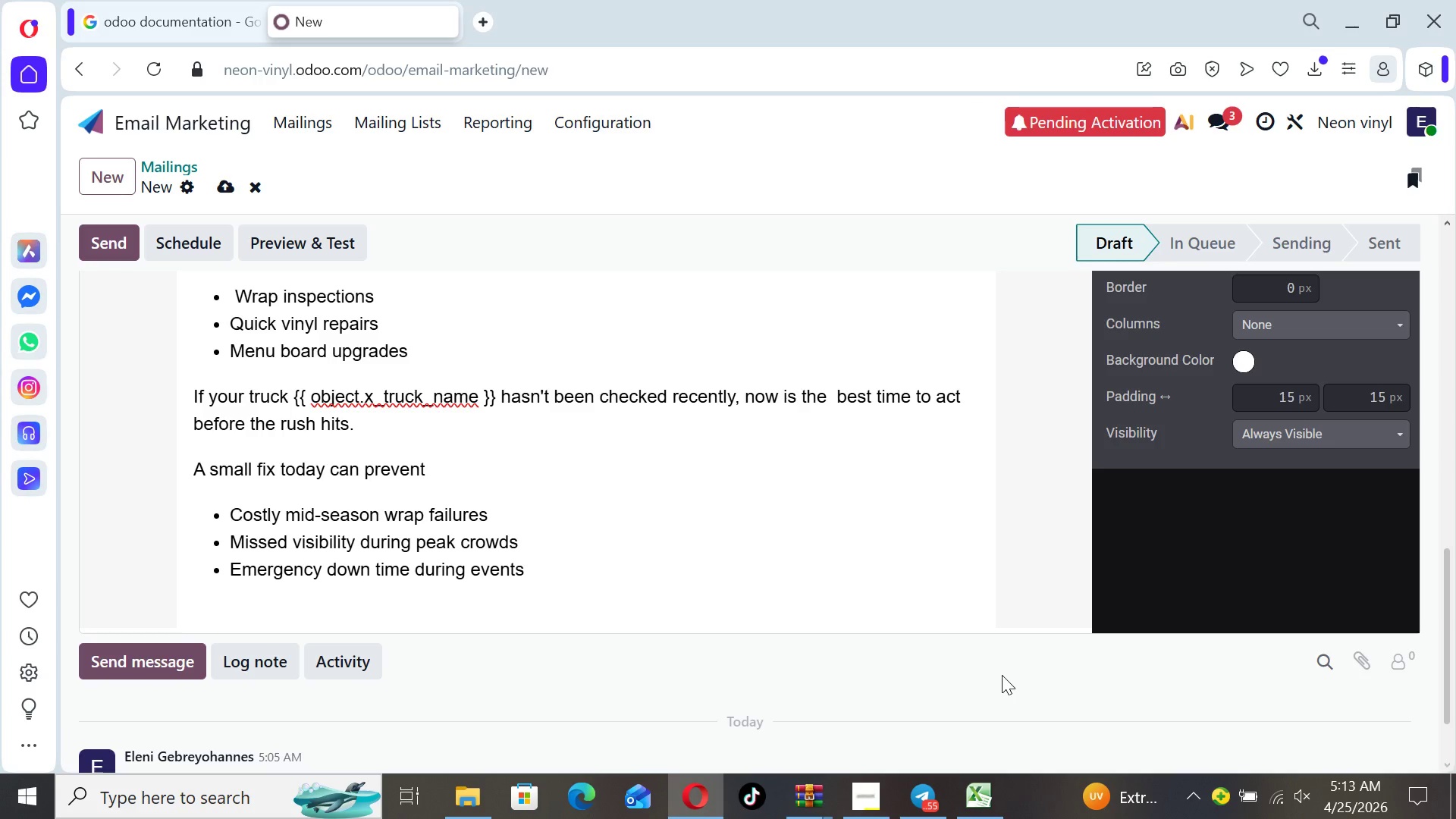 
key(Enter)
 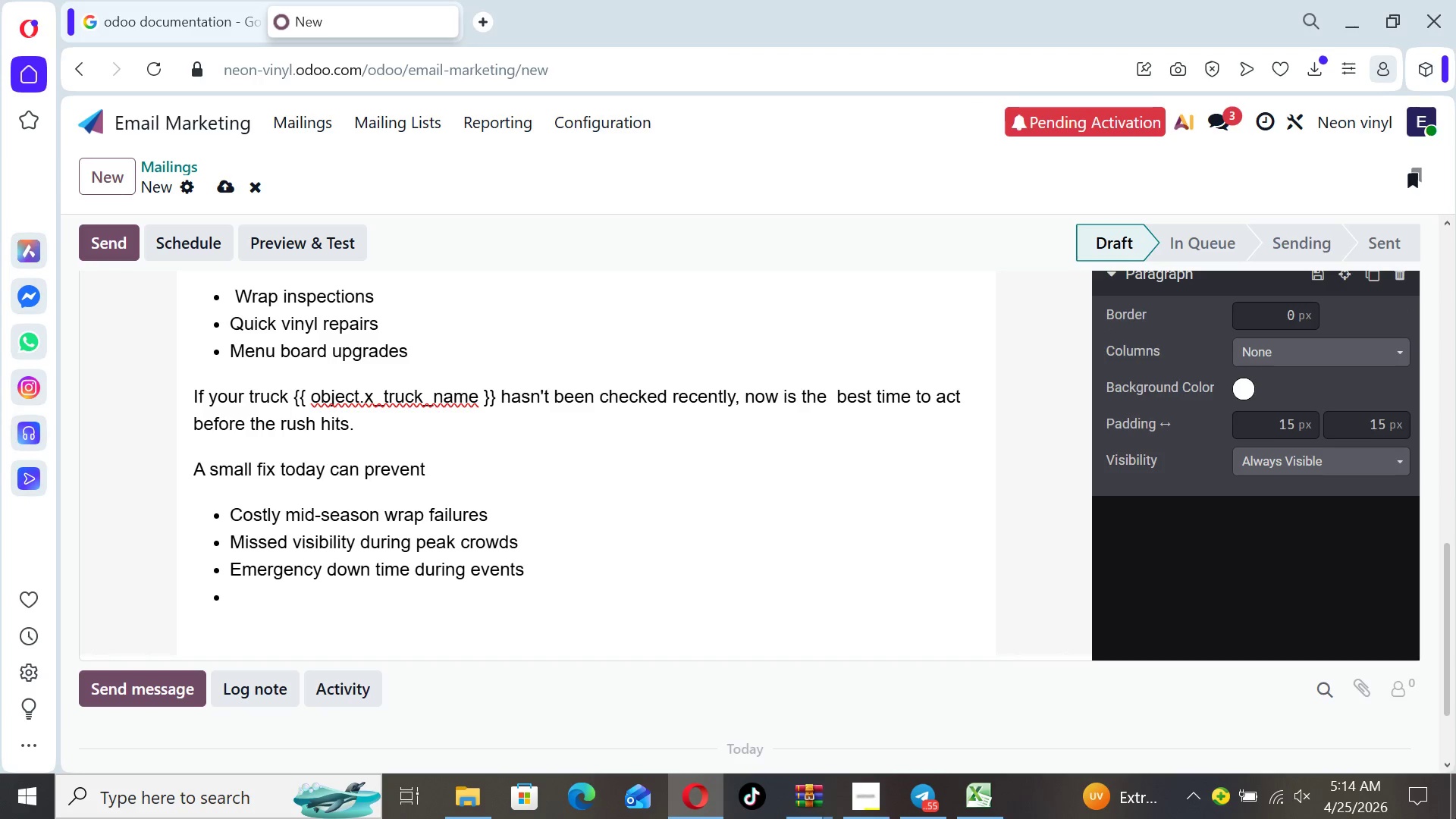 
wait(5.19)
 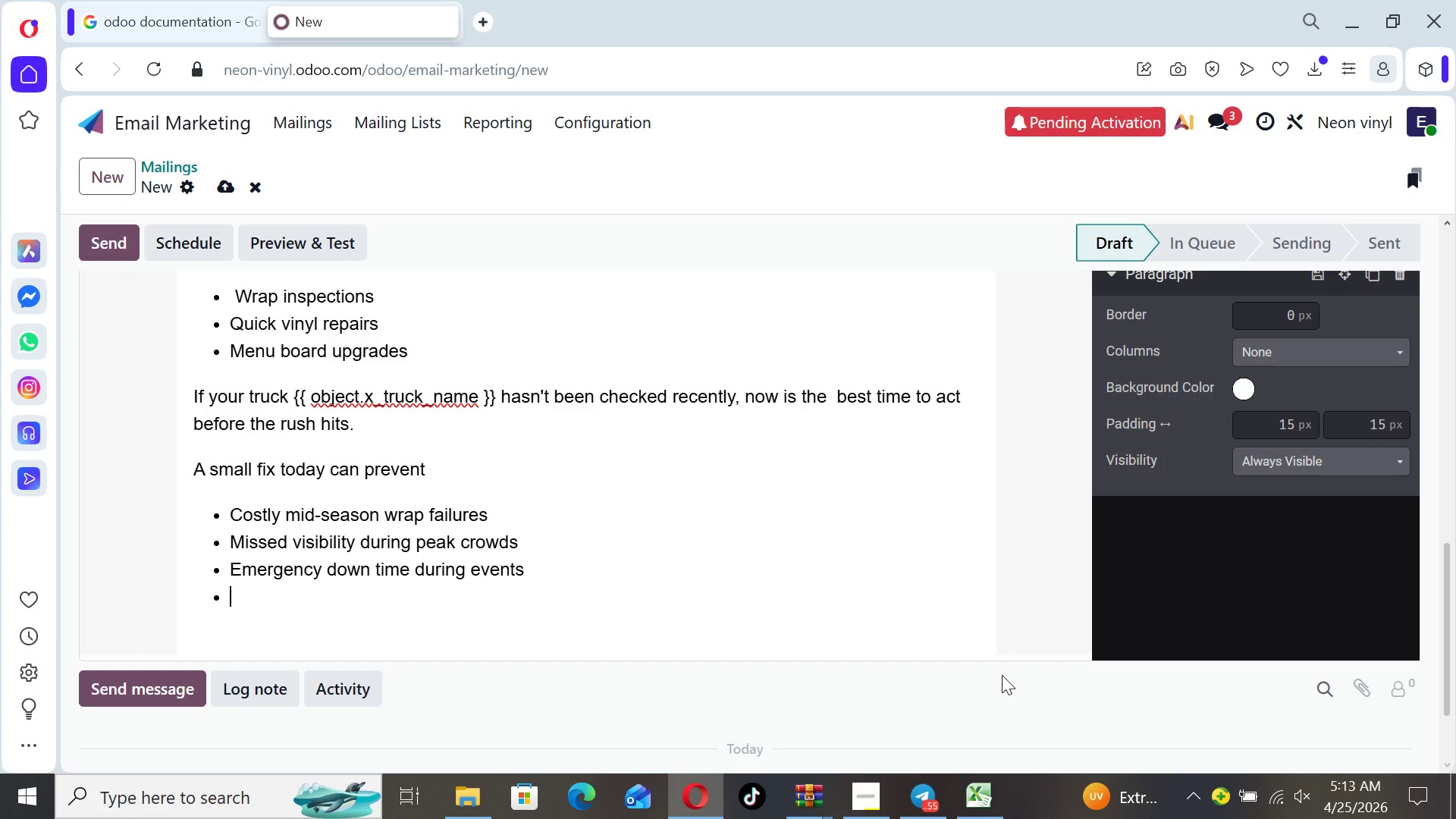 
left_click_drag(start_coordinate=[1448, 676], to_coordinate=[1455, 618])
 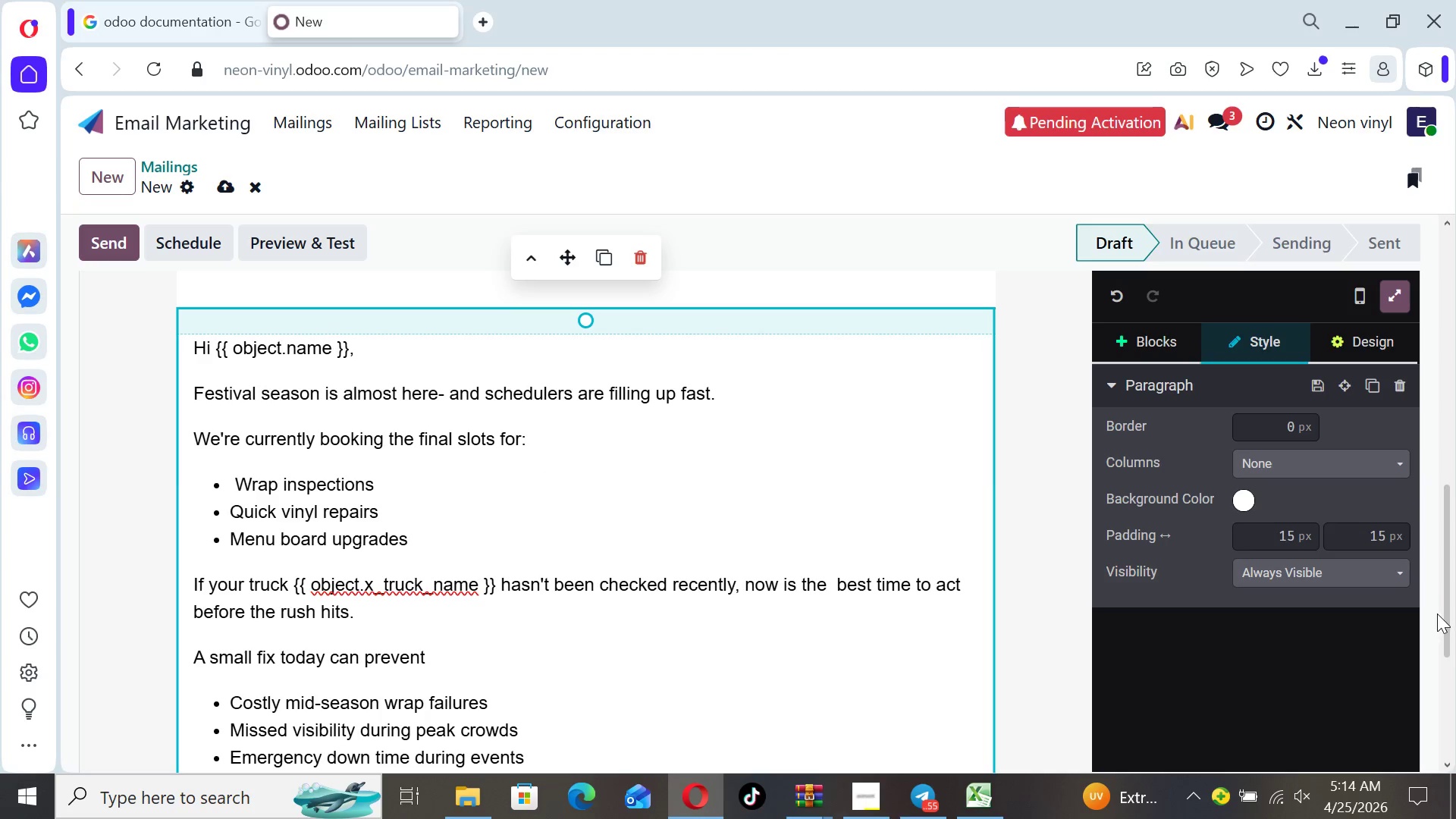 
left_click_drag(start_coordinate=[1438, 614], to_coordinate=[1455, 617])
 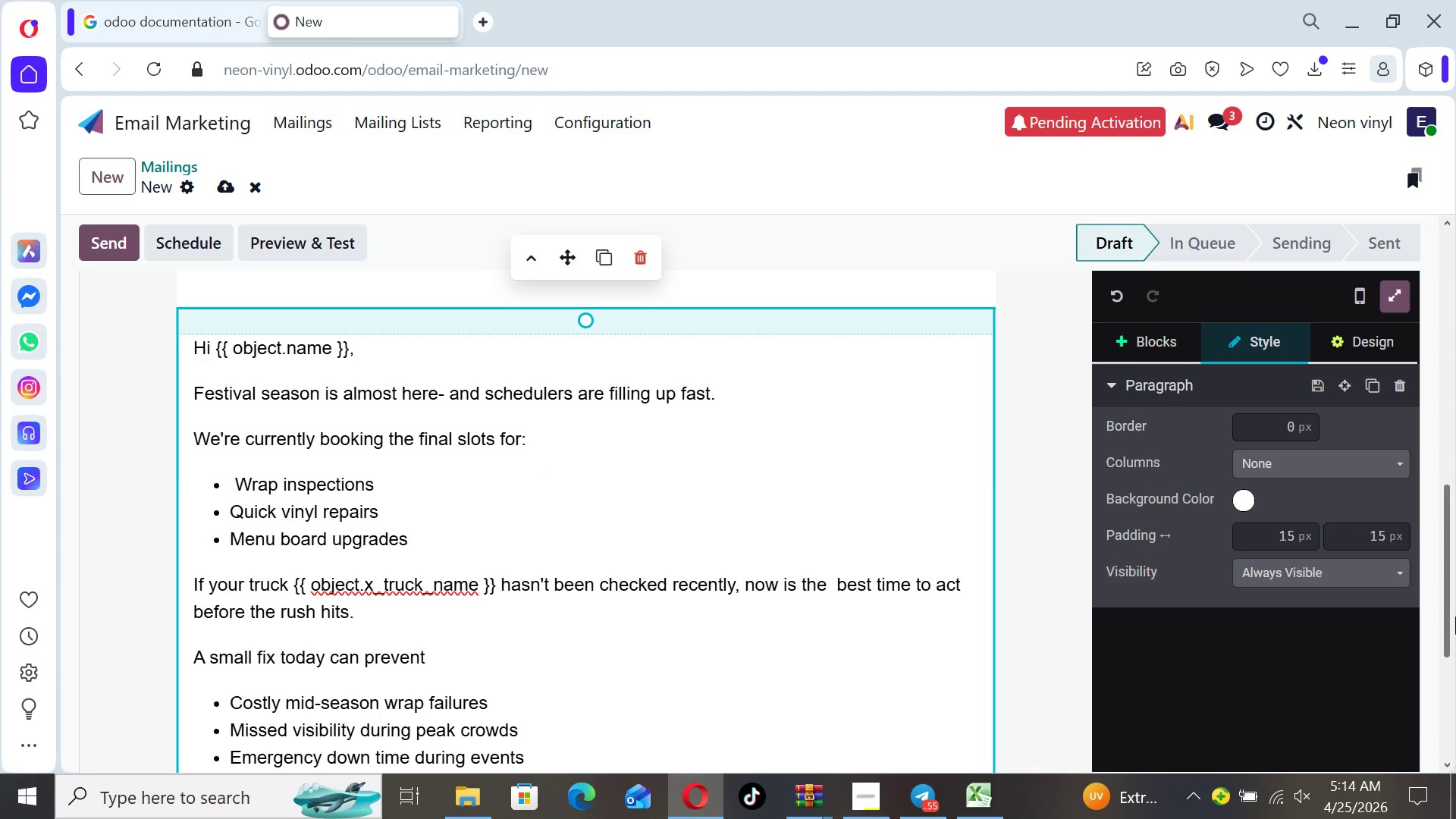 
left_click_drag(start_coordinate=[1455, 617], to_coordinate=[1451, 707])
 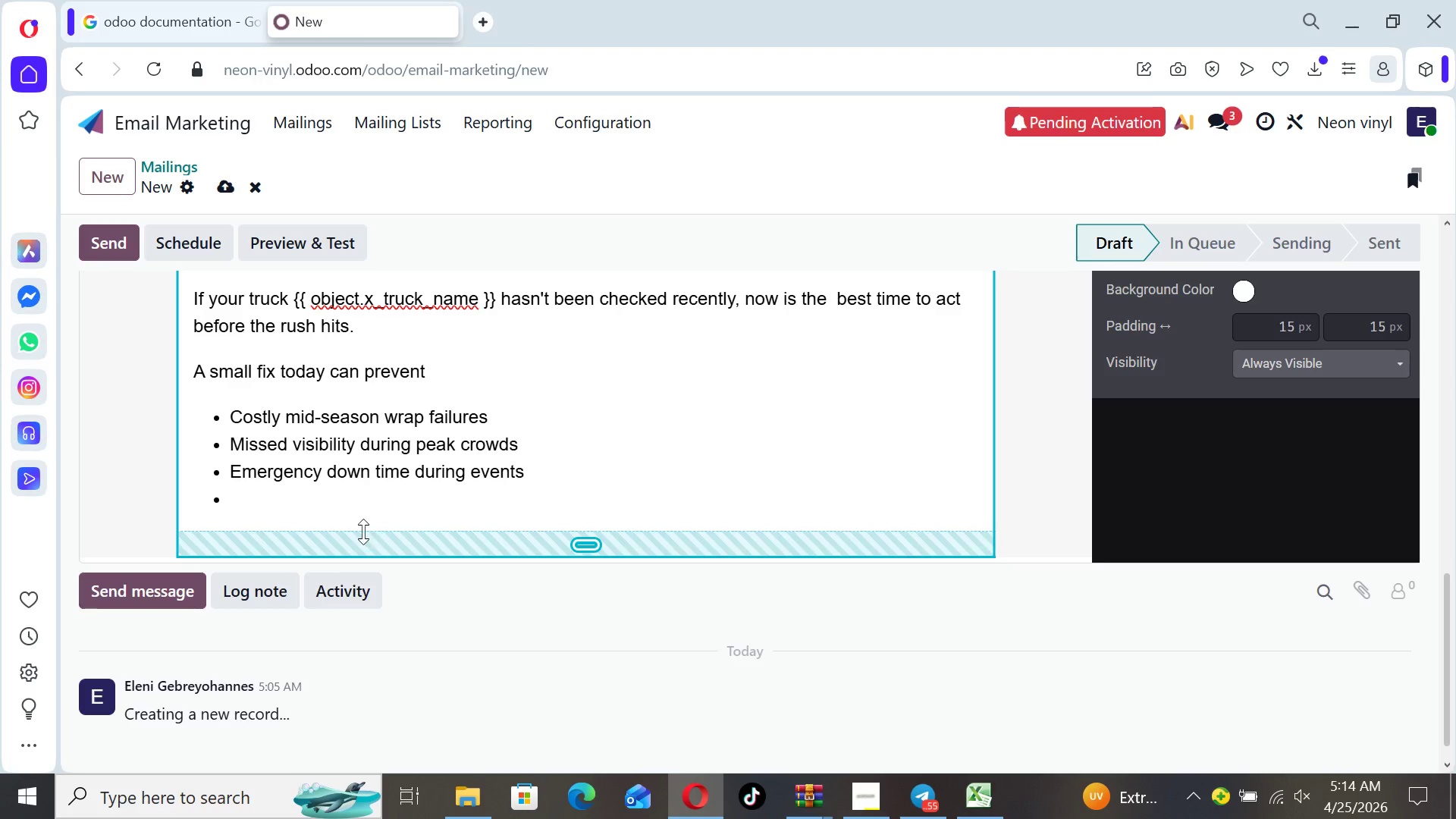 
left_click([350, 513])
 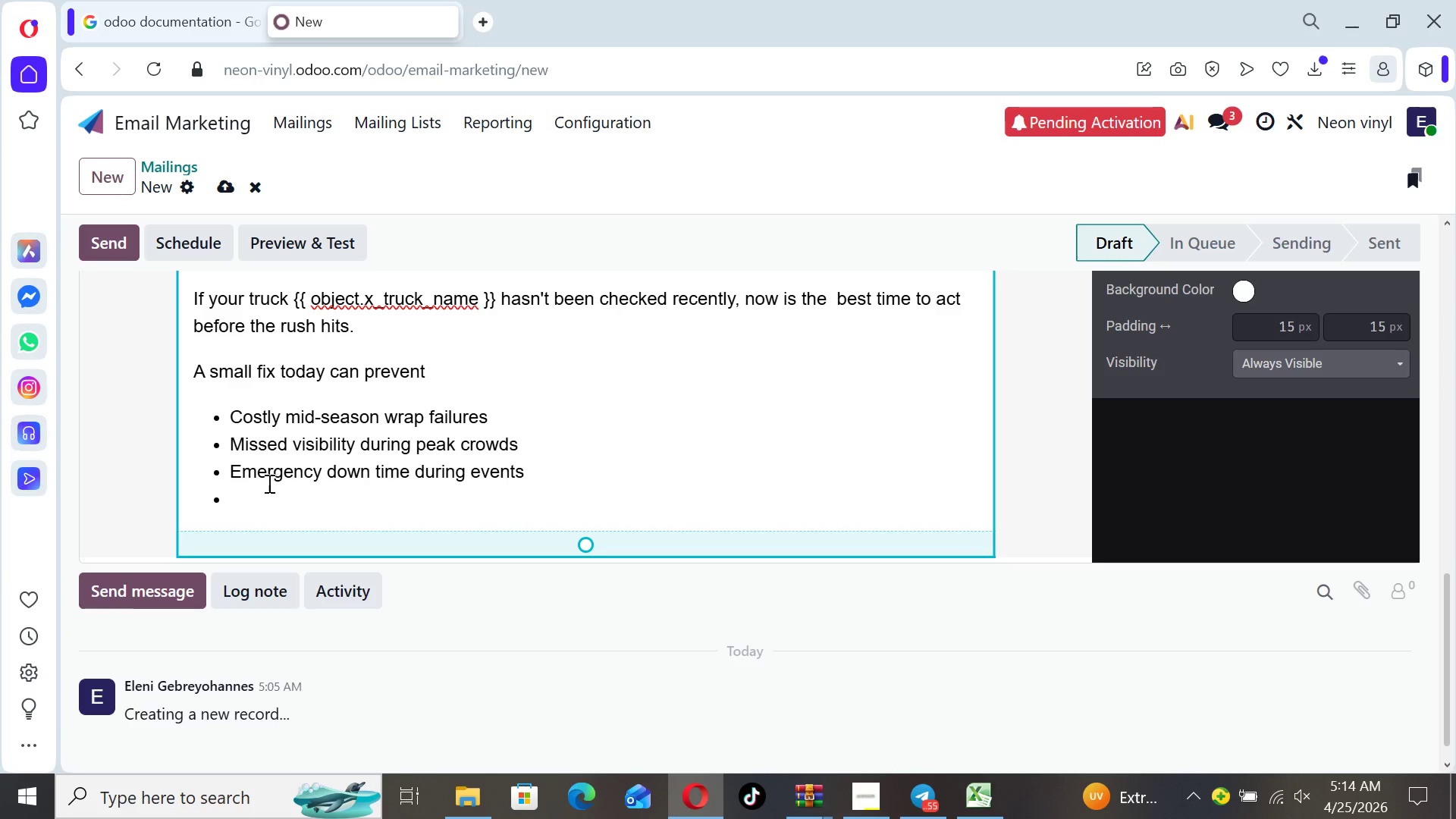 
left_click([255, 501])
 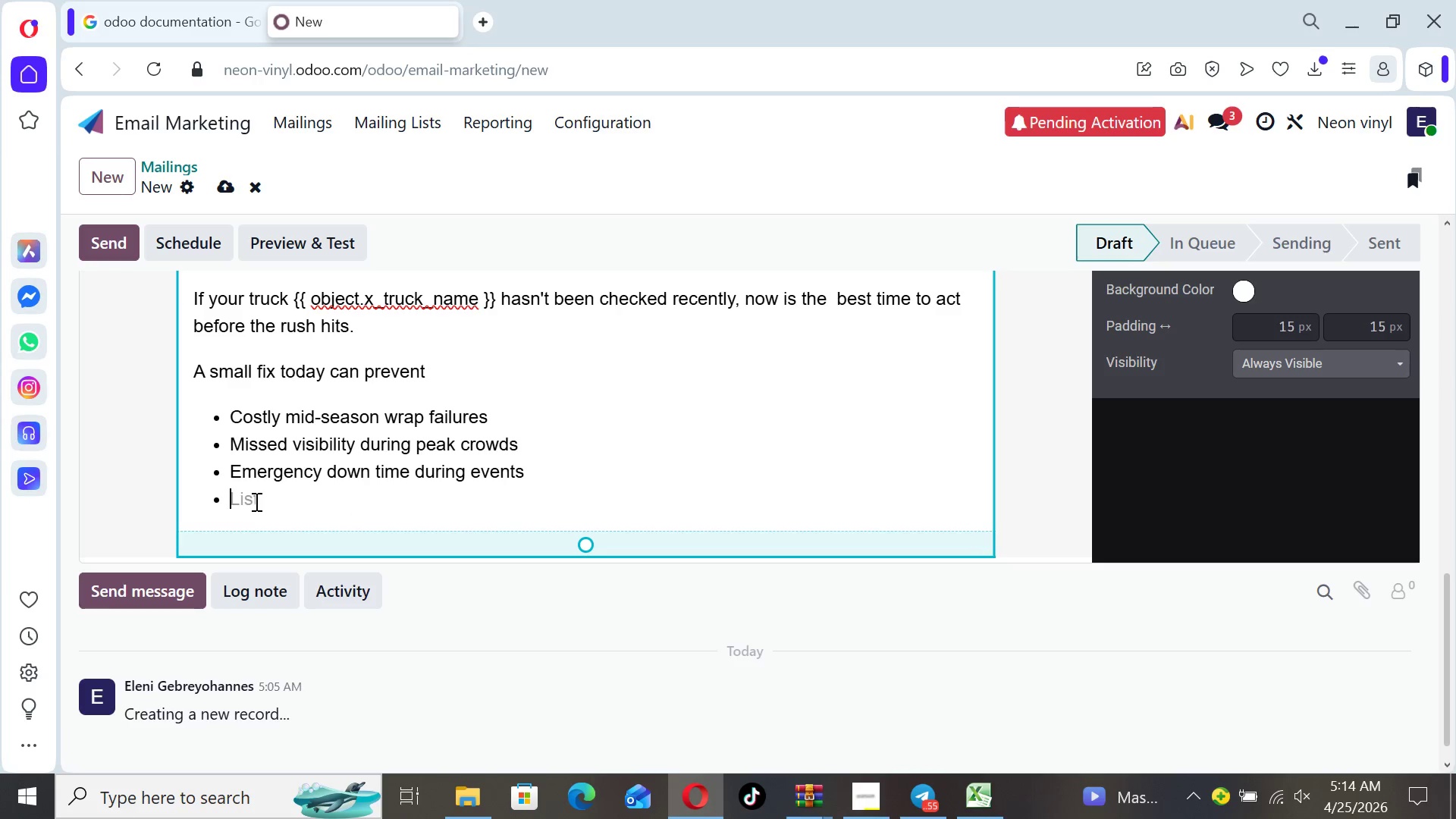 
key(Backspace)
 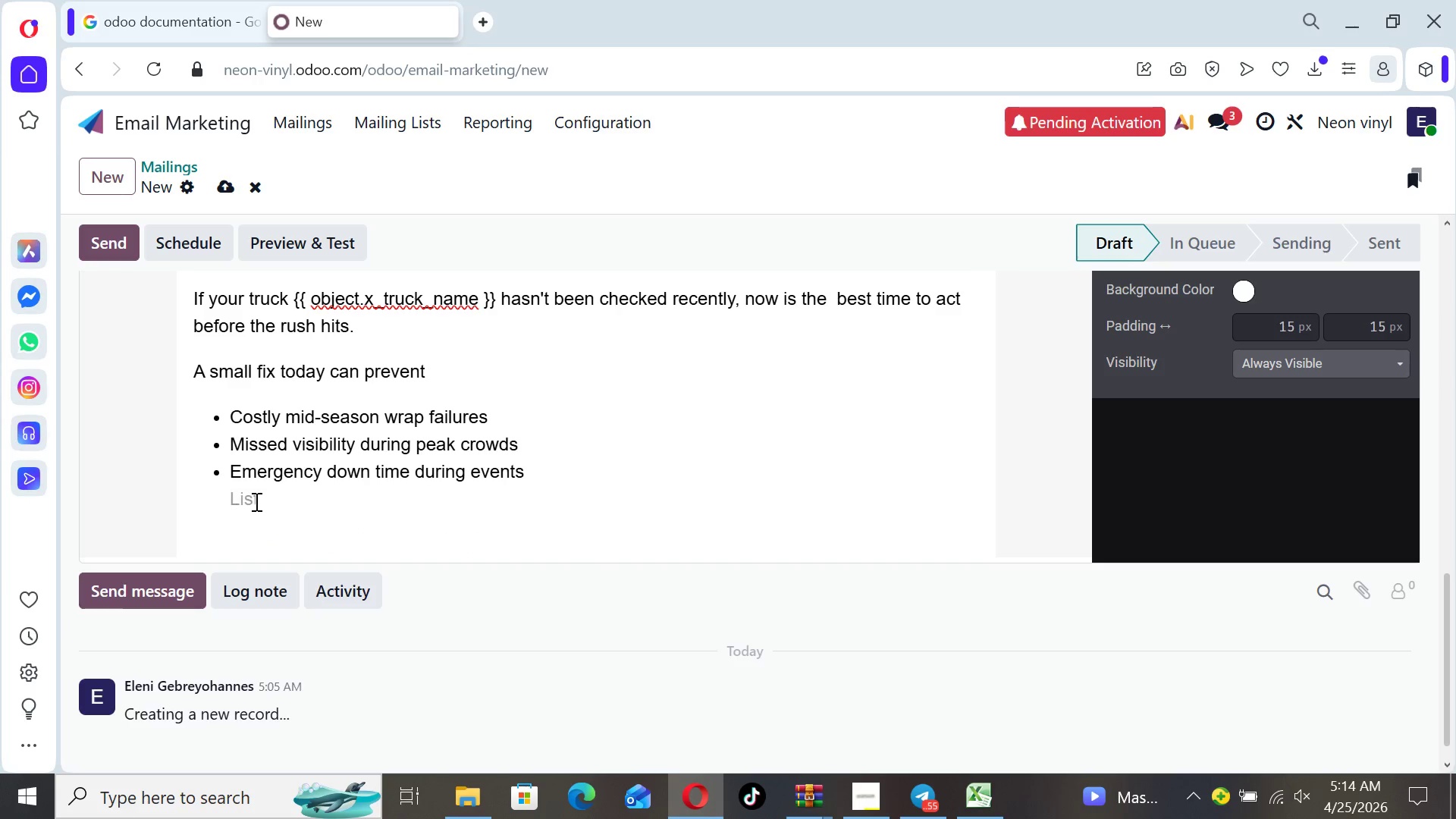 
key(Backspace)
 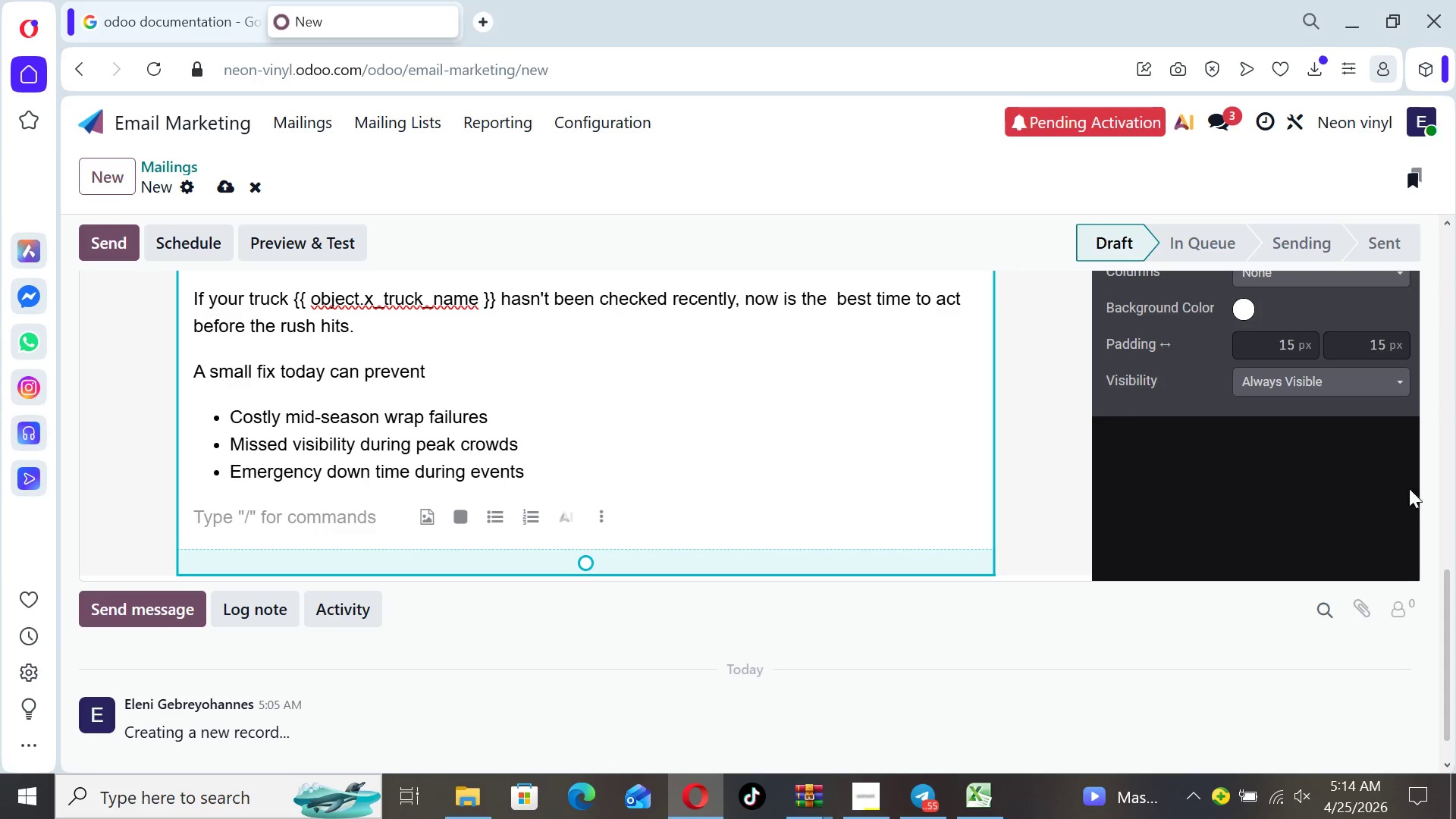 
left_click_drag(start_coordinate=[1455, 610], to_coordinate=[1453, 525])
 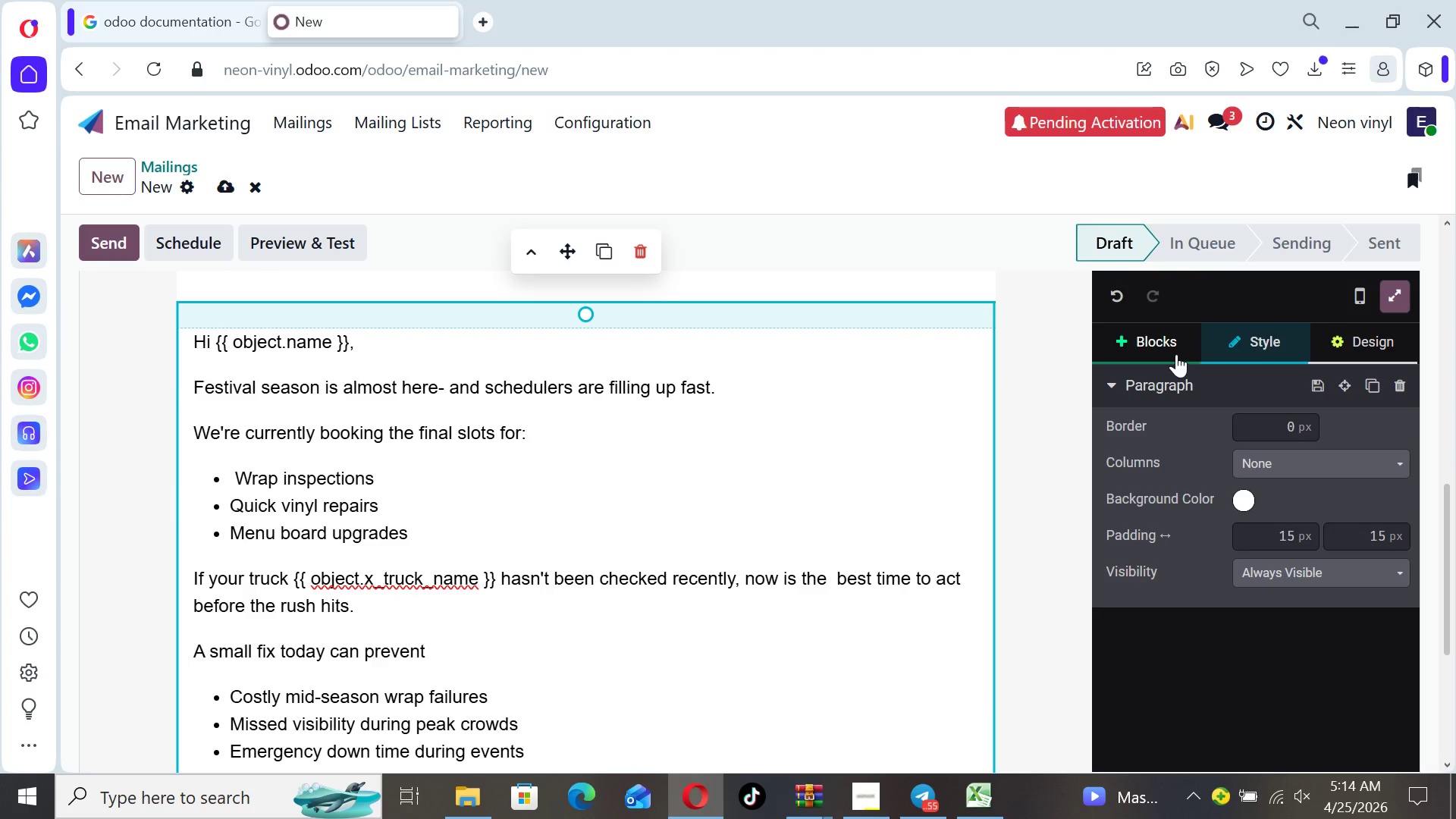 
left_click([1175, 354])
 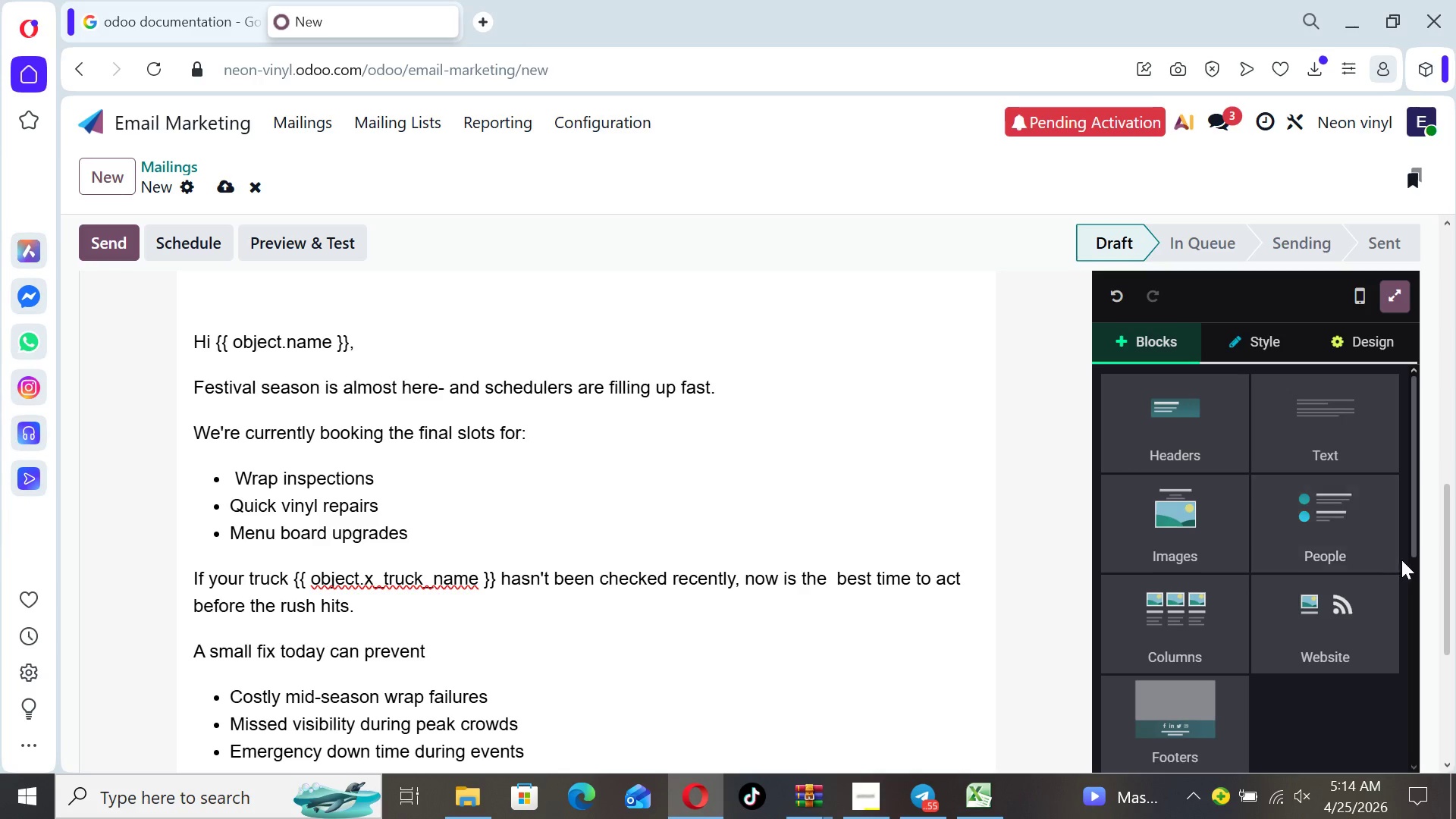 
left_click_drag(start_coordinate=[1408, 557], to_coordinate=[1410, 652])
 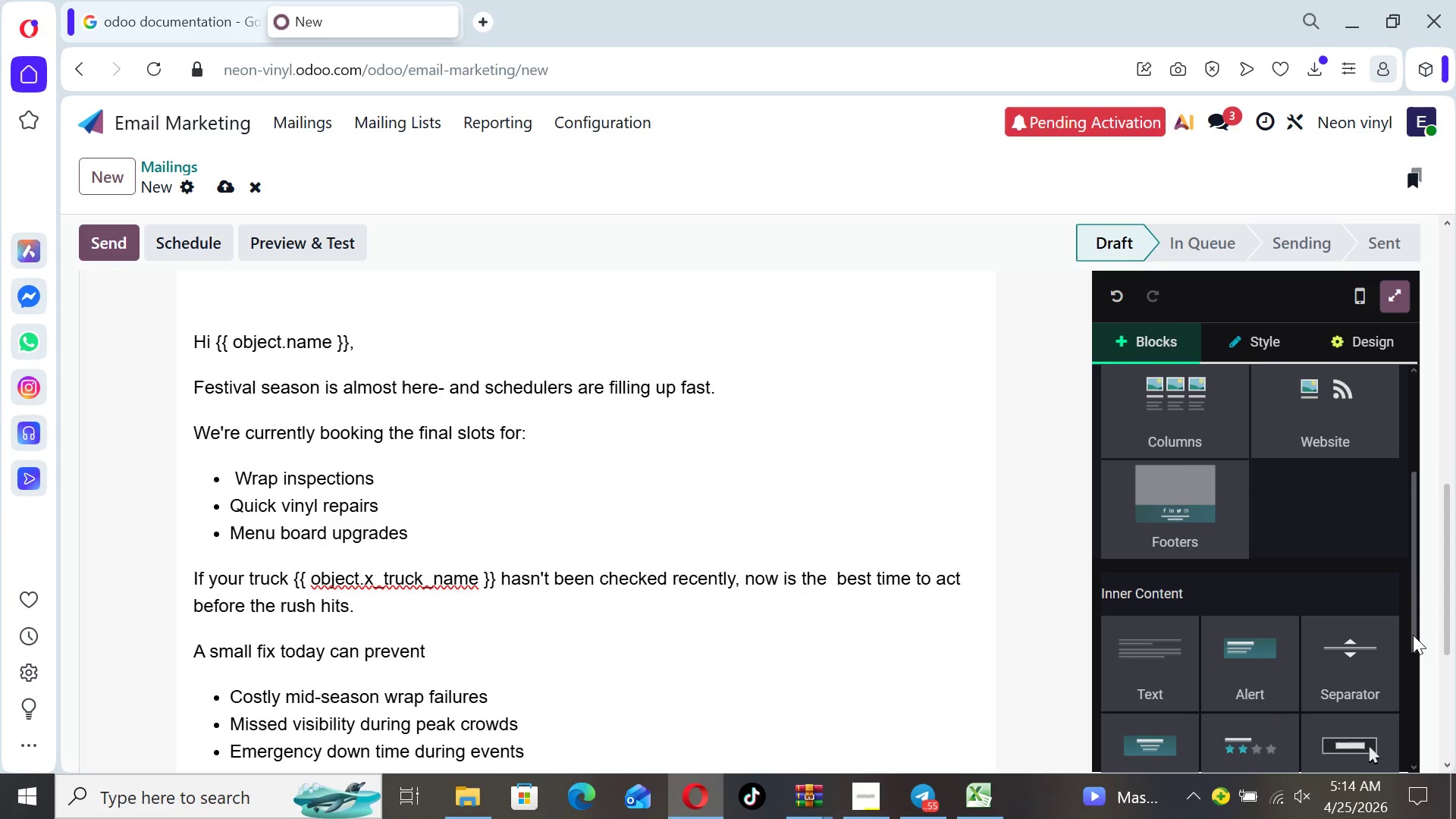 
left_click_drag(start_coordinate=[1413, 635], to_coordinate=[1410, 692])
 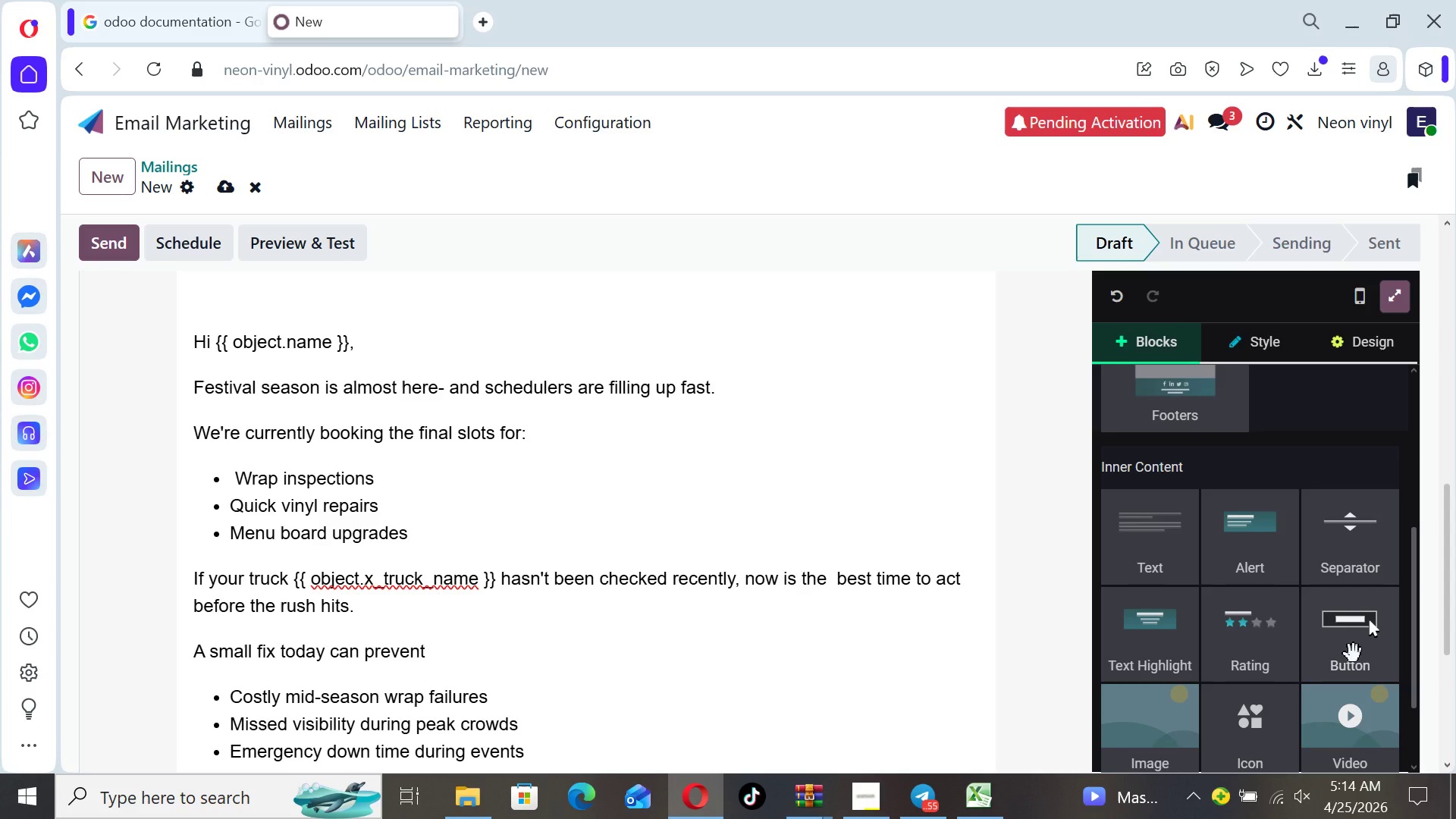 
left_click_drag(start_coordinate=[1354, 654], to_coordinate=[444, 531])
 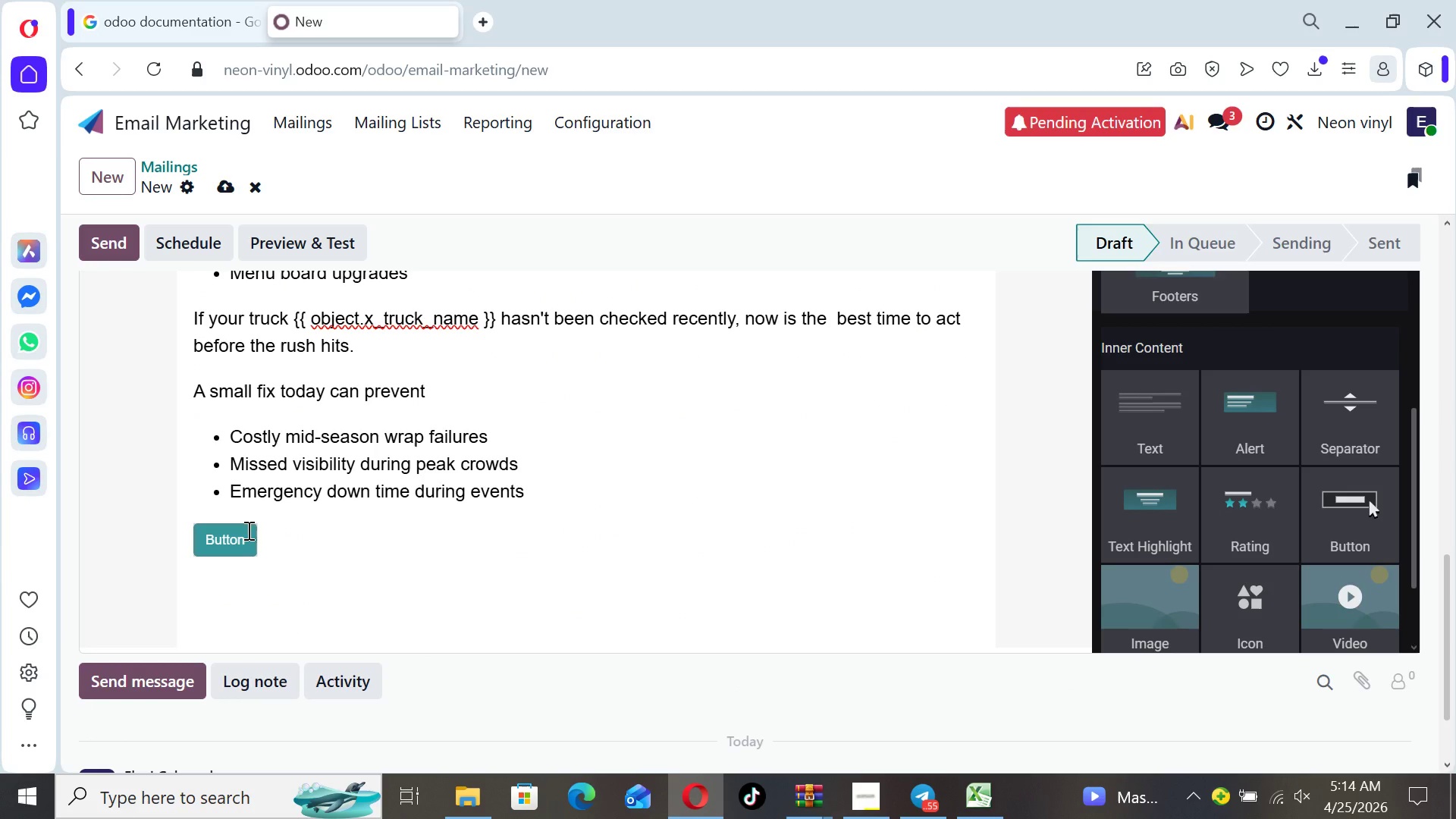 
left_click([248, 532])
 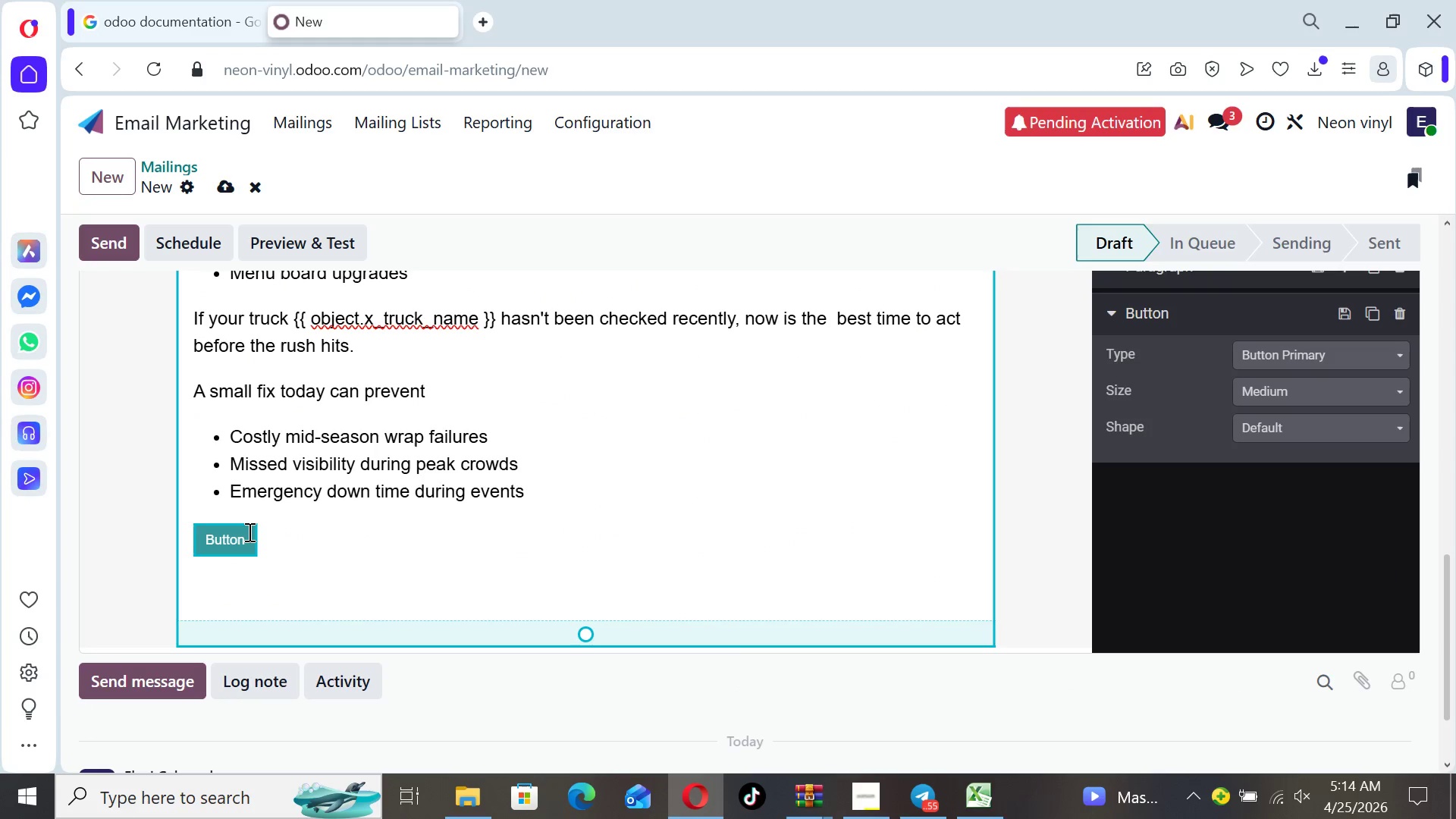 
key(Backspace)
key(Backspace)
key(Backspace)
key(Backspace)
key(Backspace)
key(Backspace)
key(Backspace)
type(Reserve Your Wrap Inspection Slot )
 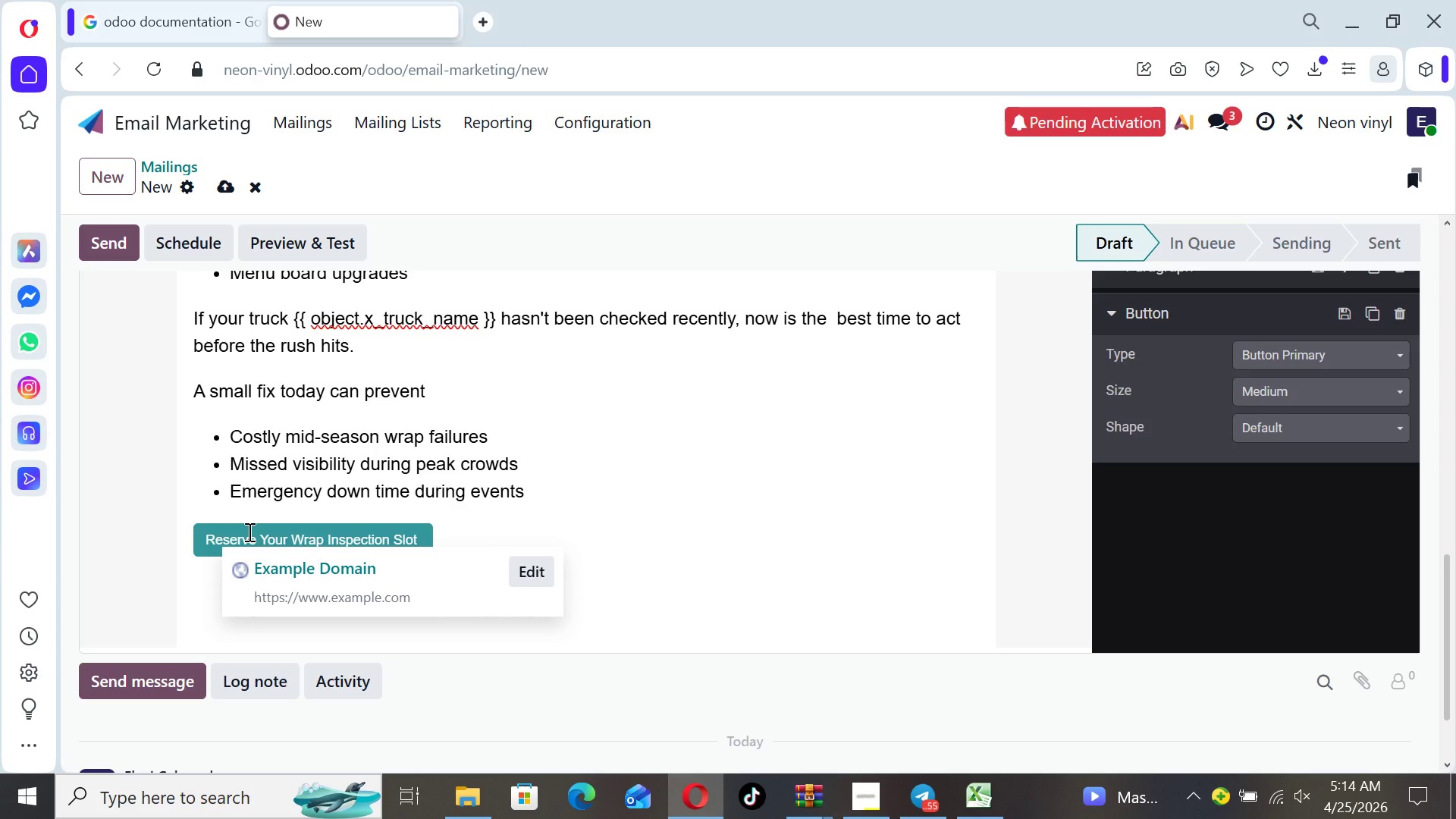 
type(Now)
 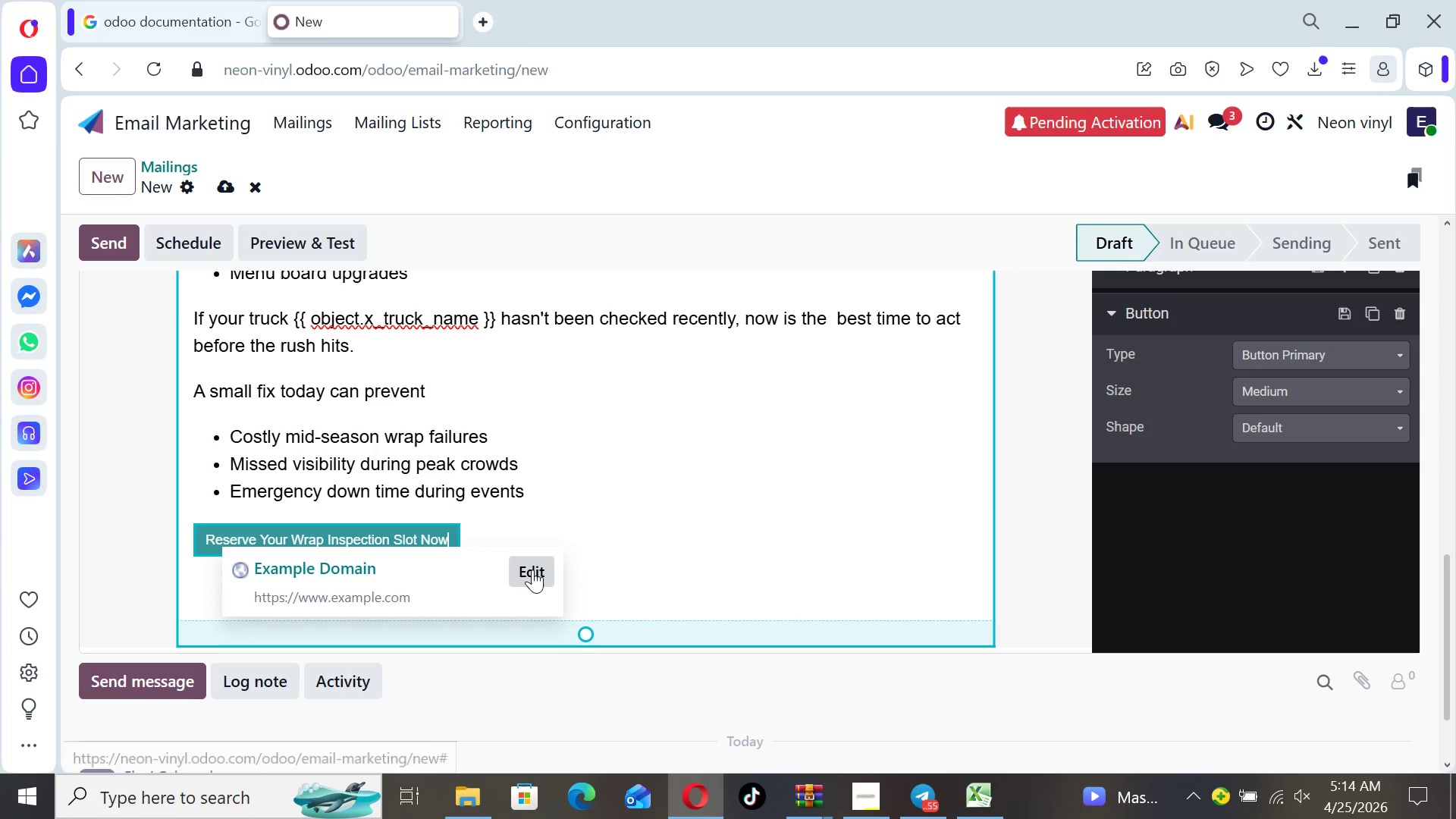 
left_click([532, 570])
 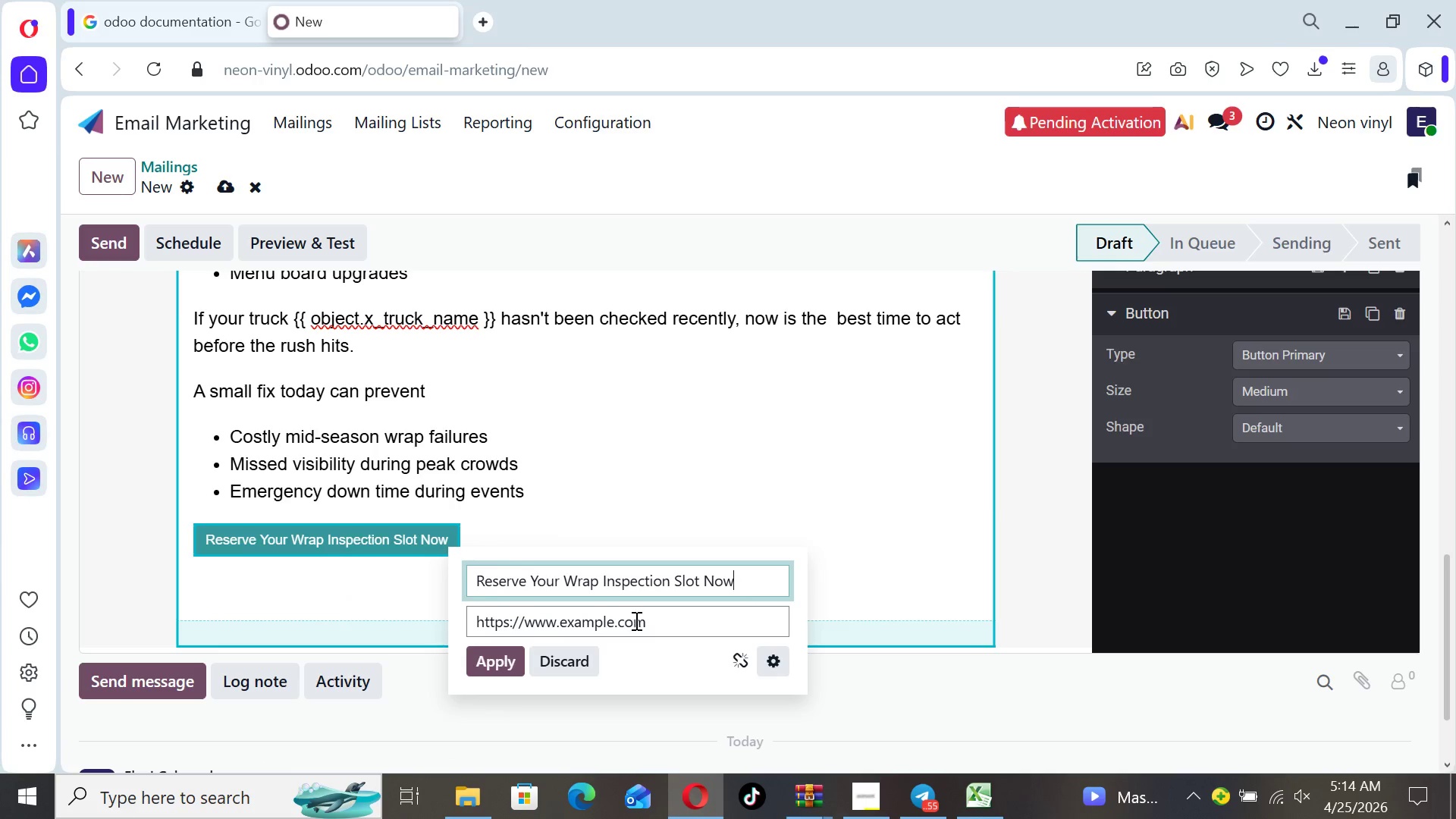 
double_click([645, 617])
 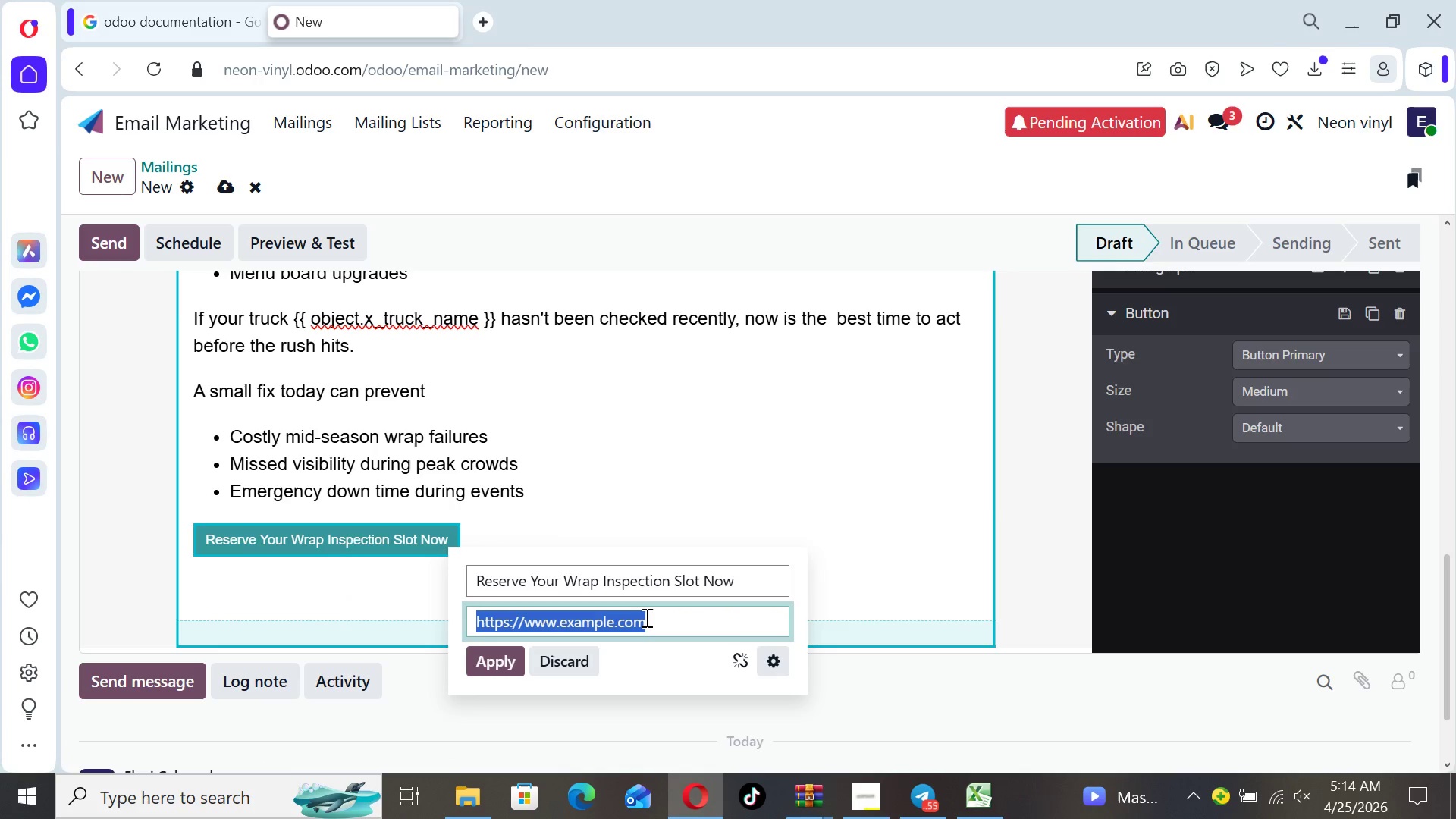 
triple_click([645, 617])
 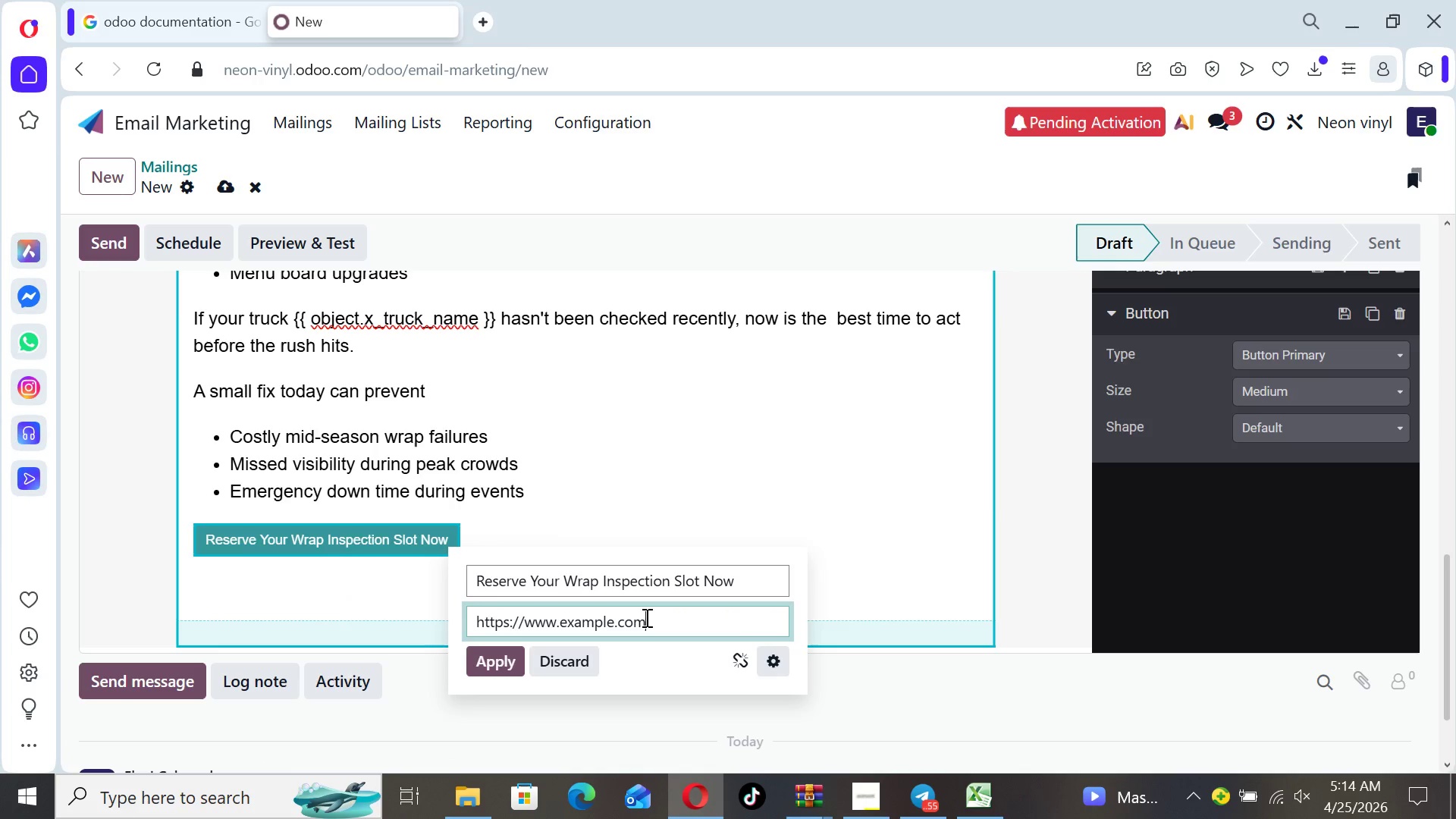 
double_click([645, 617])
 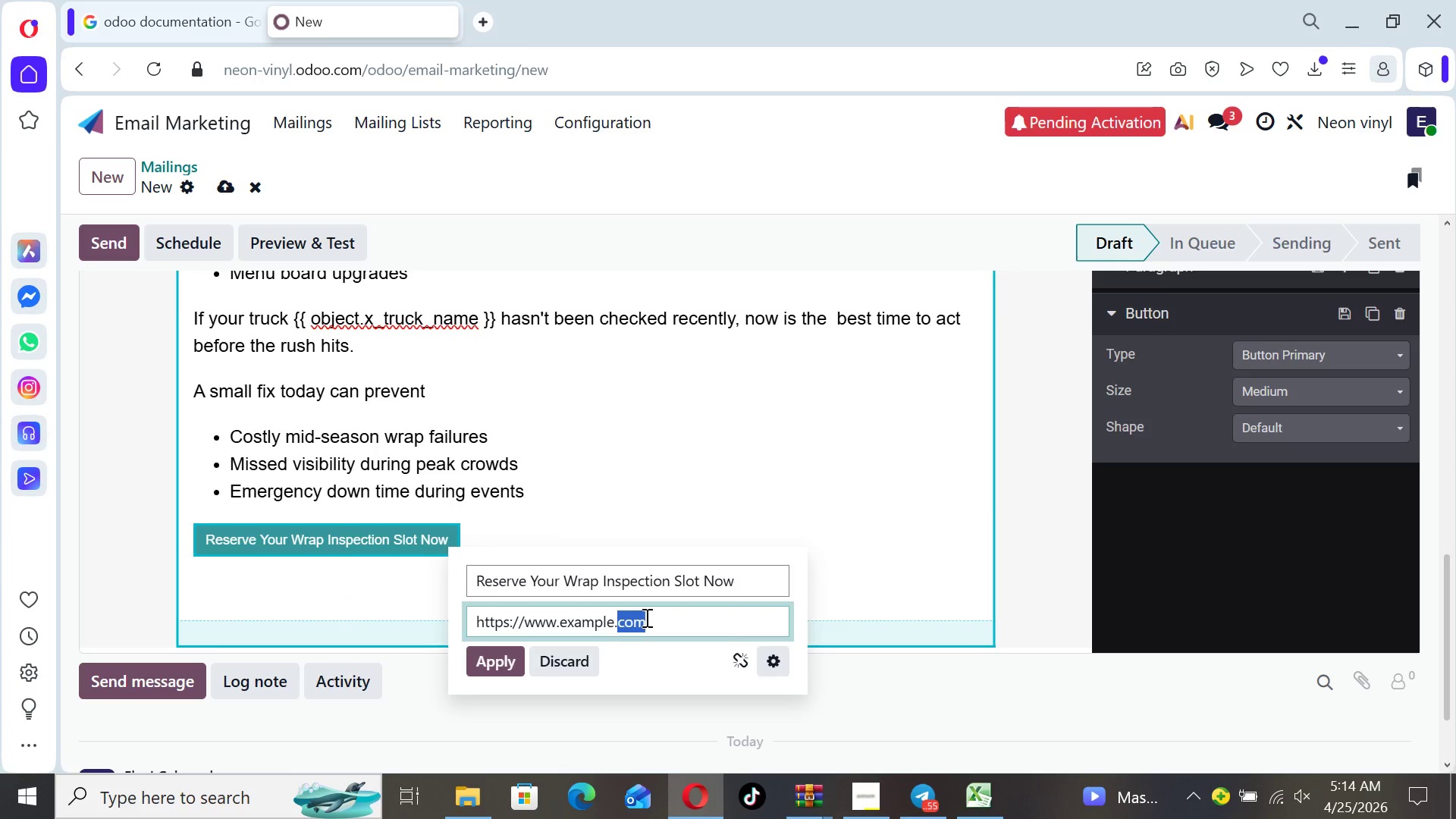 
left_click([645, 617])
 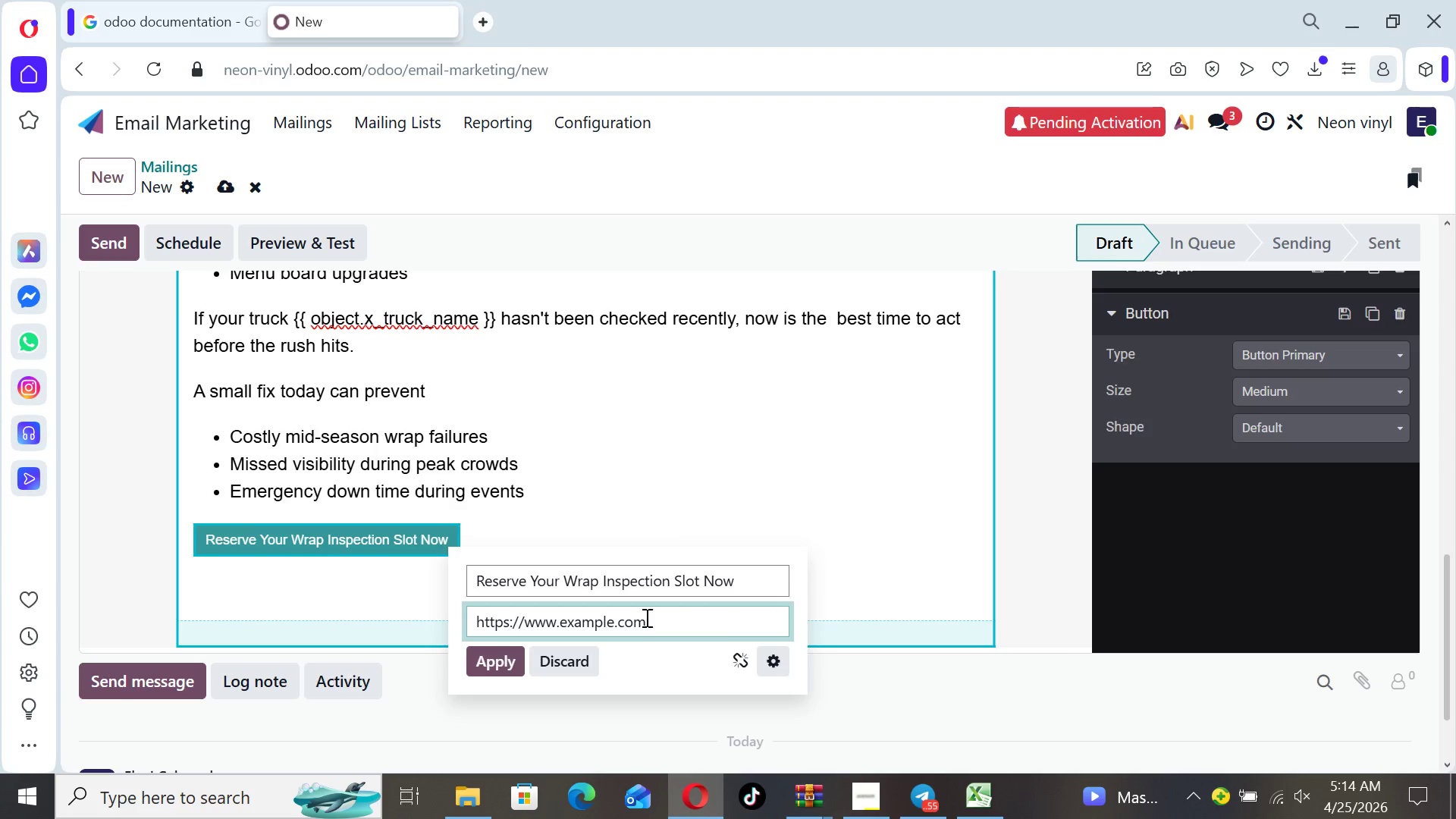 
hold_key(key=Backspace, duration=0.7)
 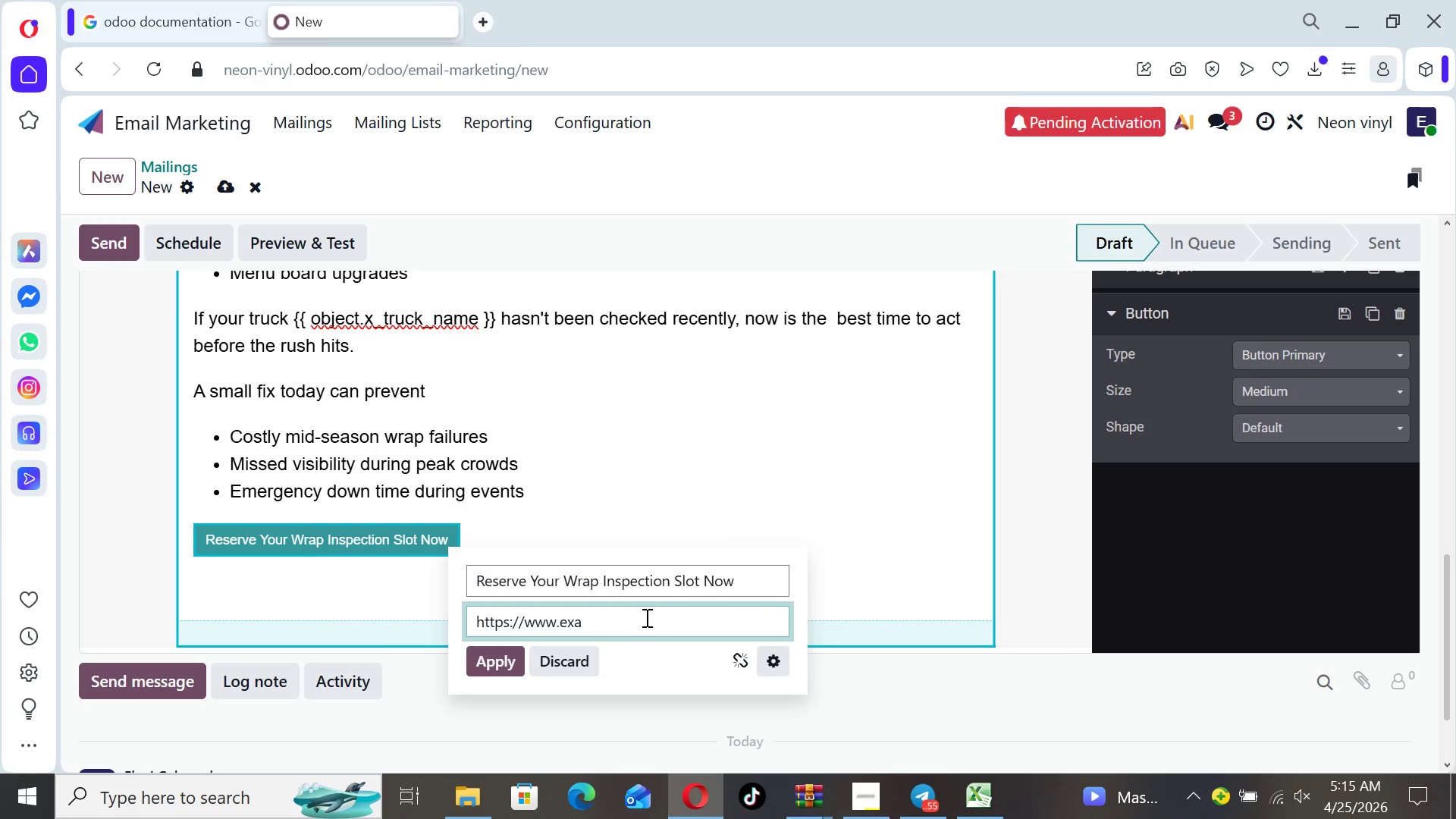 
key(Backspace)
key(Backspace)
key(Backspace)
key(Backspace)
key(Backspace)
key(Backspace)
key(Backspace)
key(Backspace)
type(neon-vinyl.odoo.com/appointment)
 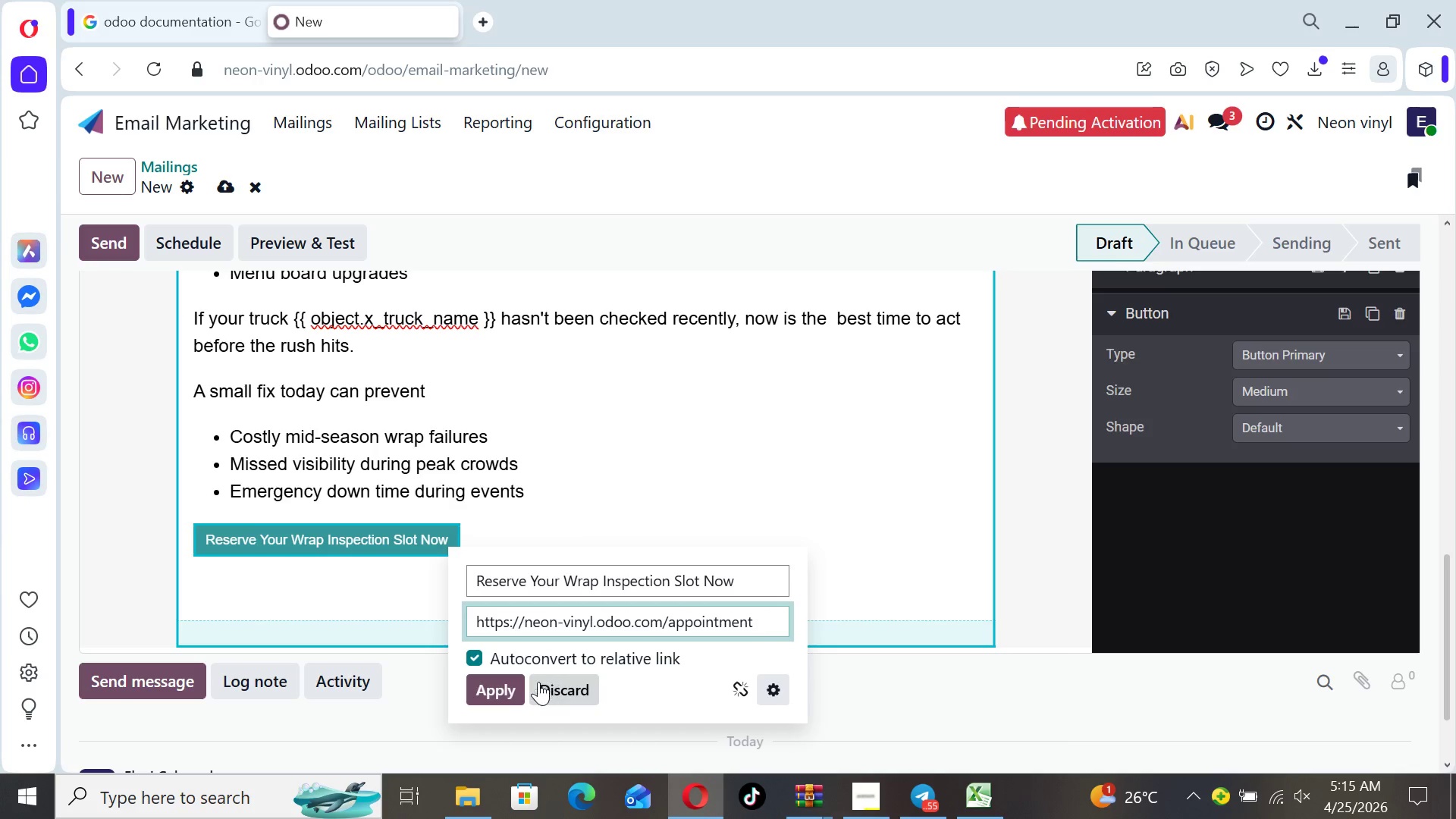 
left_click([498, 686])
 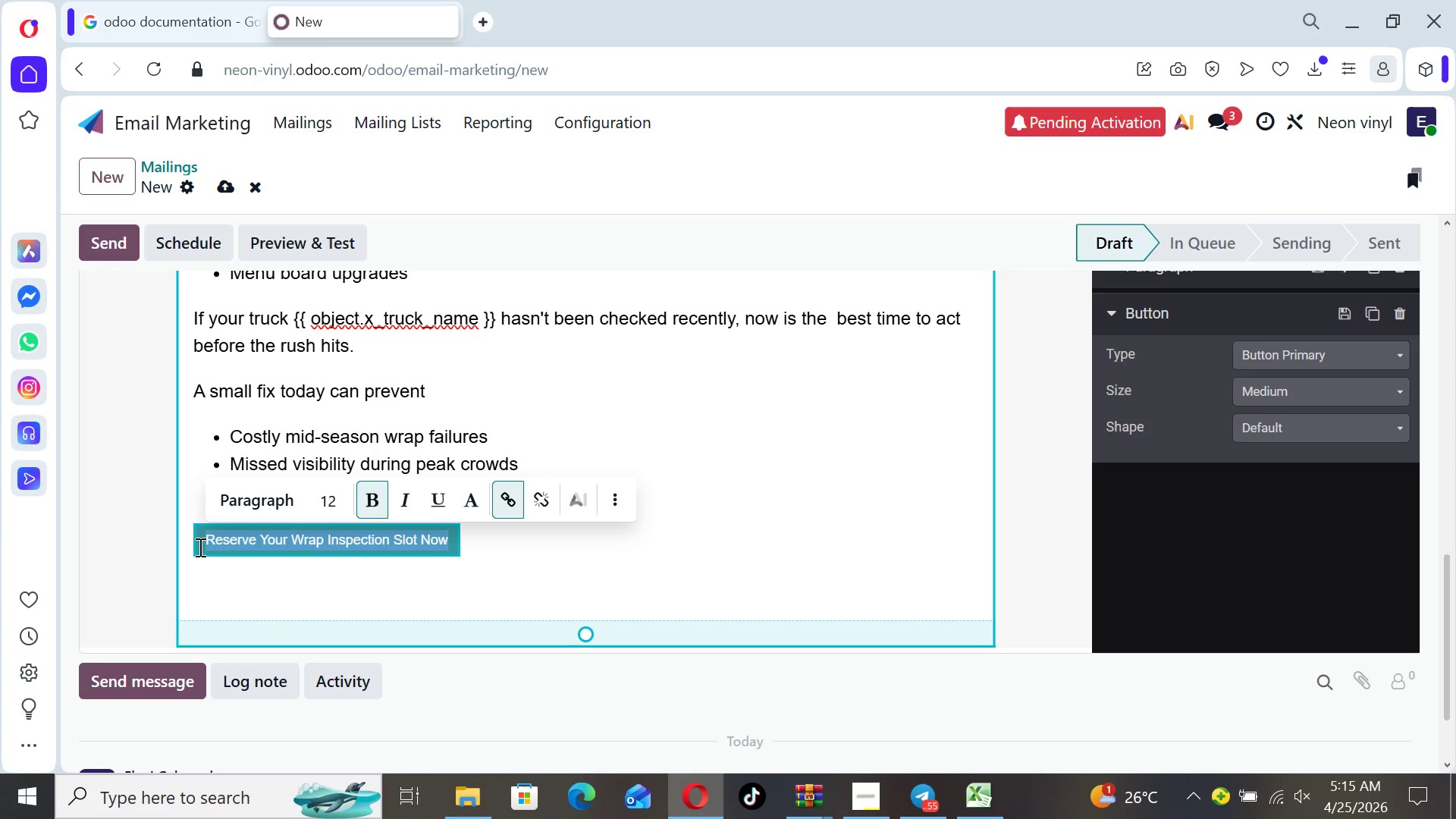 
left_click([193, 540])
 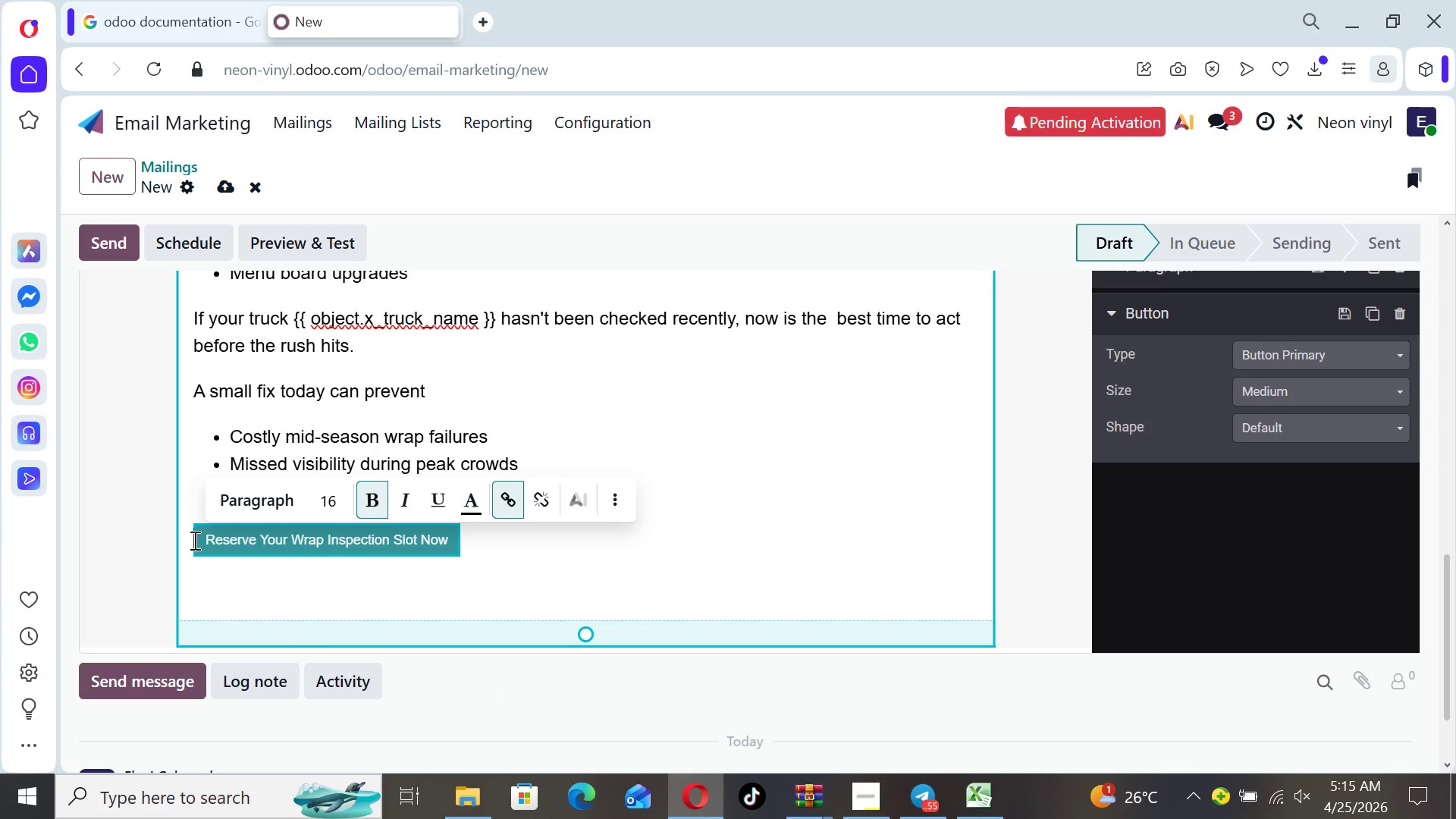 
hold_key(key=Space, duration=1.5)
 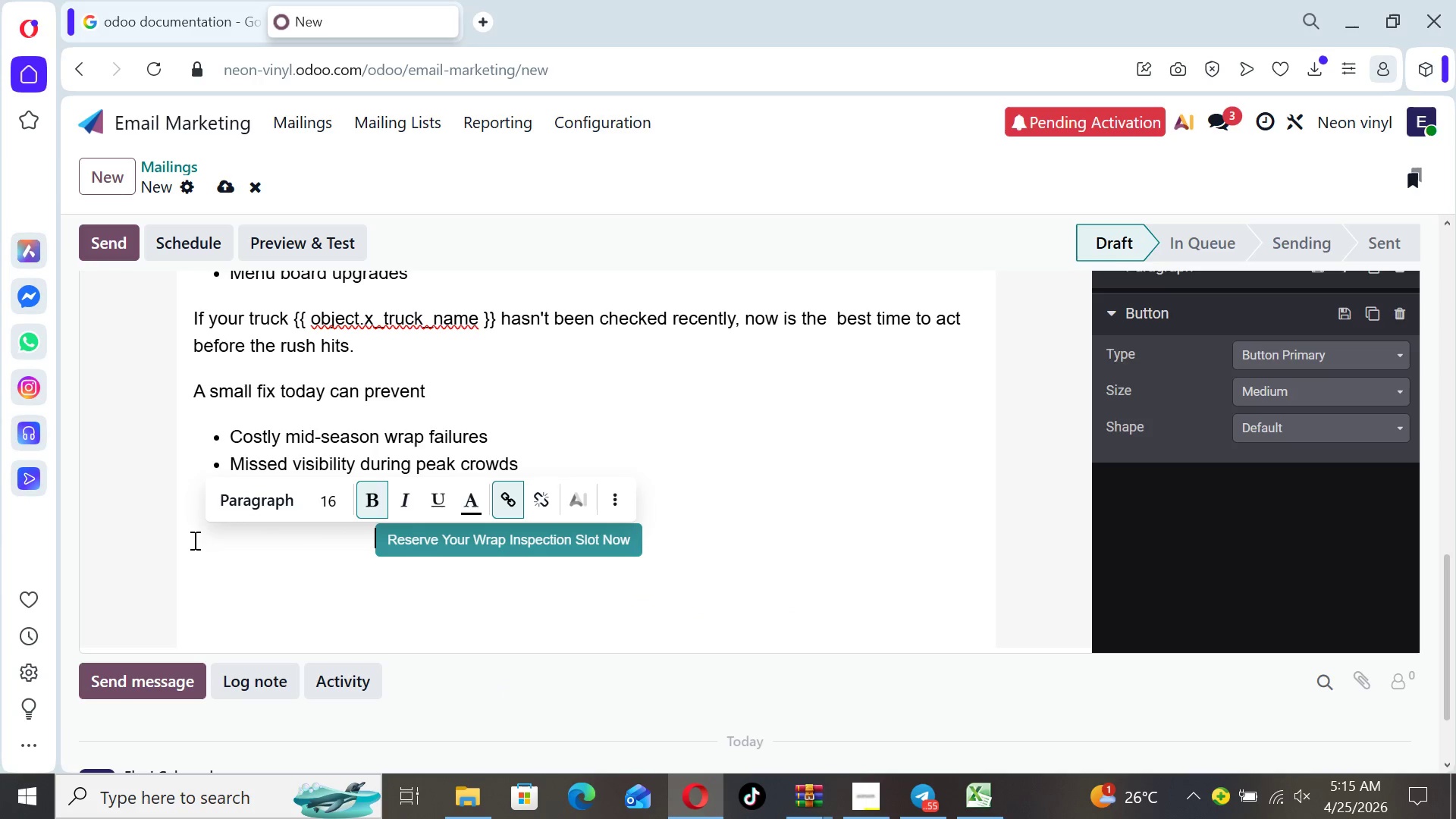 
key(Space)
 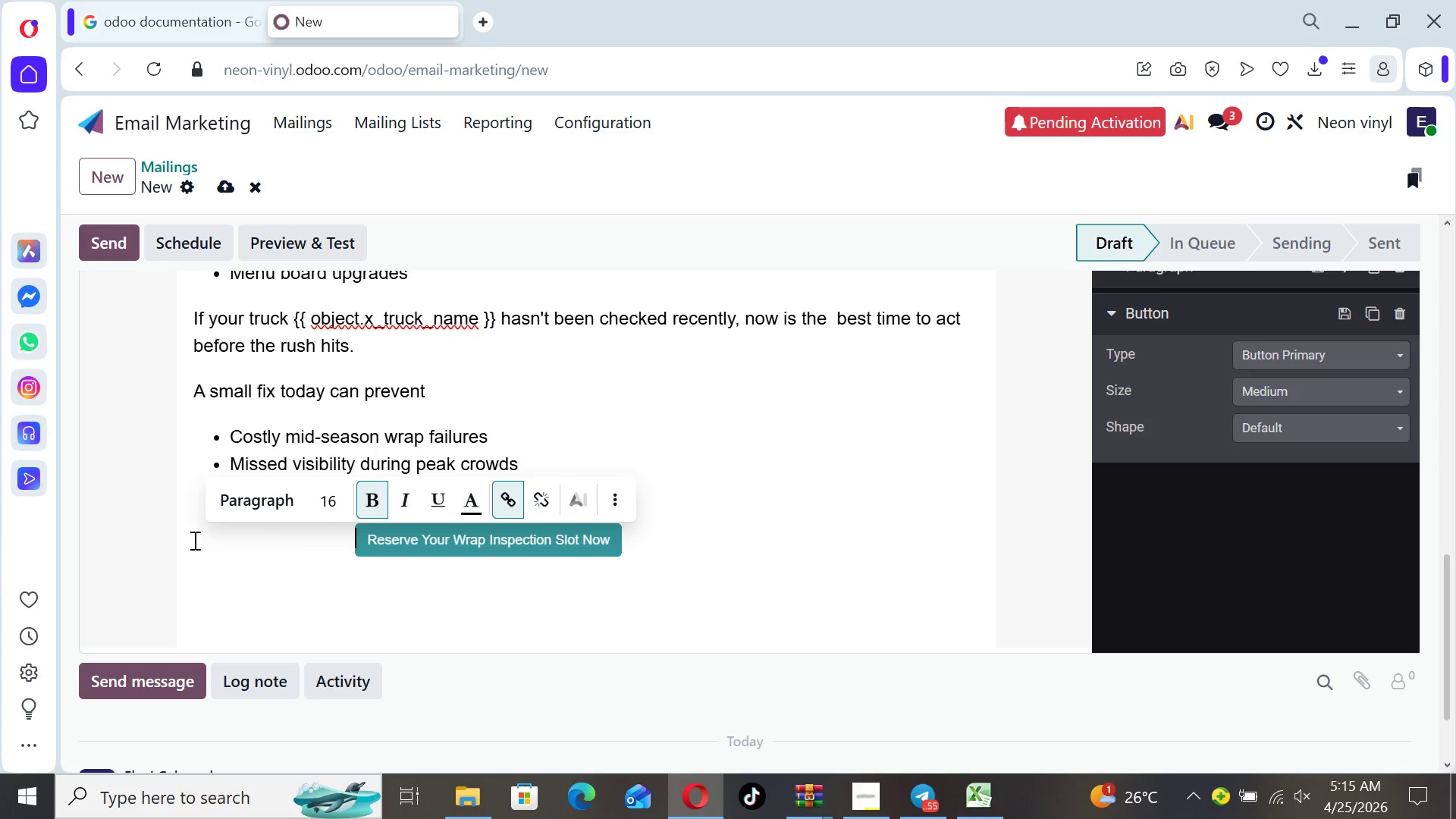 
key(Space)
 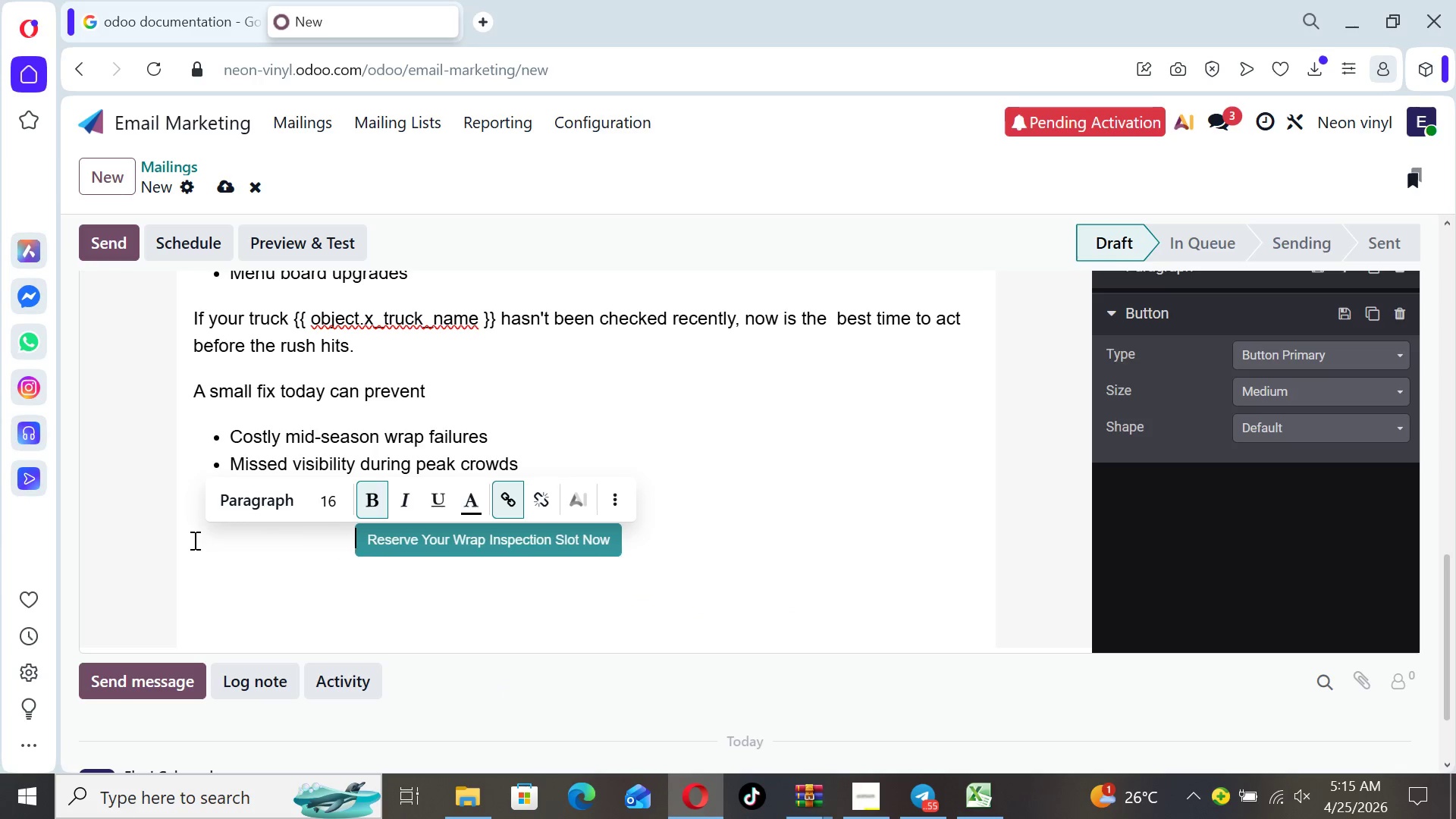 
key(Space)
 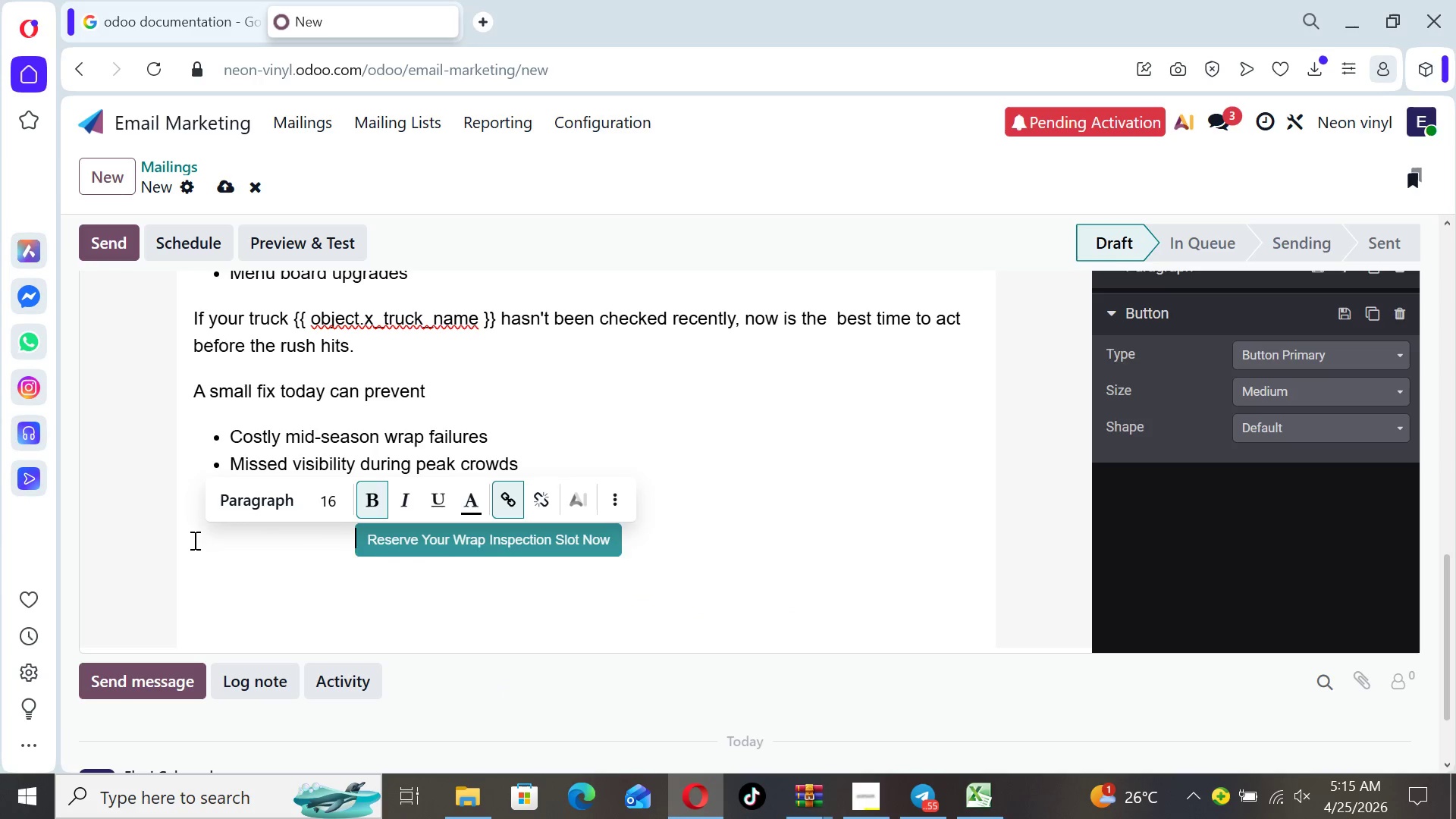 
key(Space)
 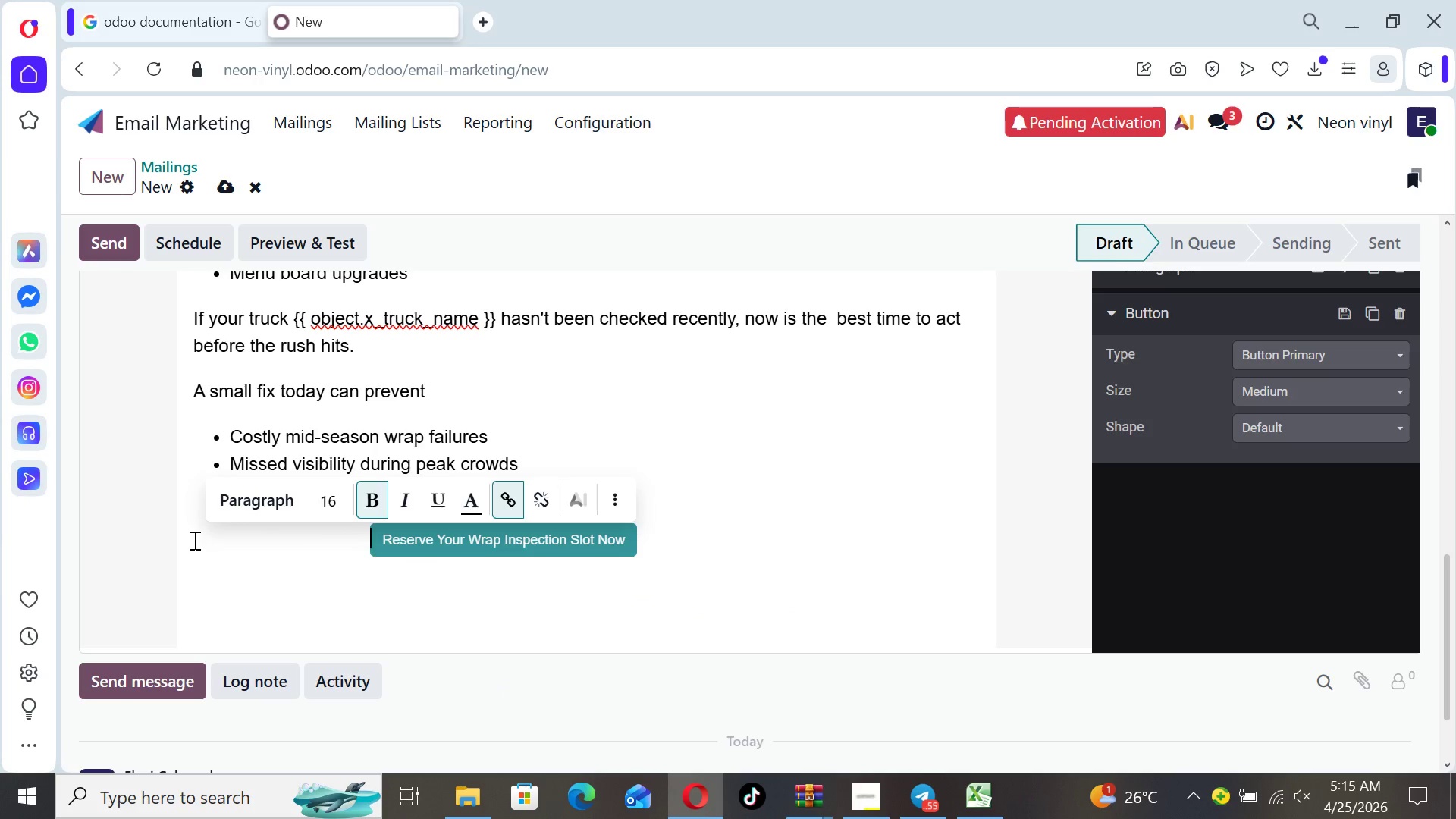 
key(Space)
 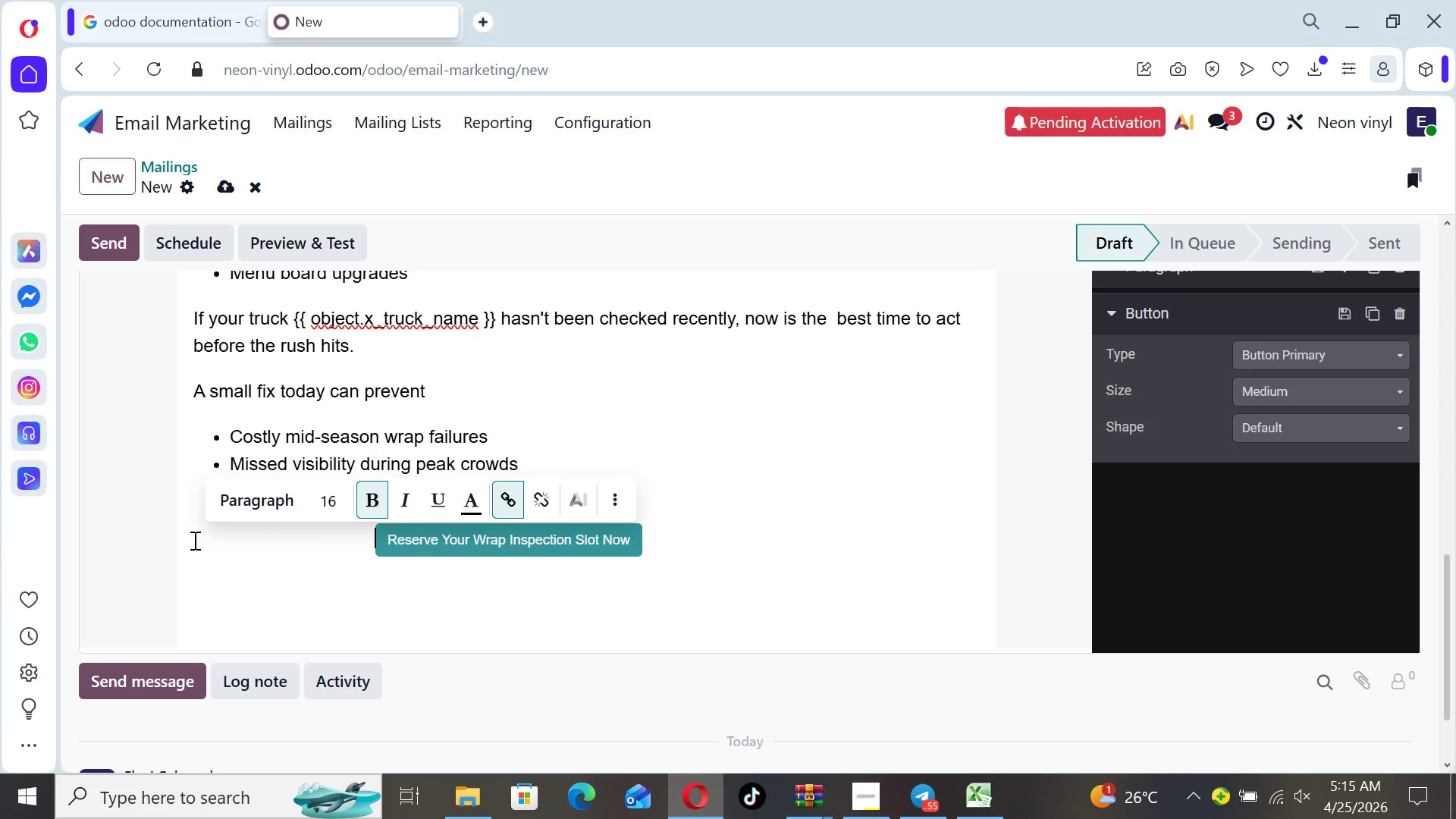 
key(Space)
 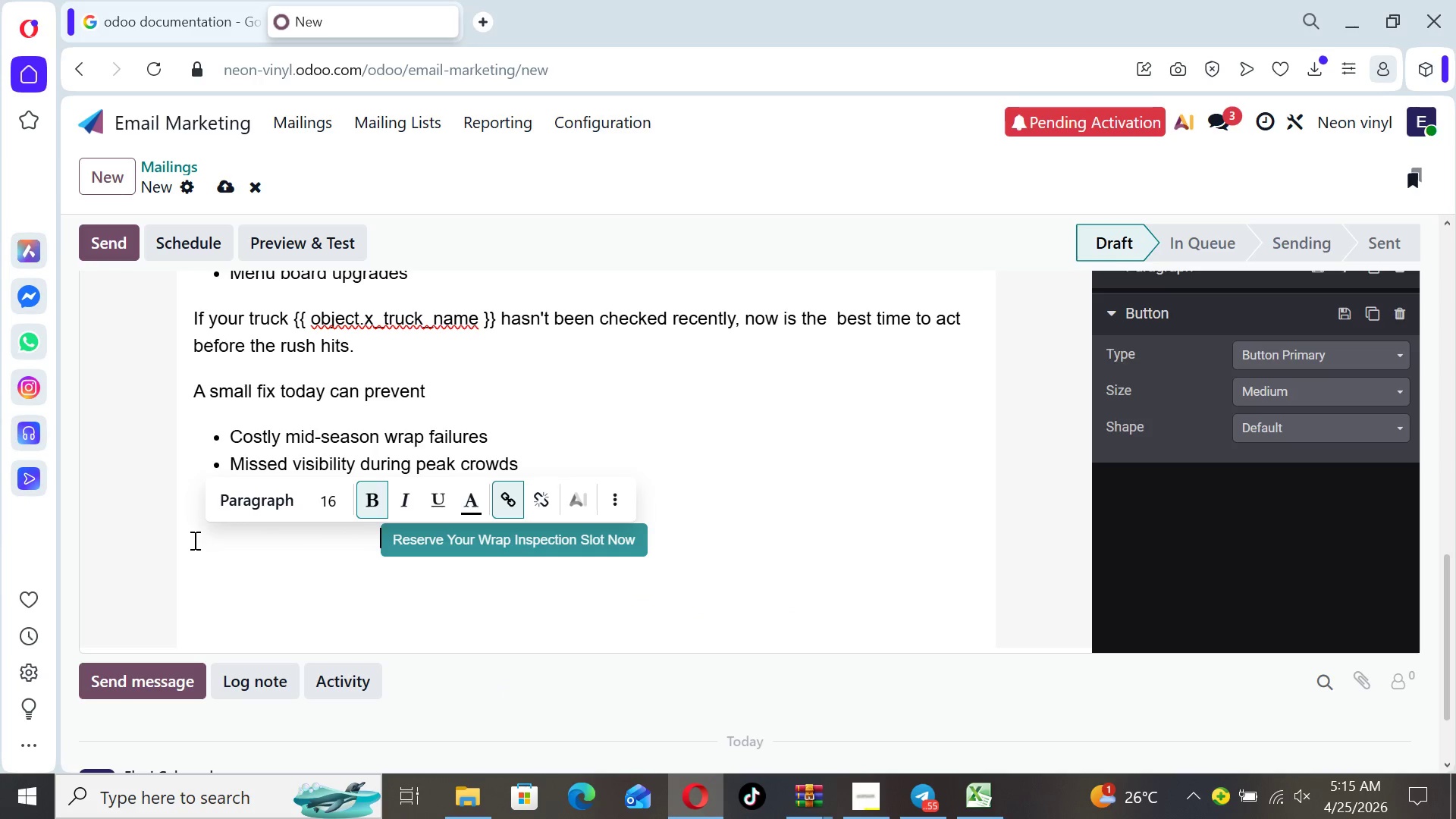 
key(Space)
 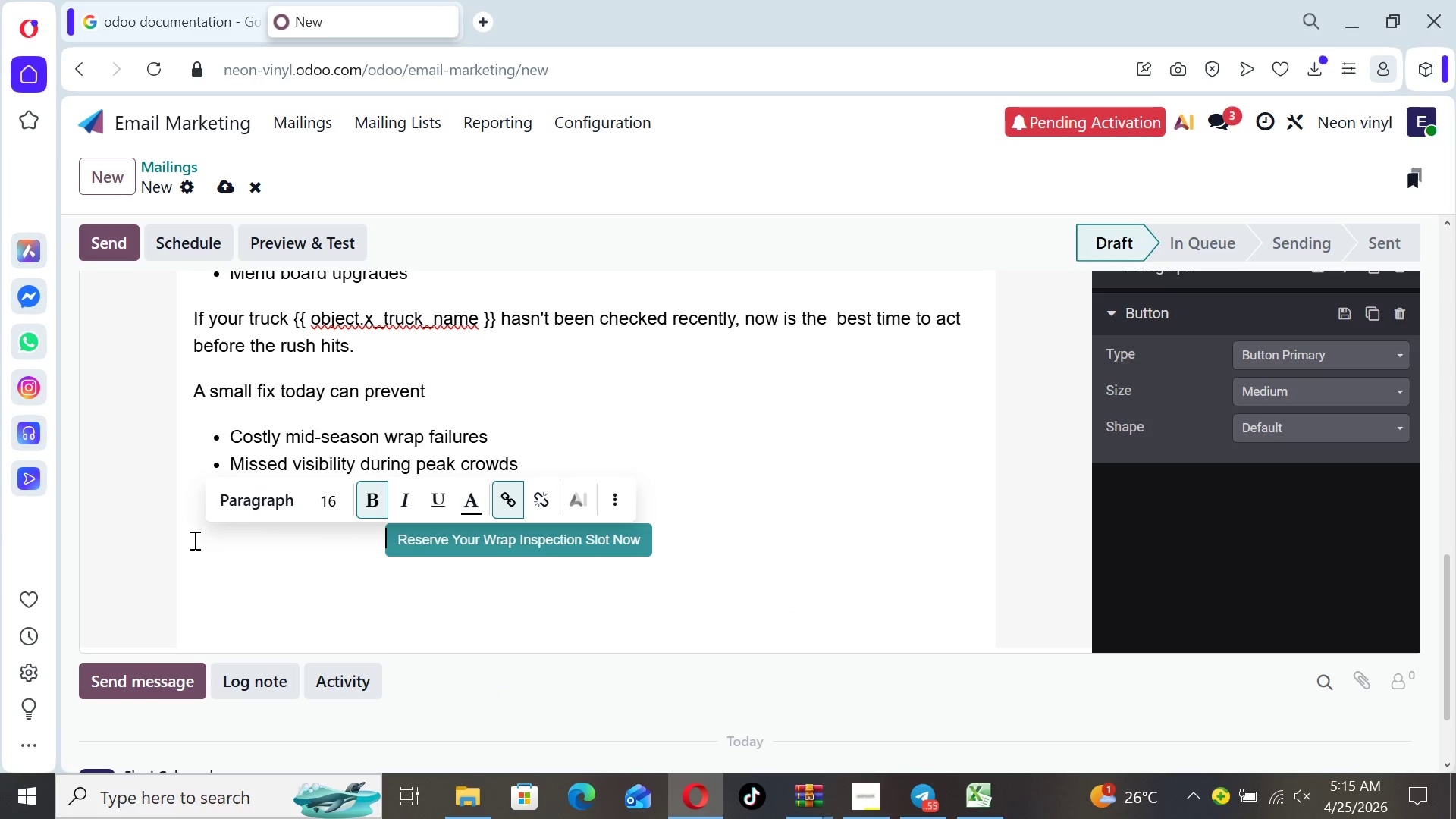 
key(Space)
 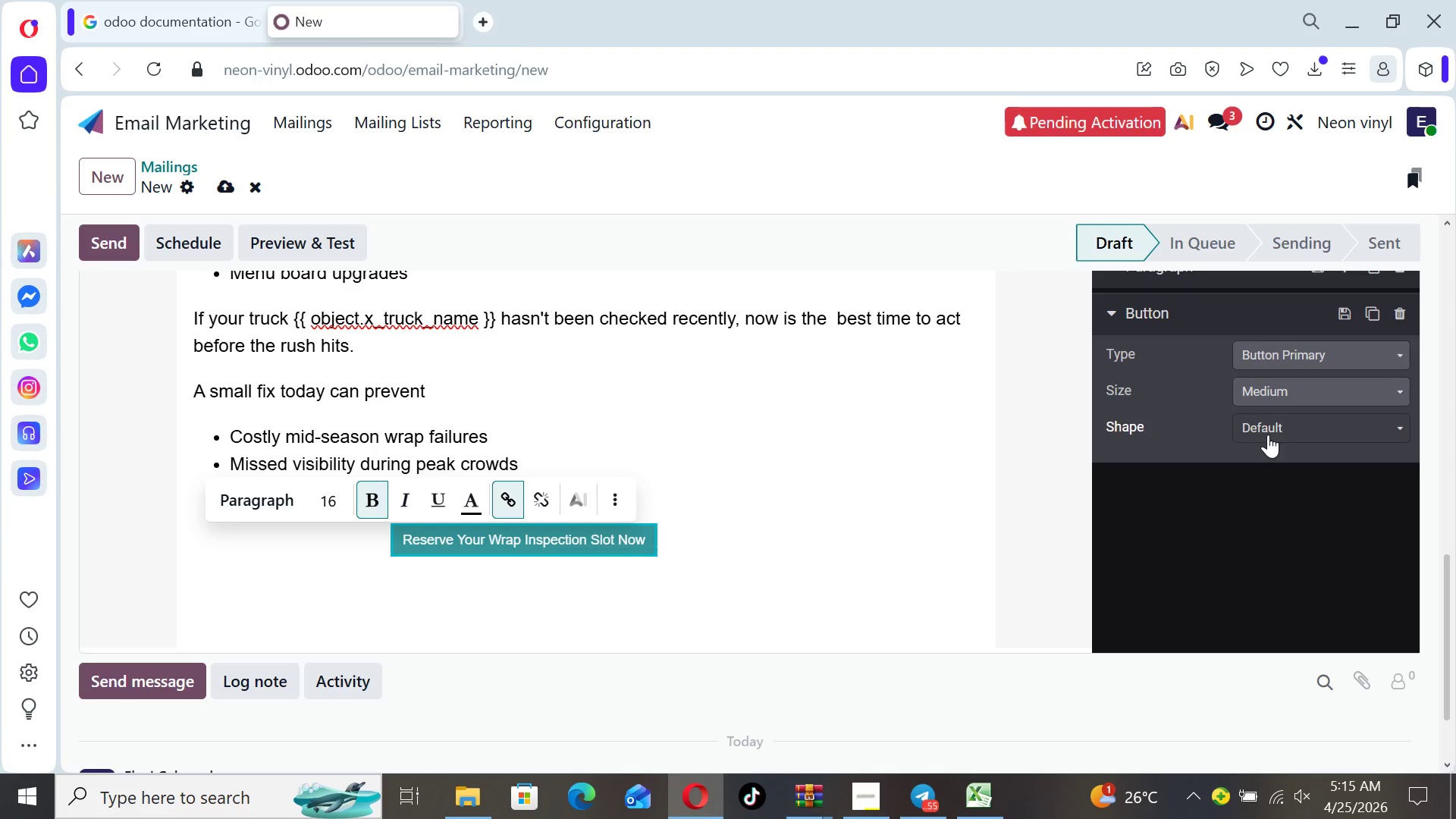 
left_click([1287, 383])
 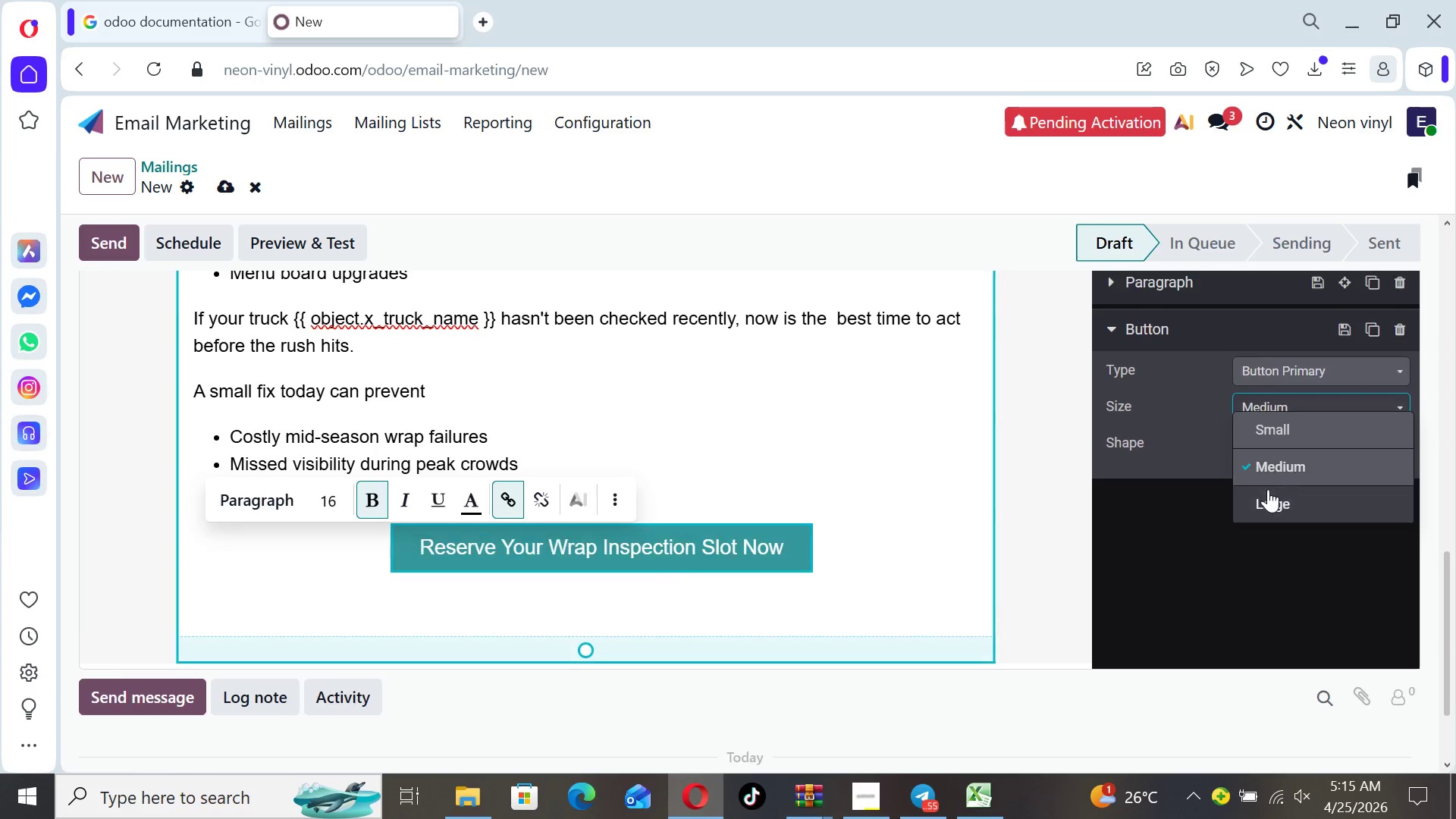 
left_click([1268, 495])
 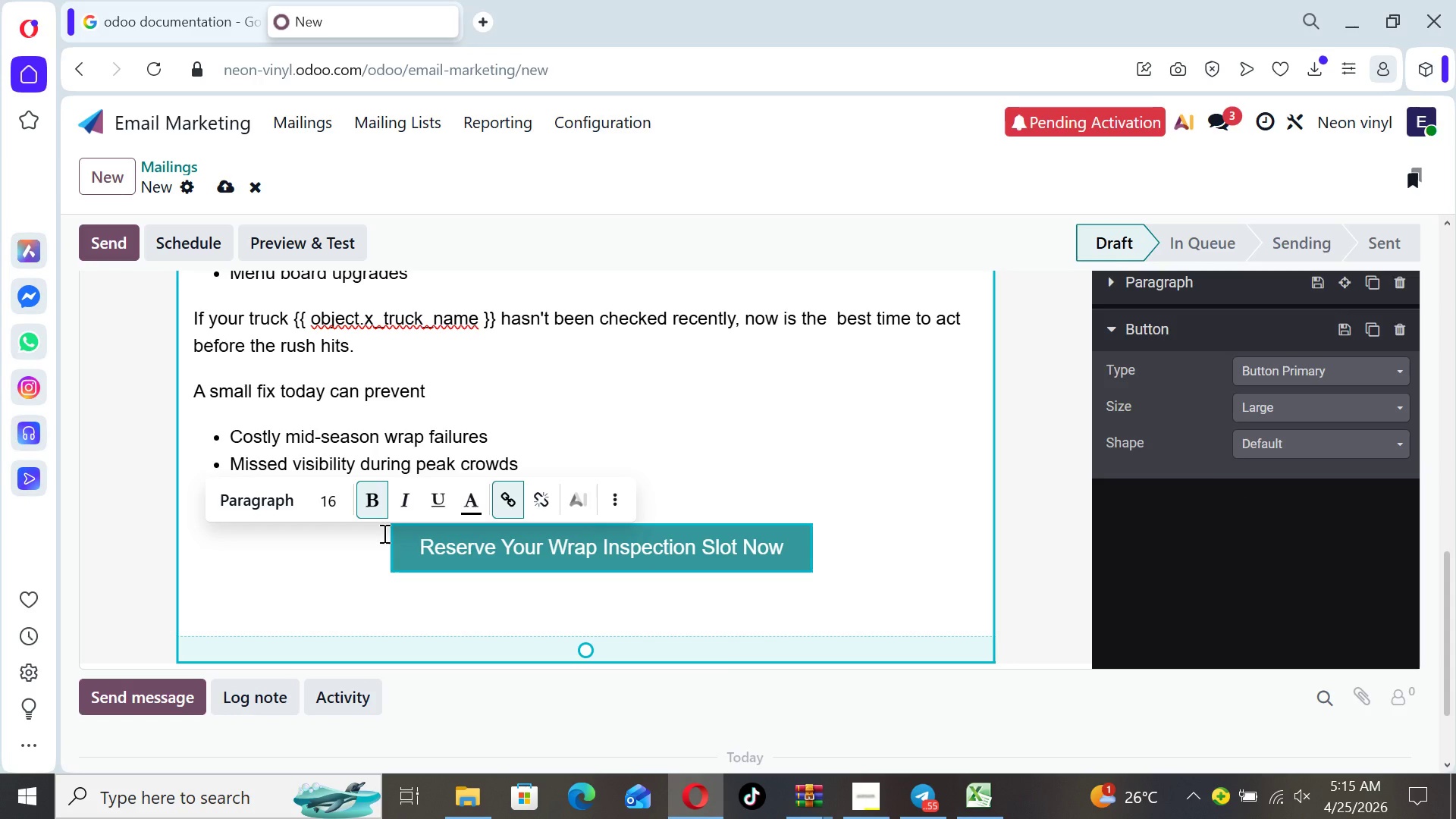 
left_click([383, 533])
 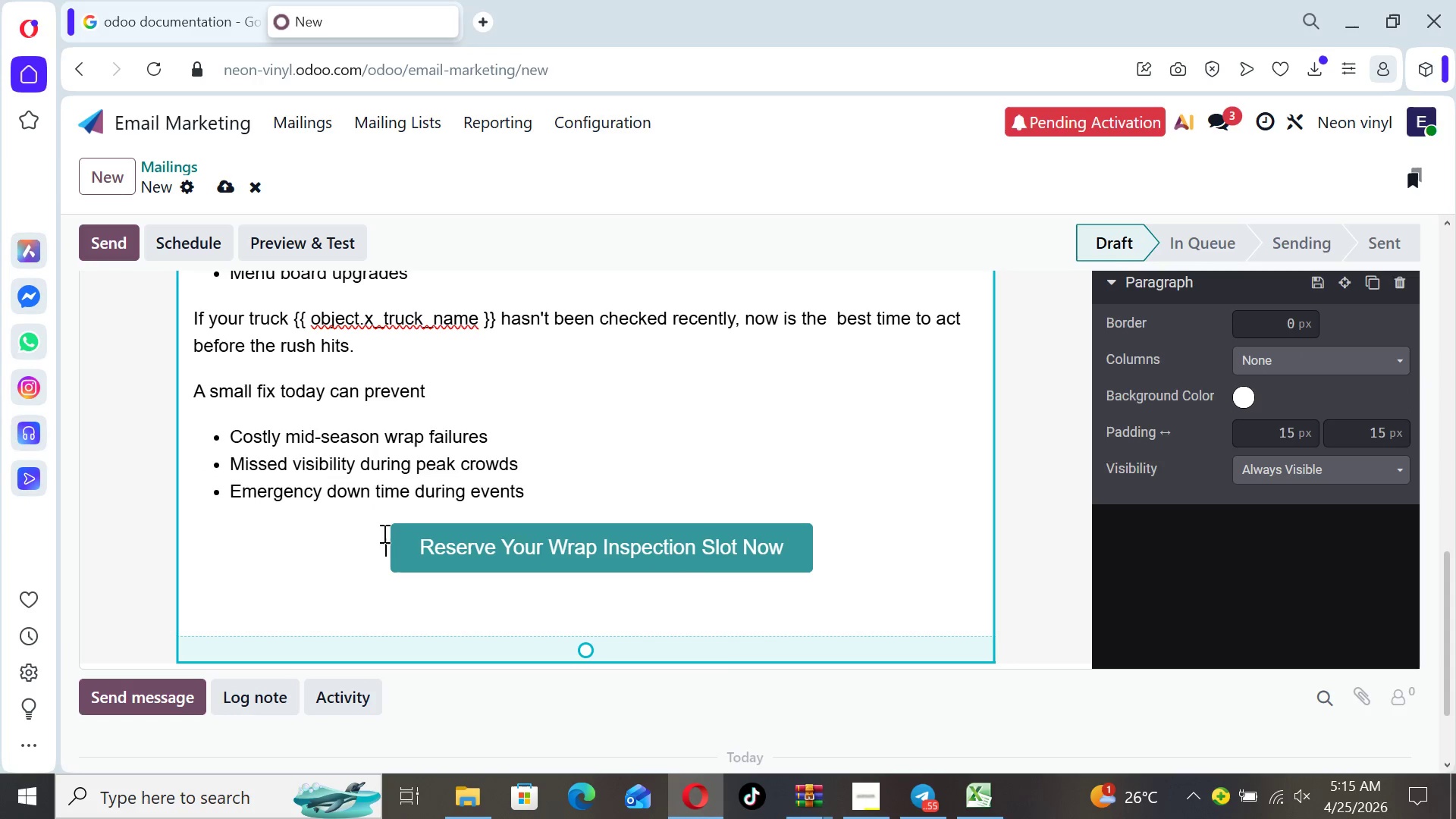 
key(Backspace)
 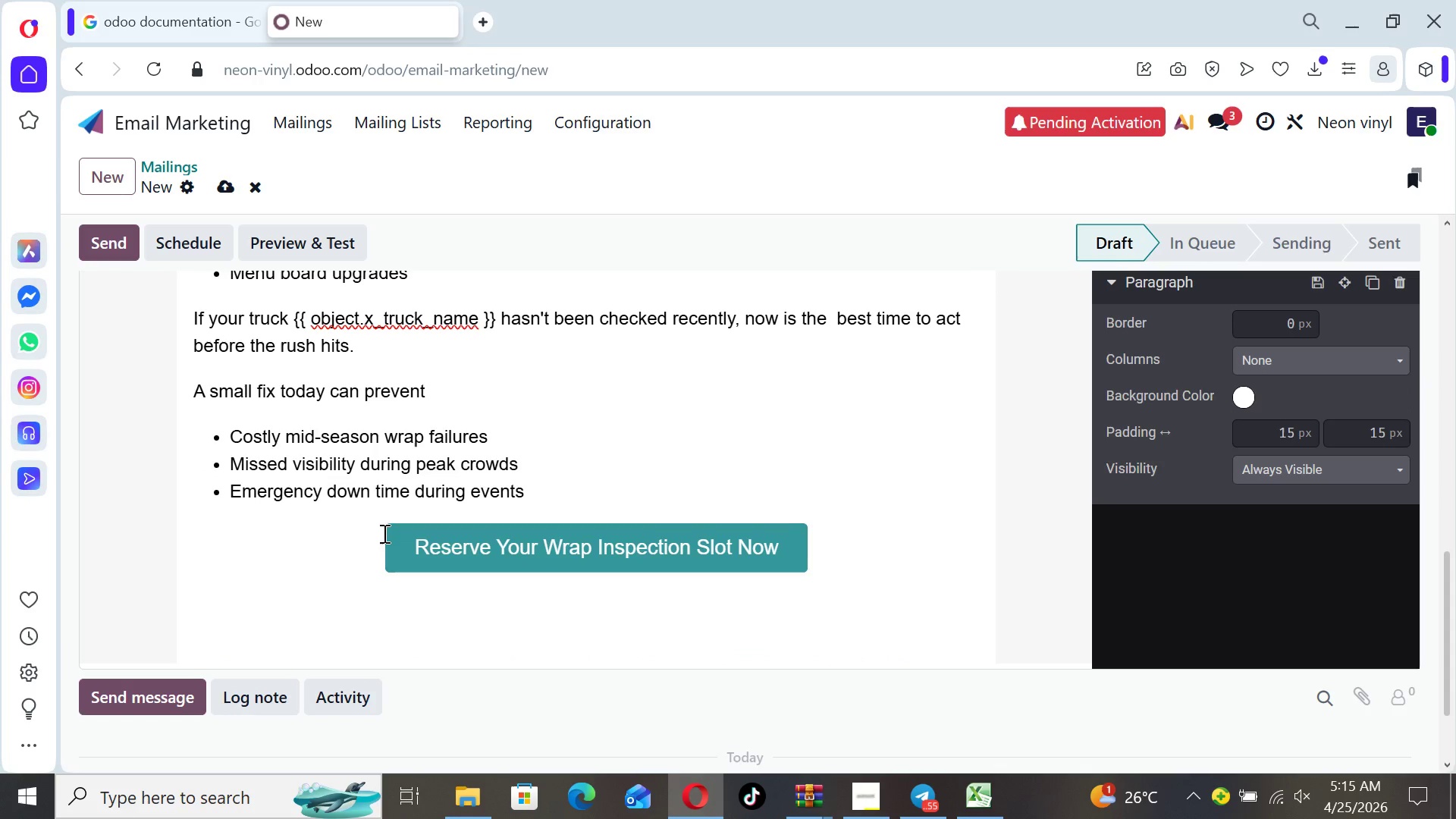 
key(Backspace)
 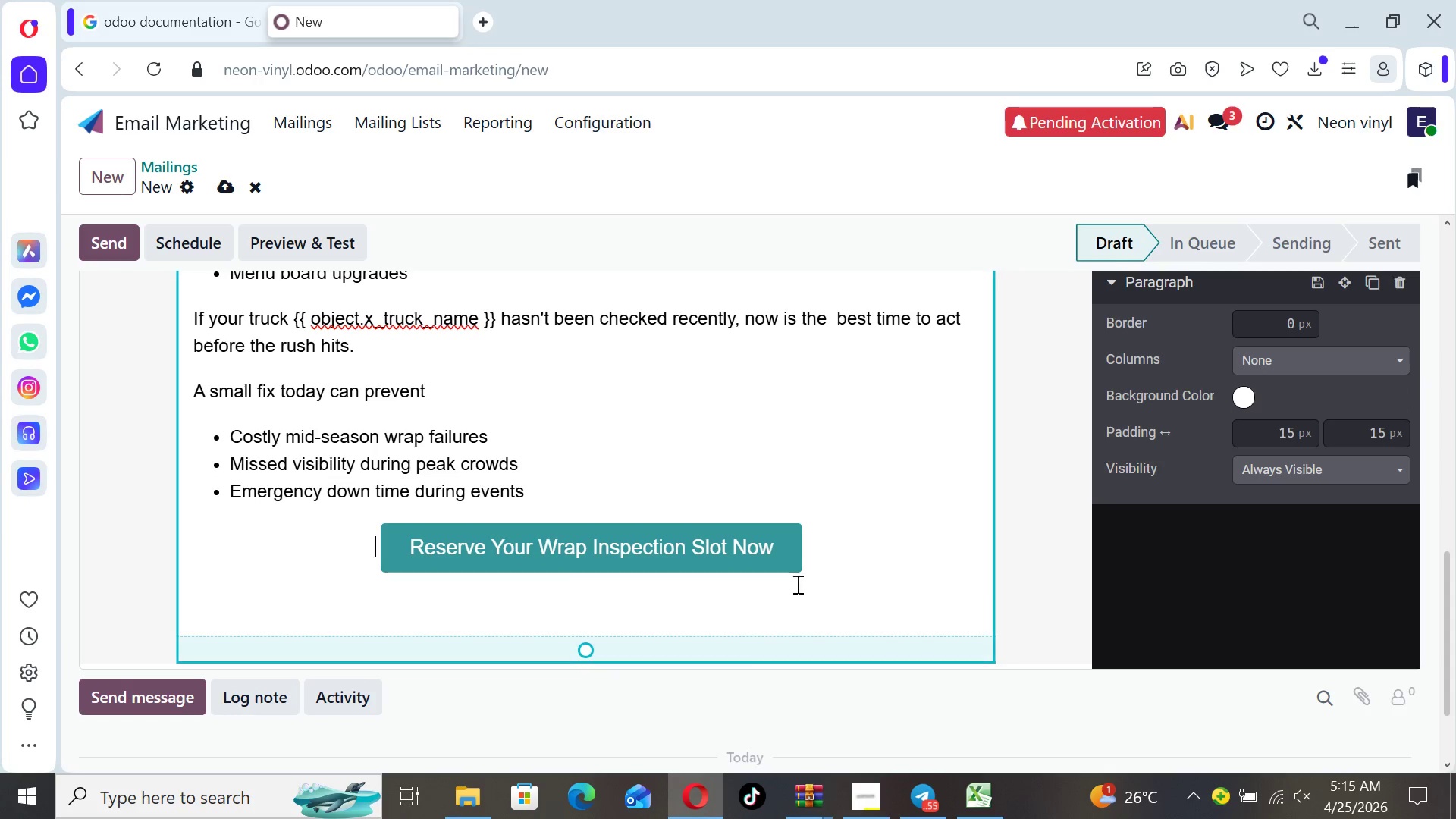 
left_click([843, 583])
 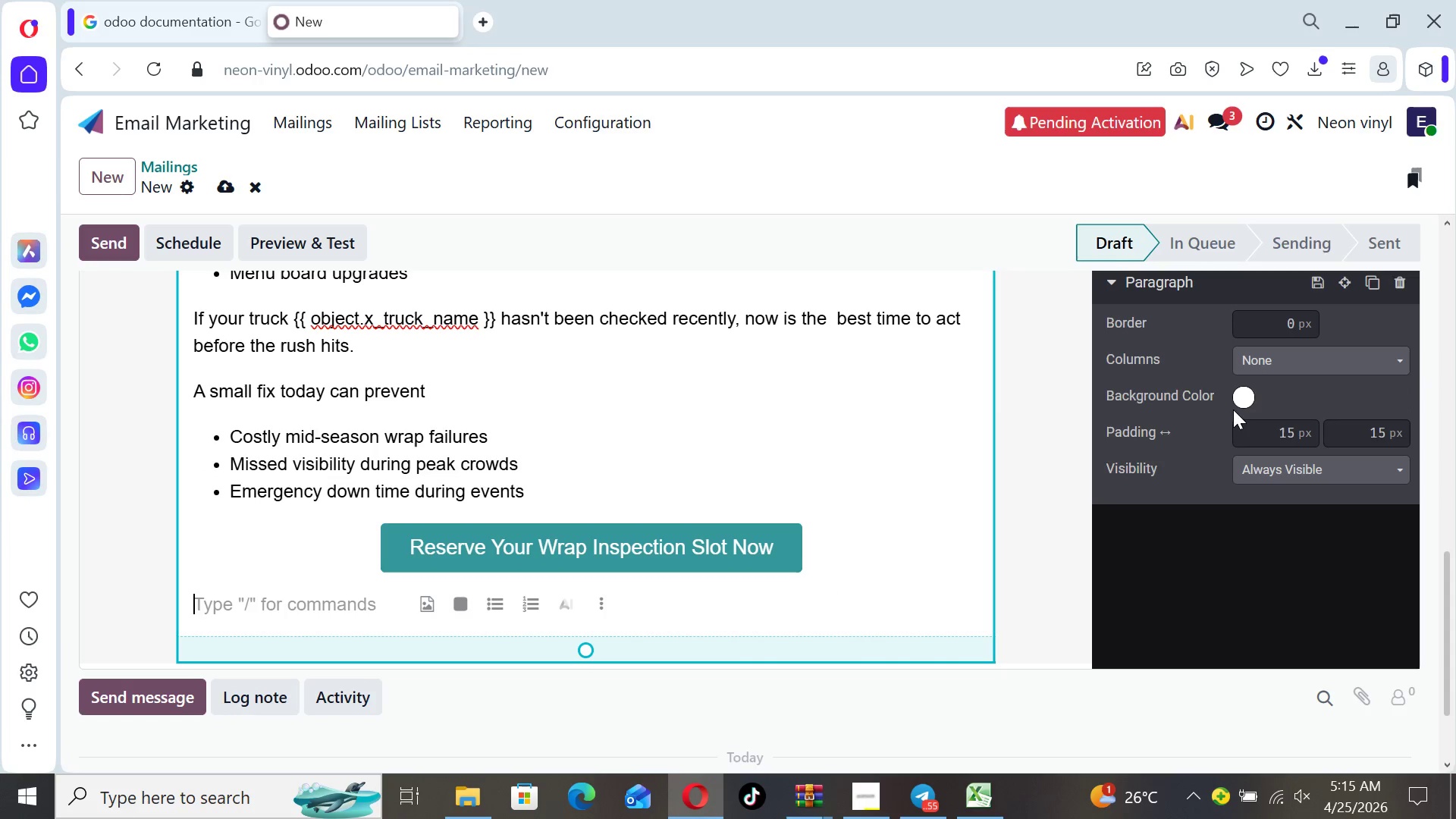 
left_click([1238, 397])
 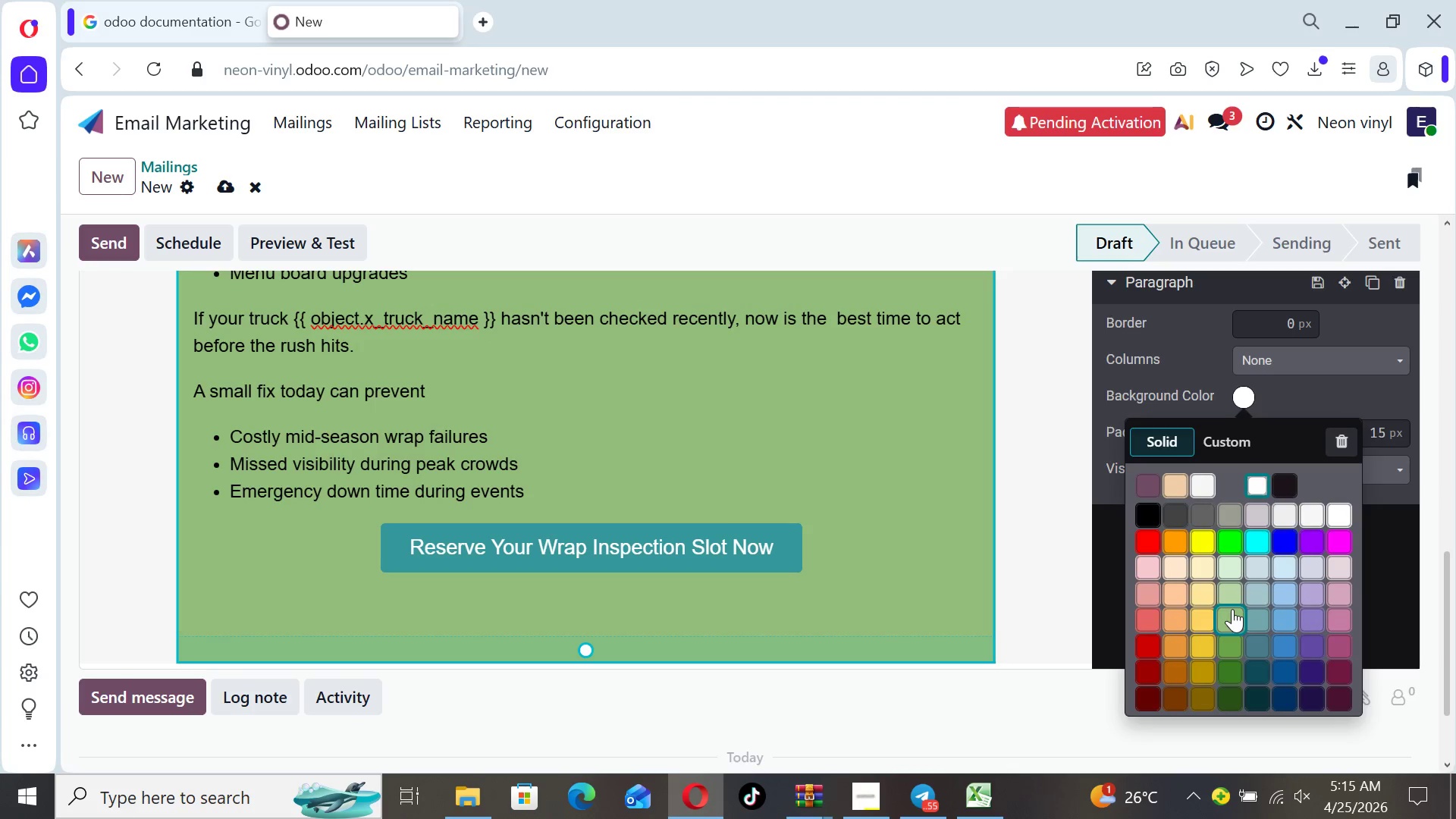 
left_click([1232, 609])
 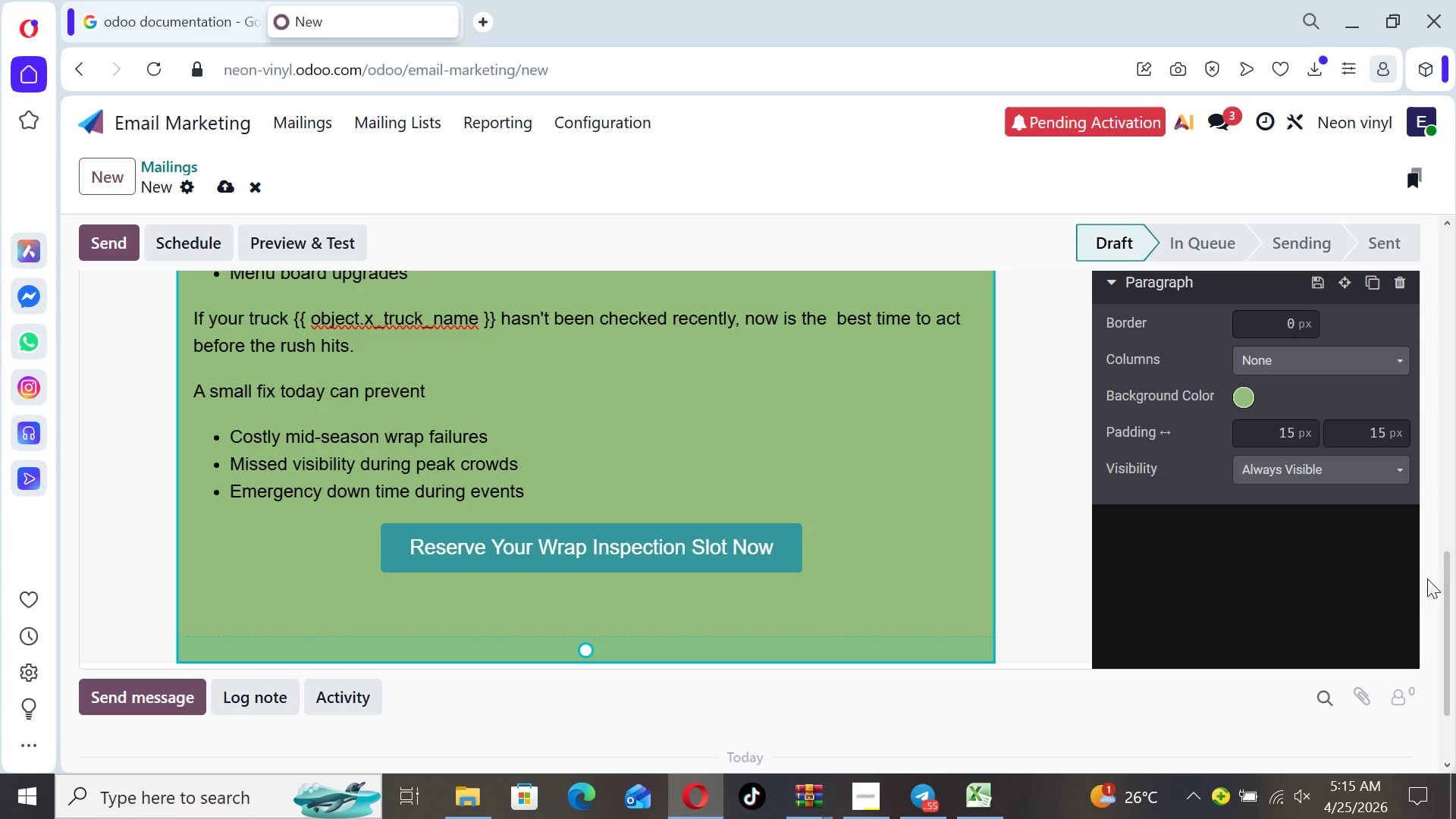 
left_click_drag(start_coordinate=[1443, 593], to_coordinate=[1452, 575])
 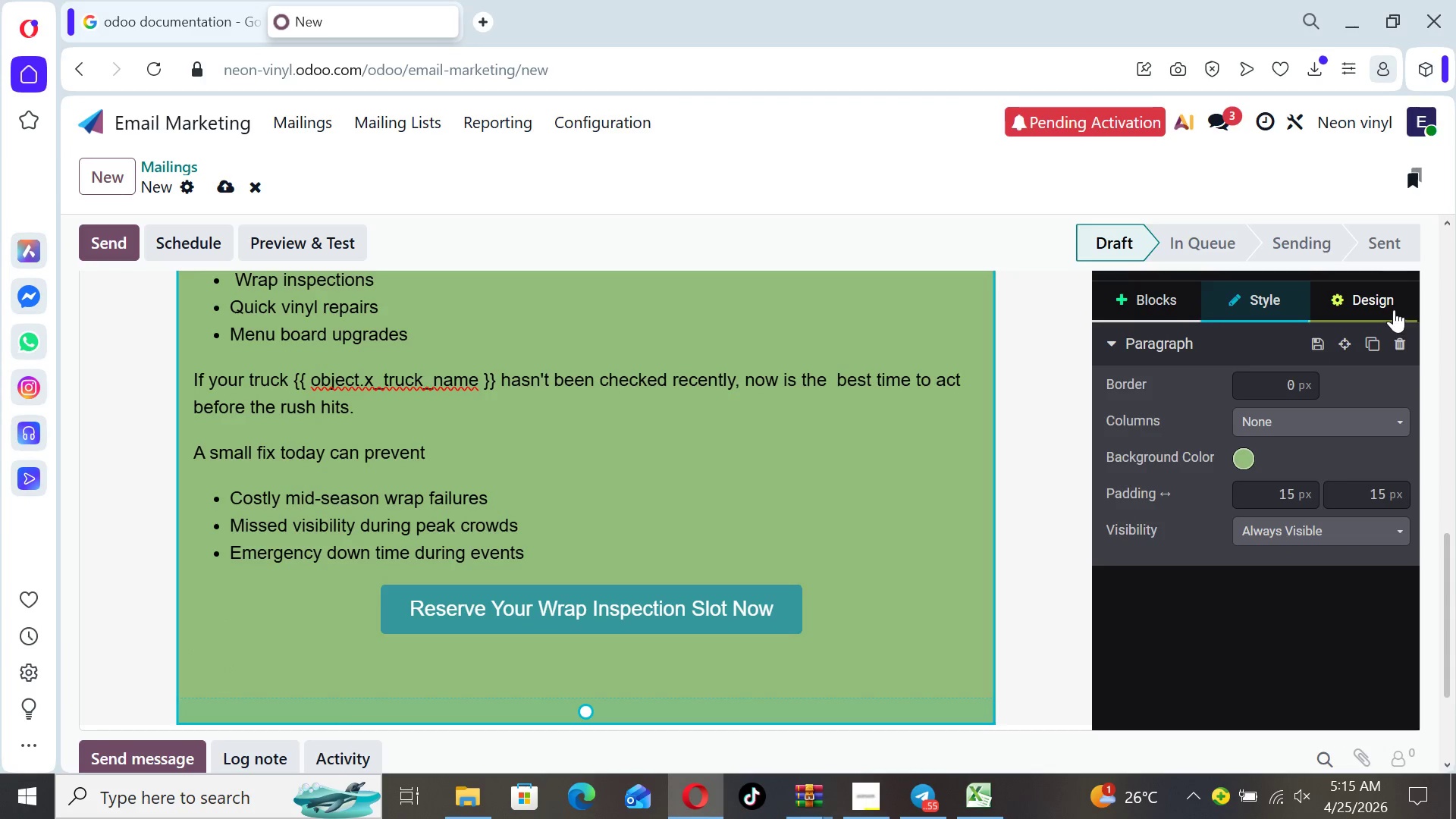 
left_click([1391, 308])
 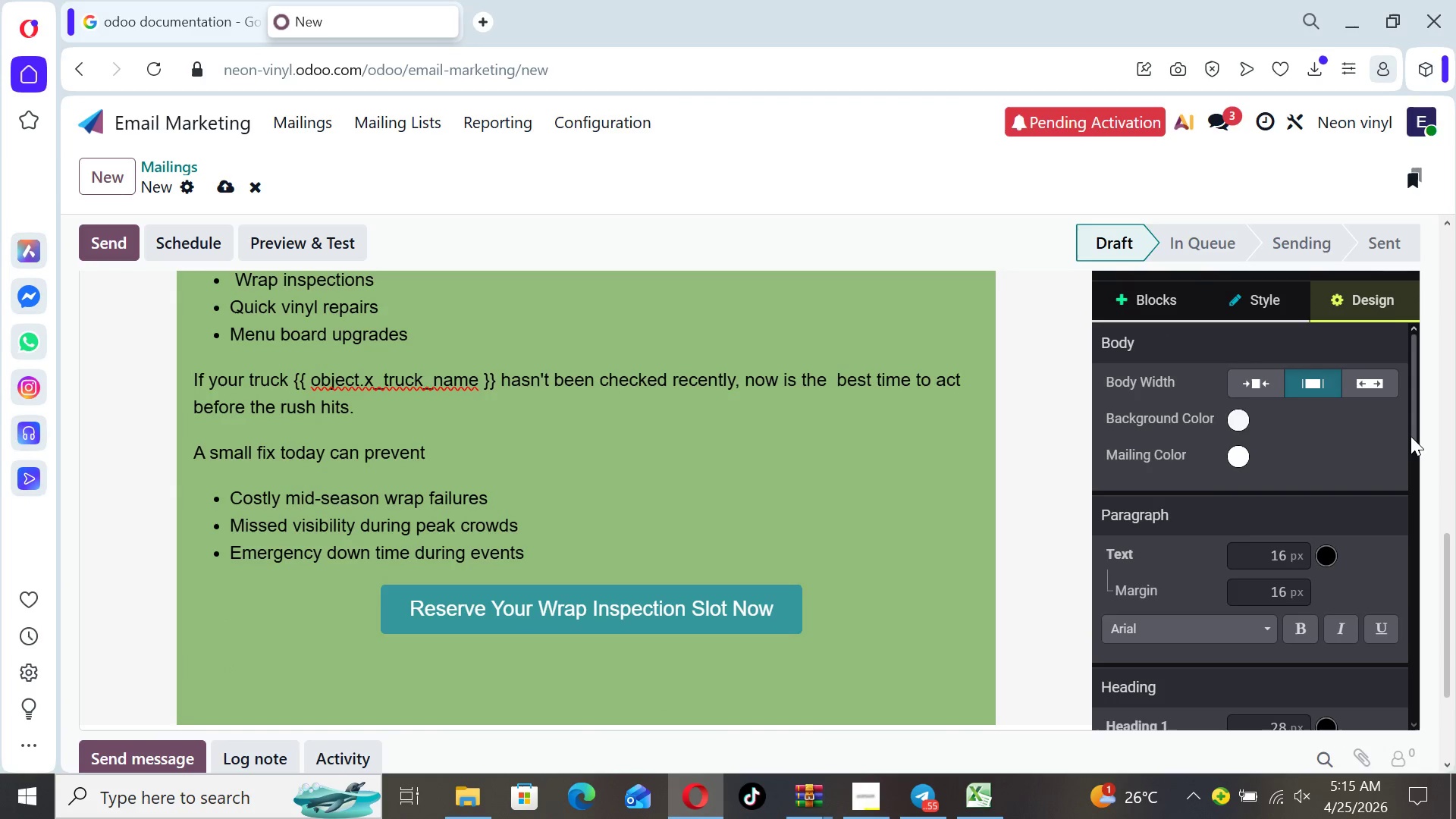 
left_click_drag(start_coordinate=[1413, 438], to_coordinate=[1411, 660])
 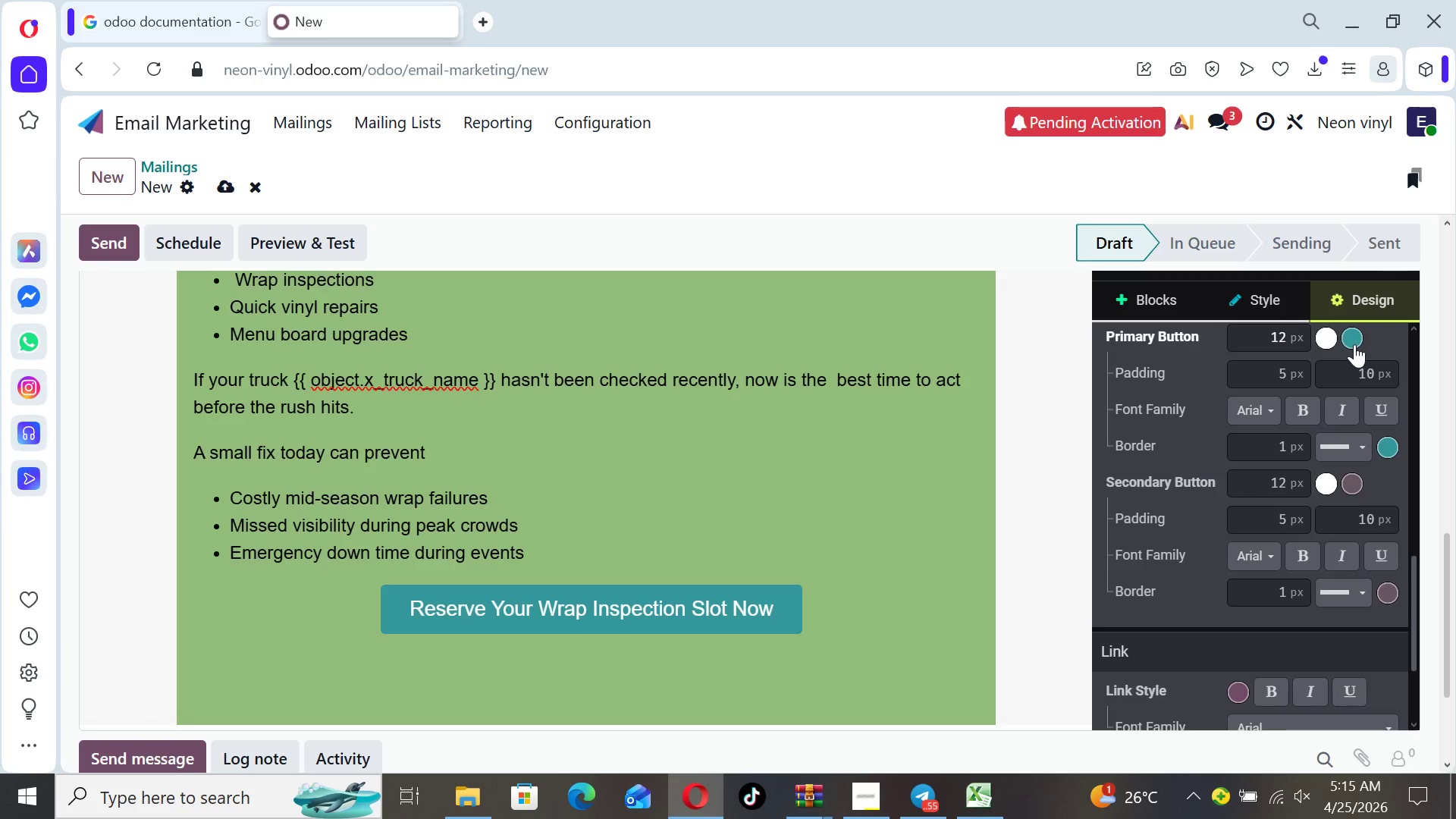 
left_click([1353, 342])
 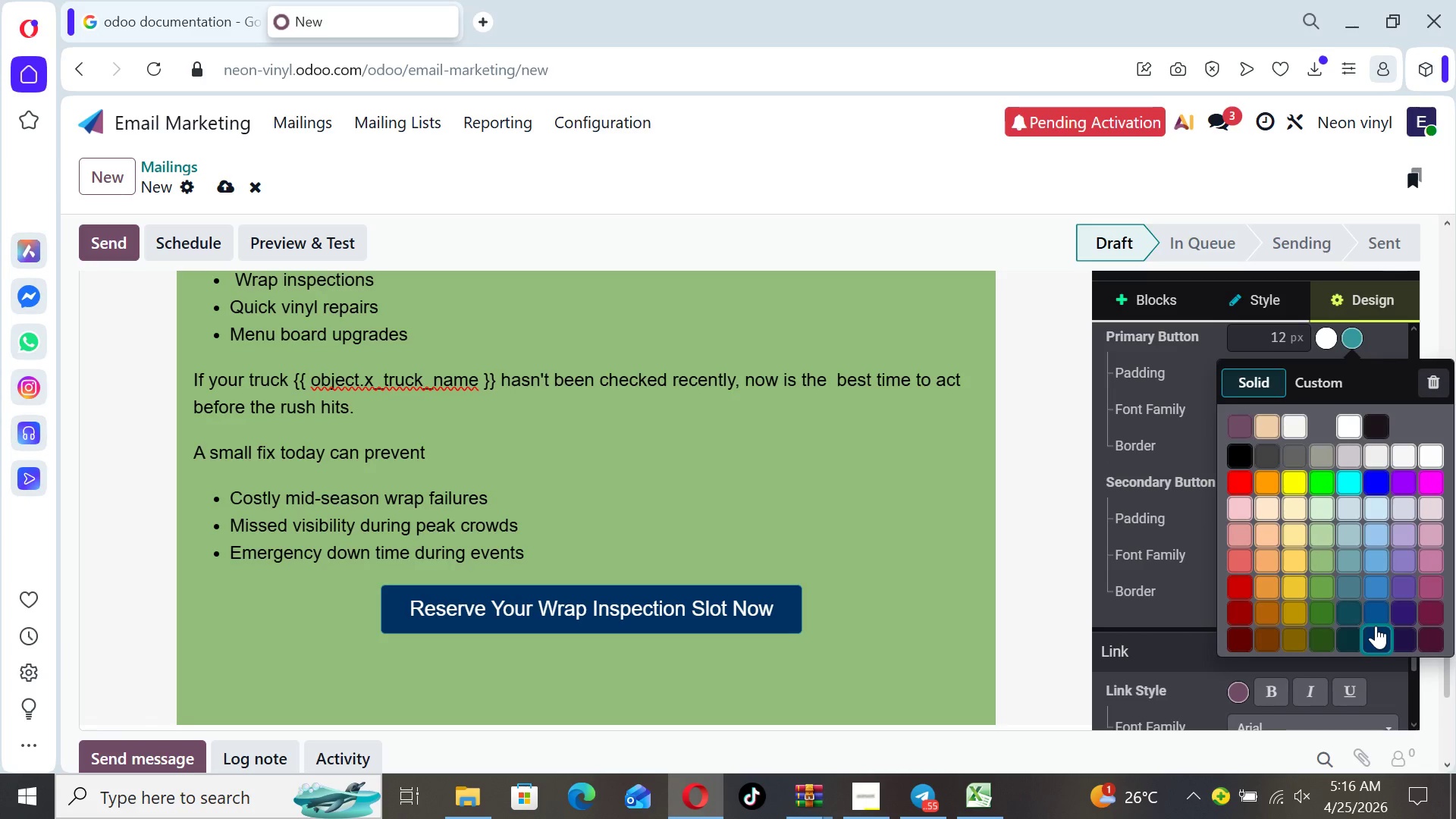 
wait(7.33)
 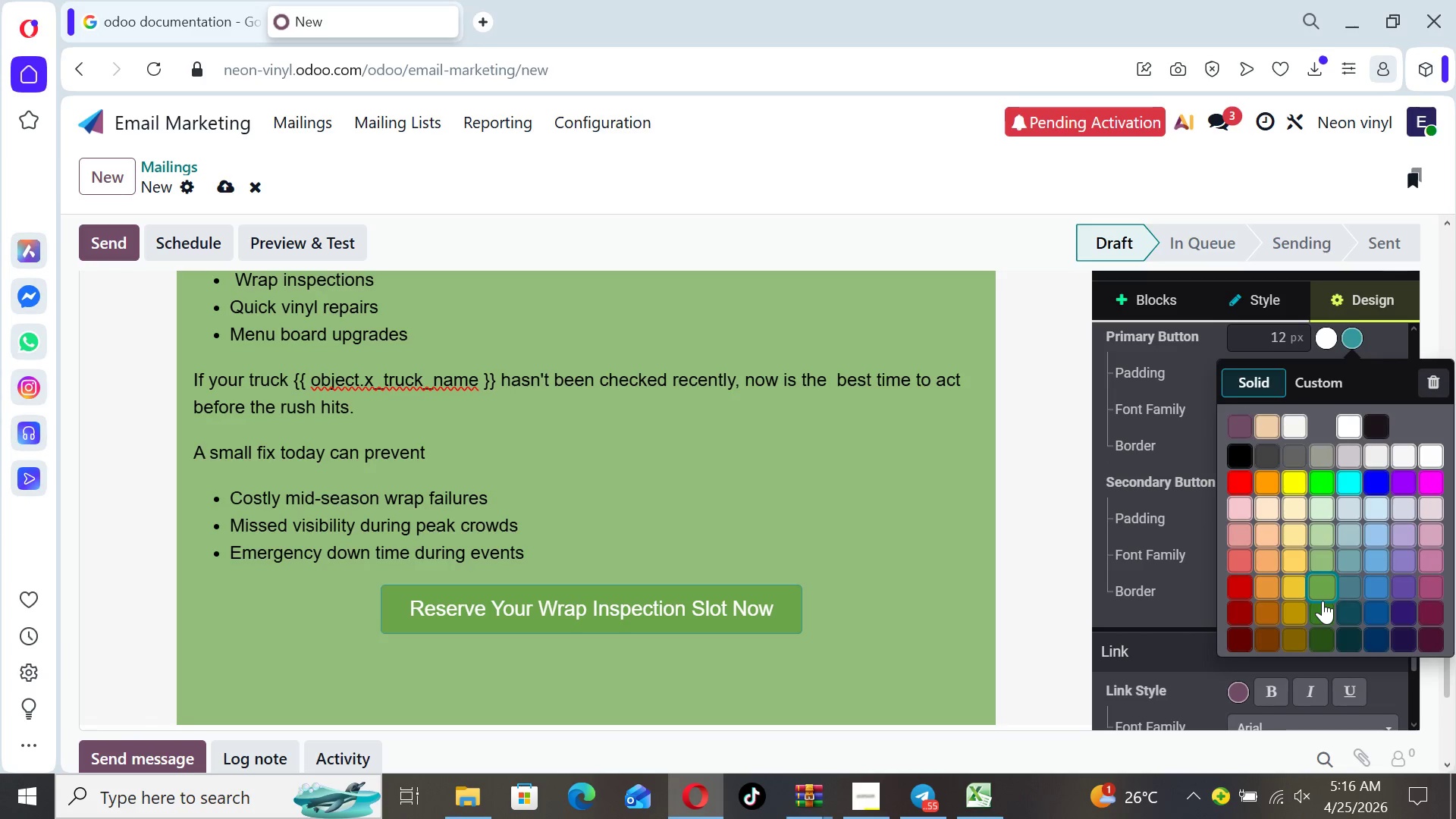 
left_click([1429, 616])
 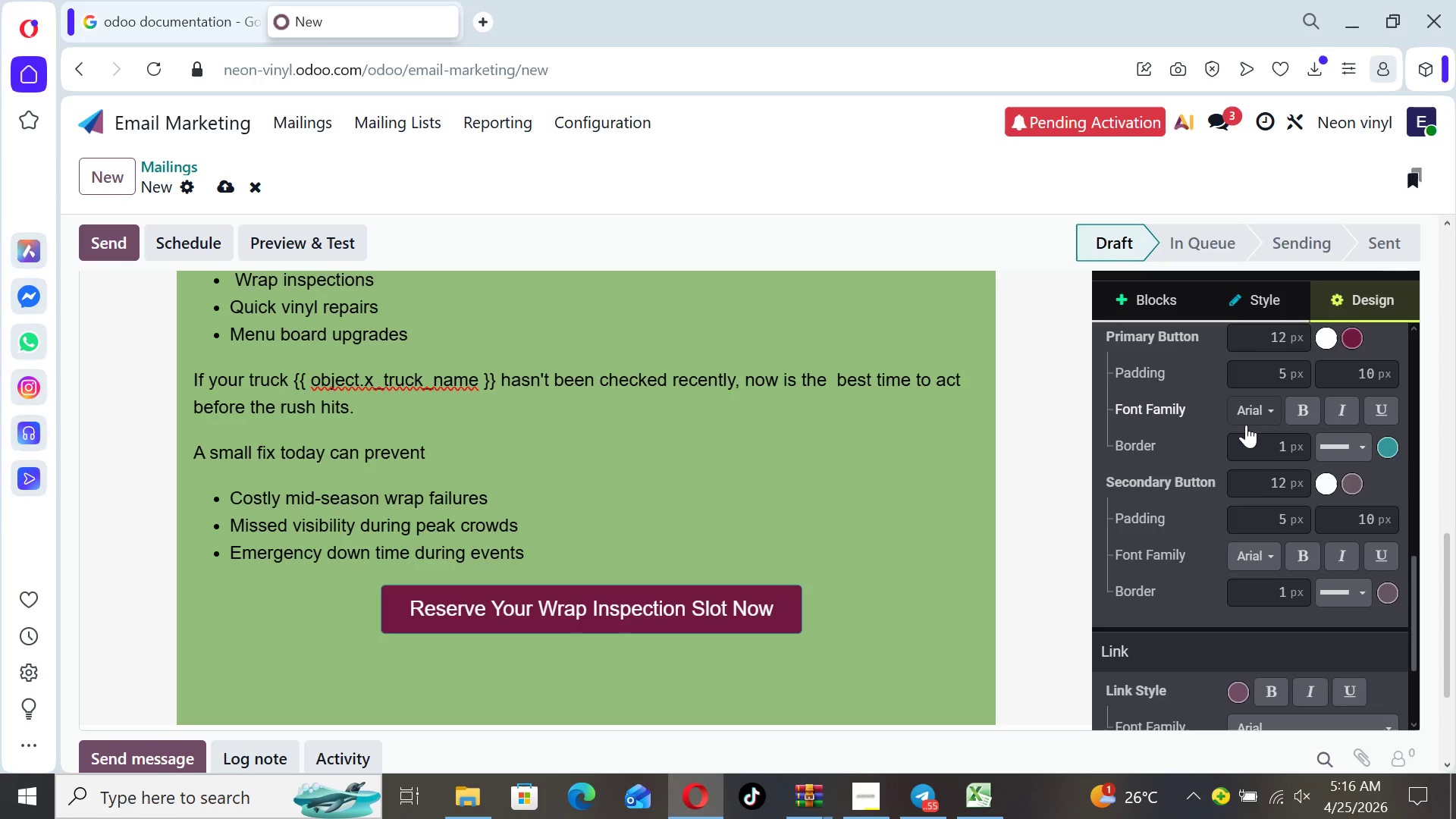 
left_click([1277, 416])
 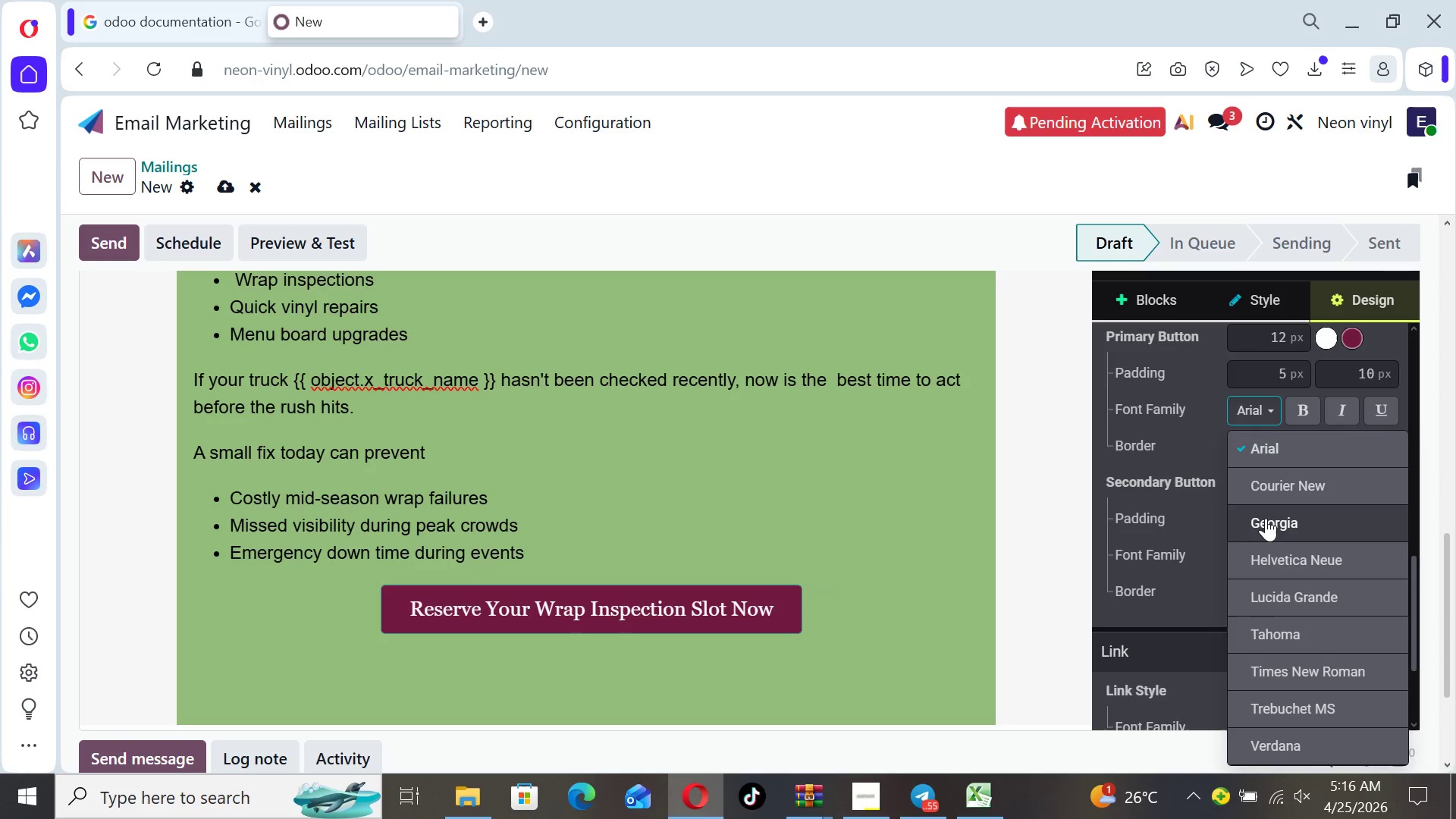 
left_click([1266, 522])
 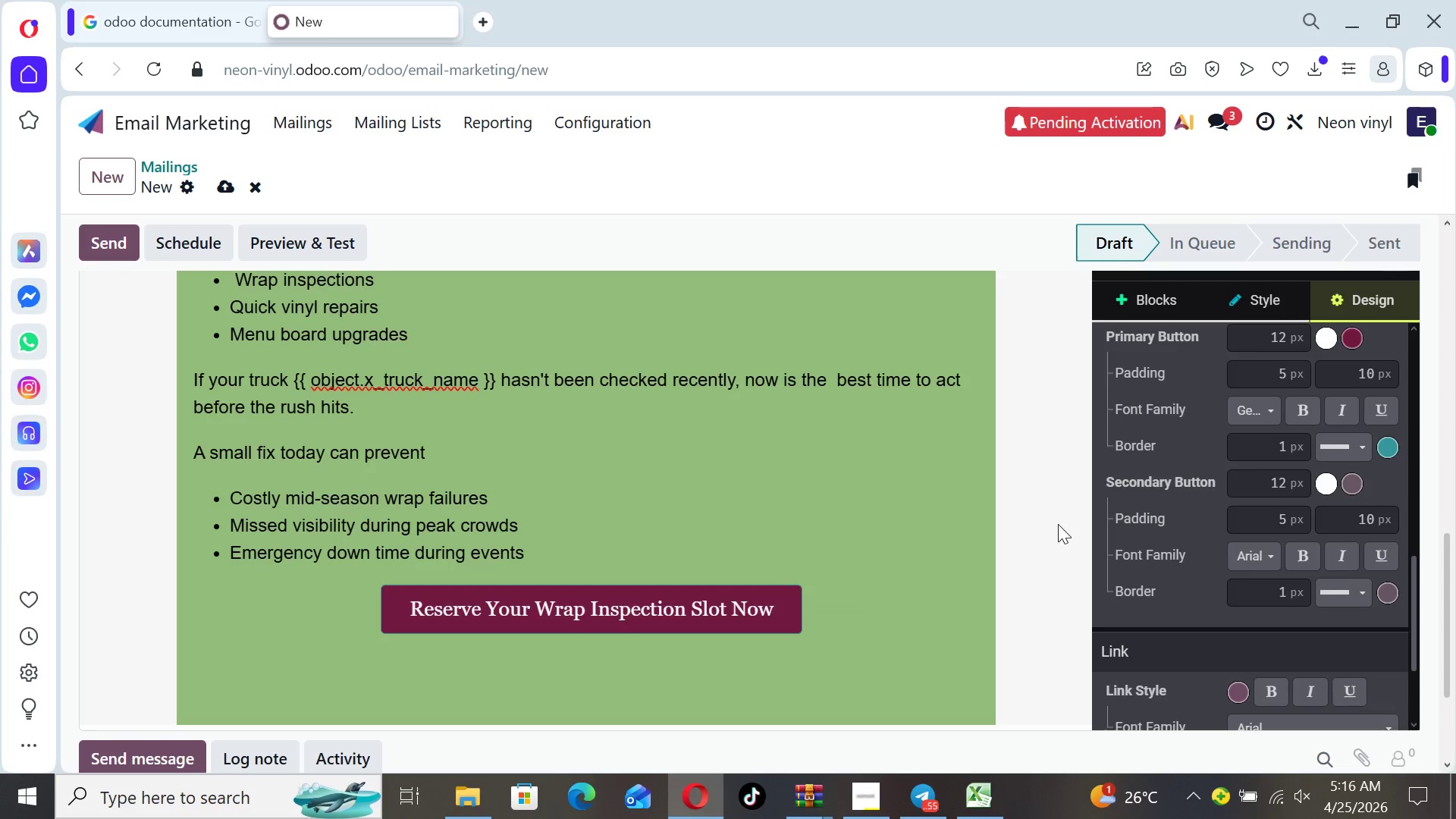 
left_click([1058, 522])
 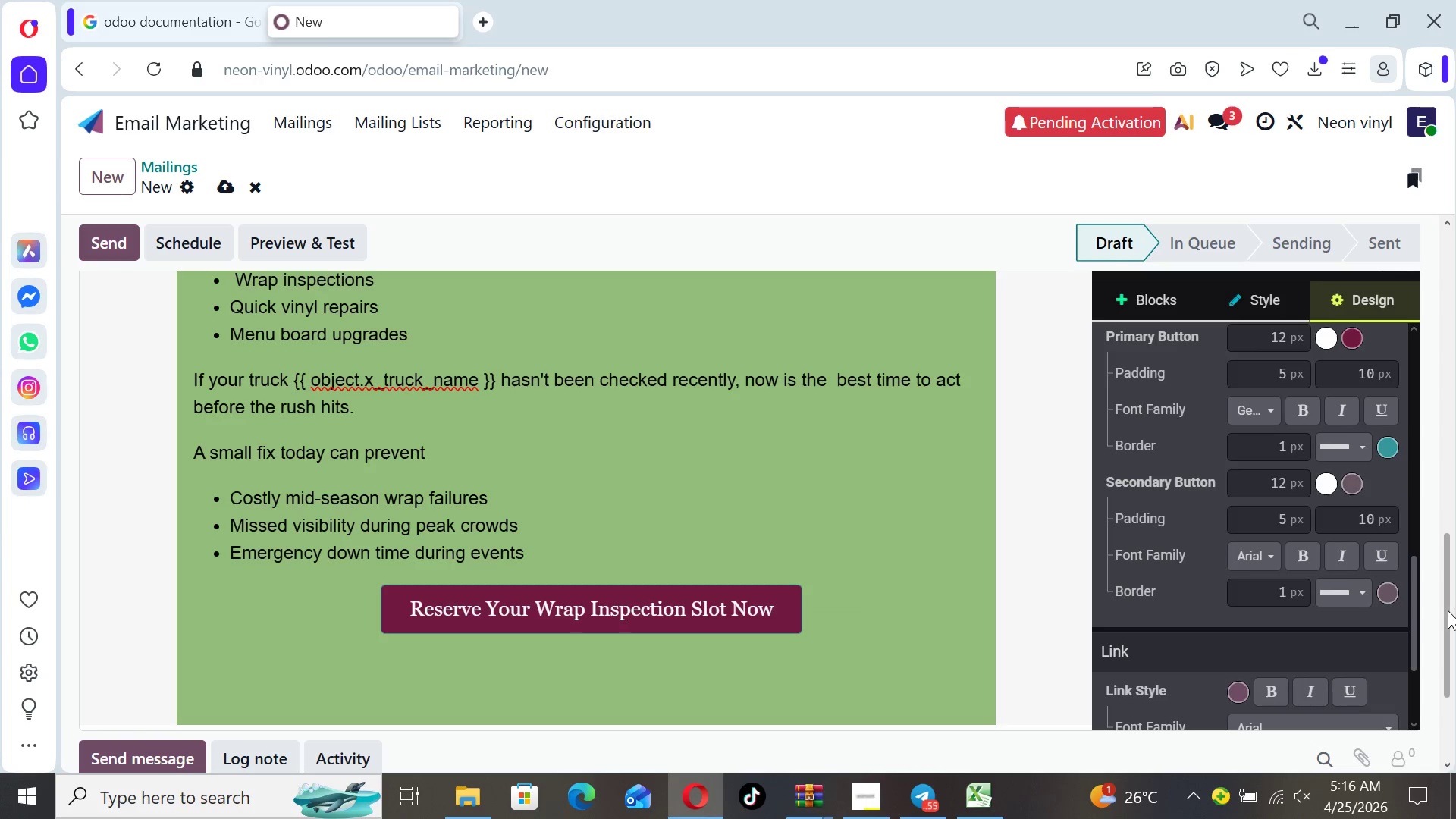 
left_click_drag(start_coordinate=[1448, 611], to_coordinate=[1438, 442])
 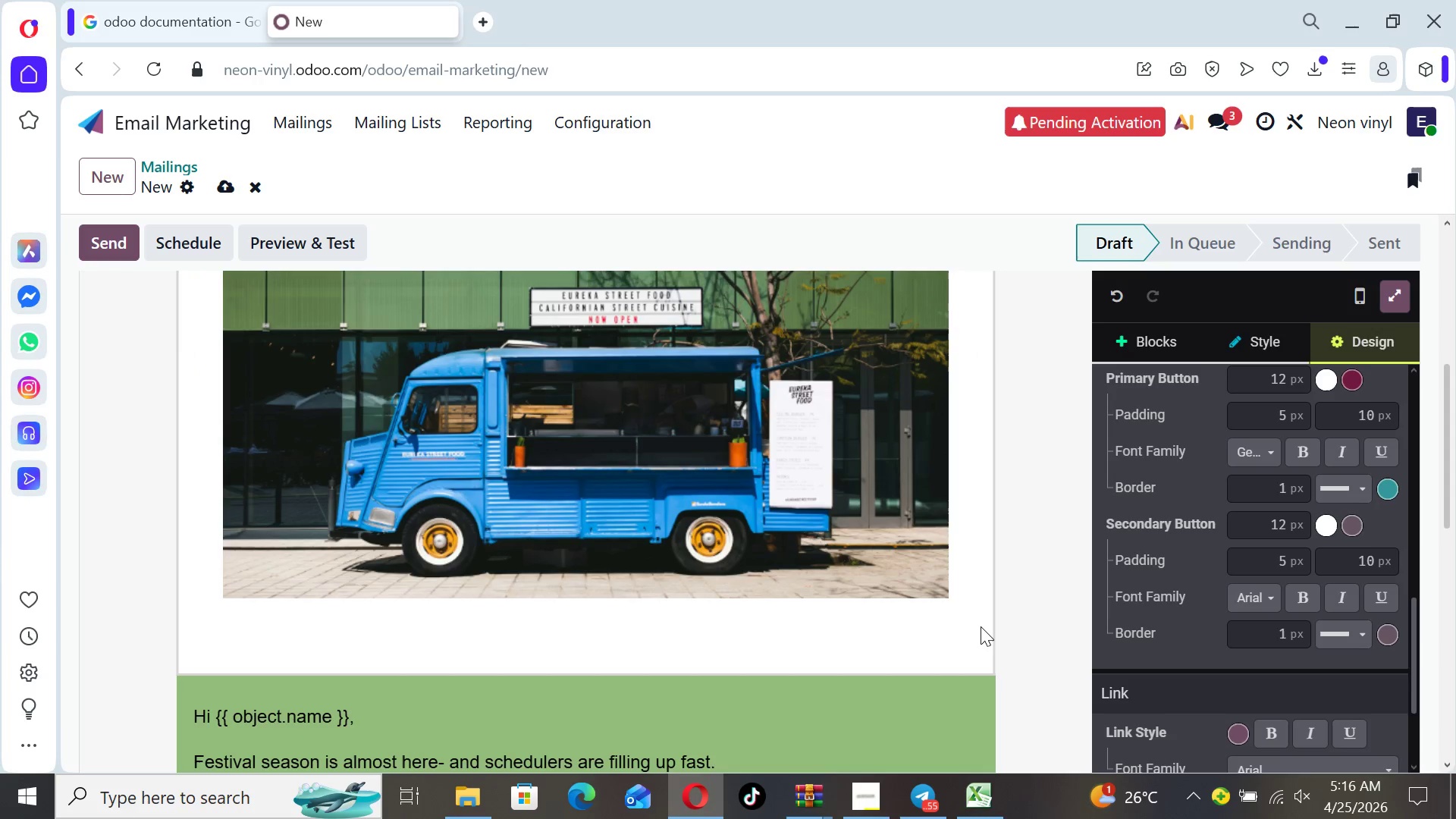 
left_click([981, 628])
 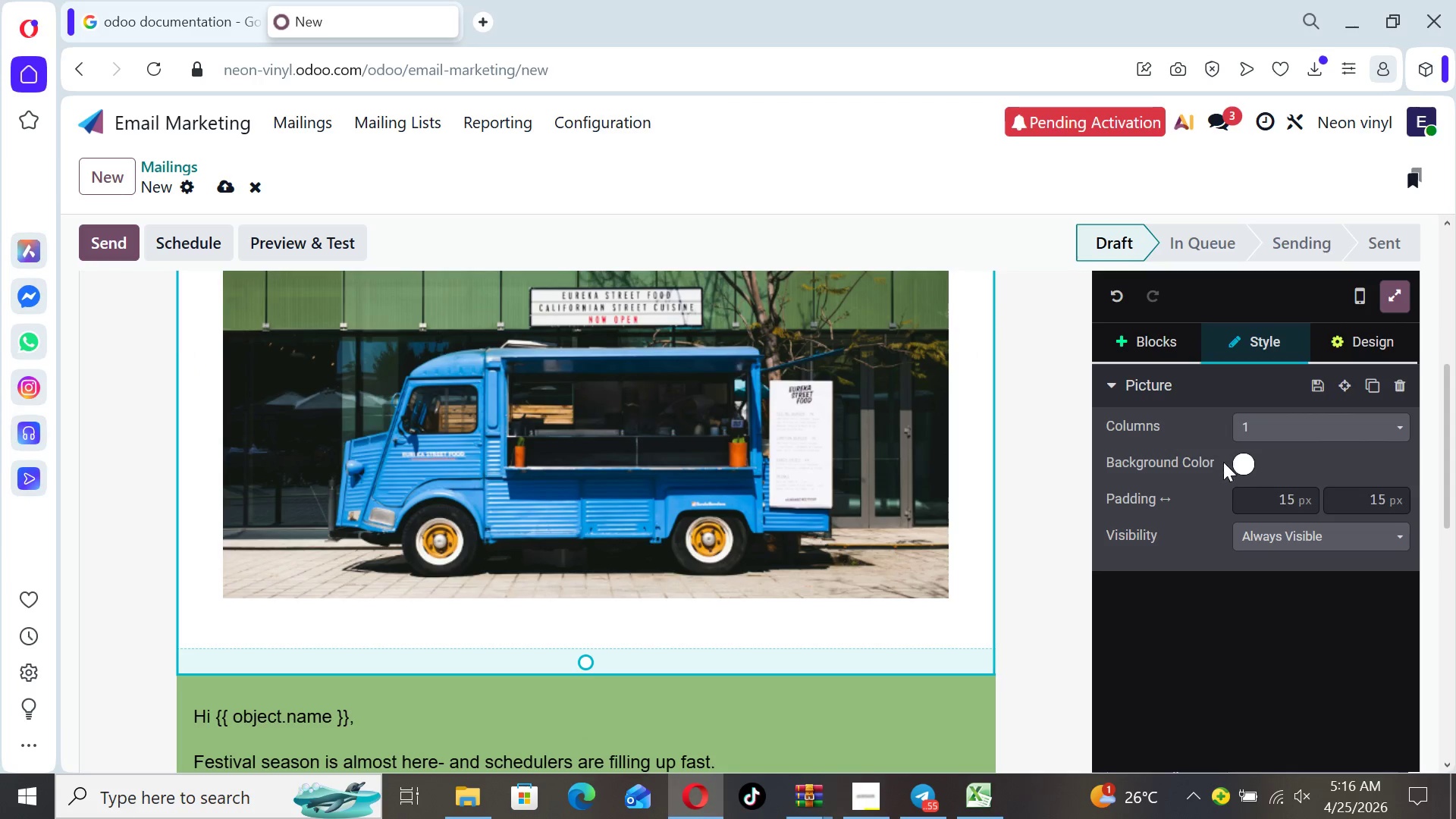 
left_click([1242, 472])
 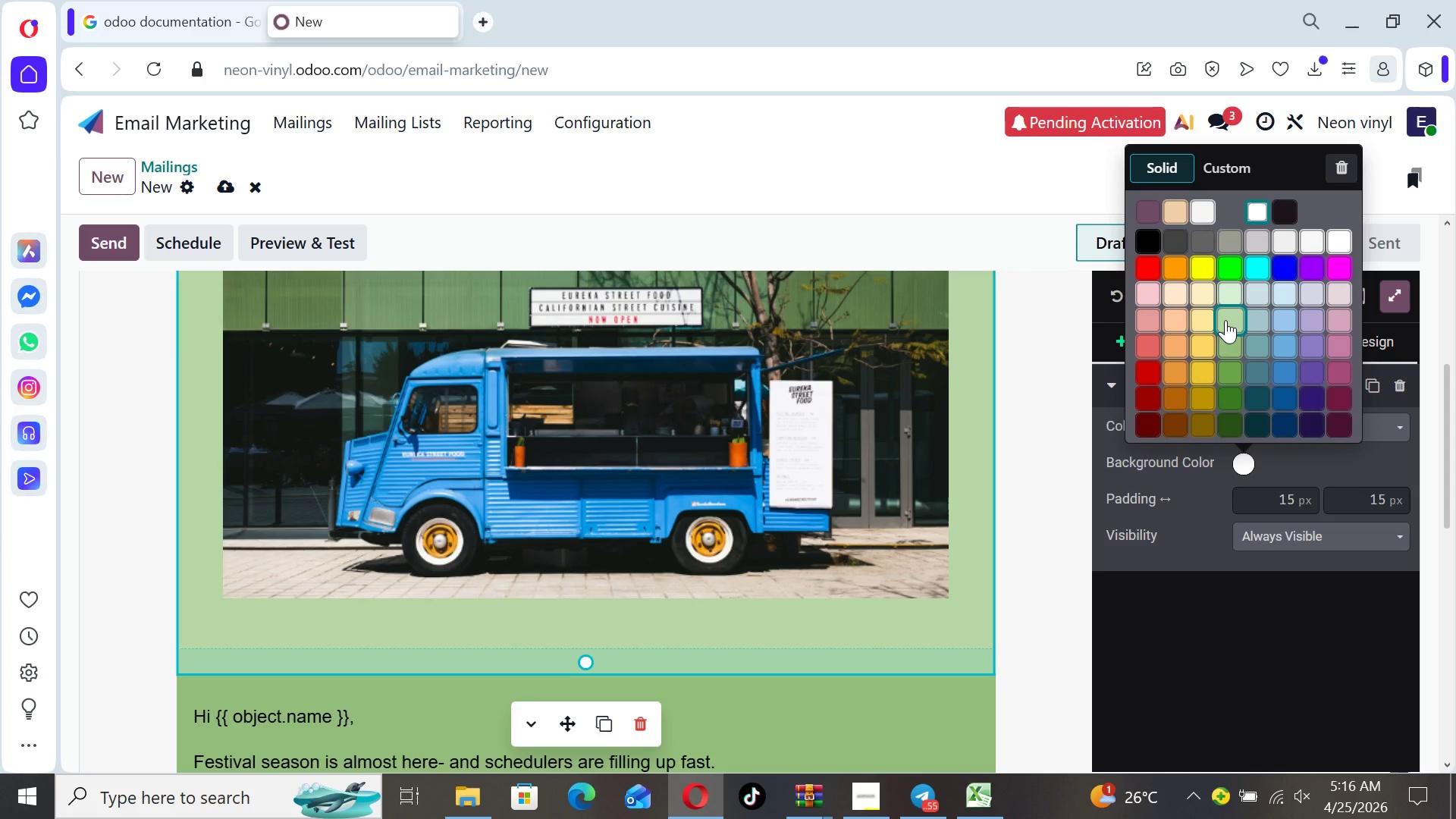 
left_click([1225, 320])
 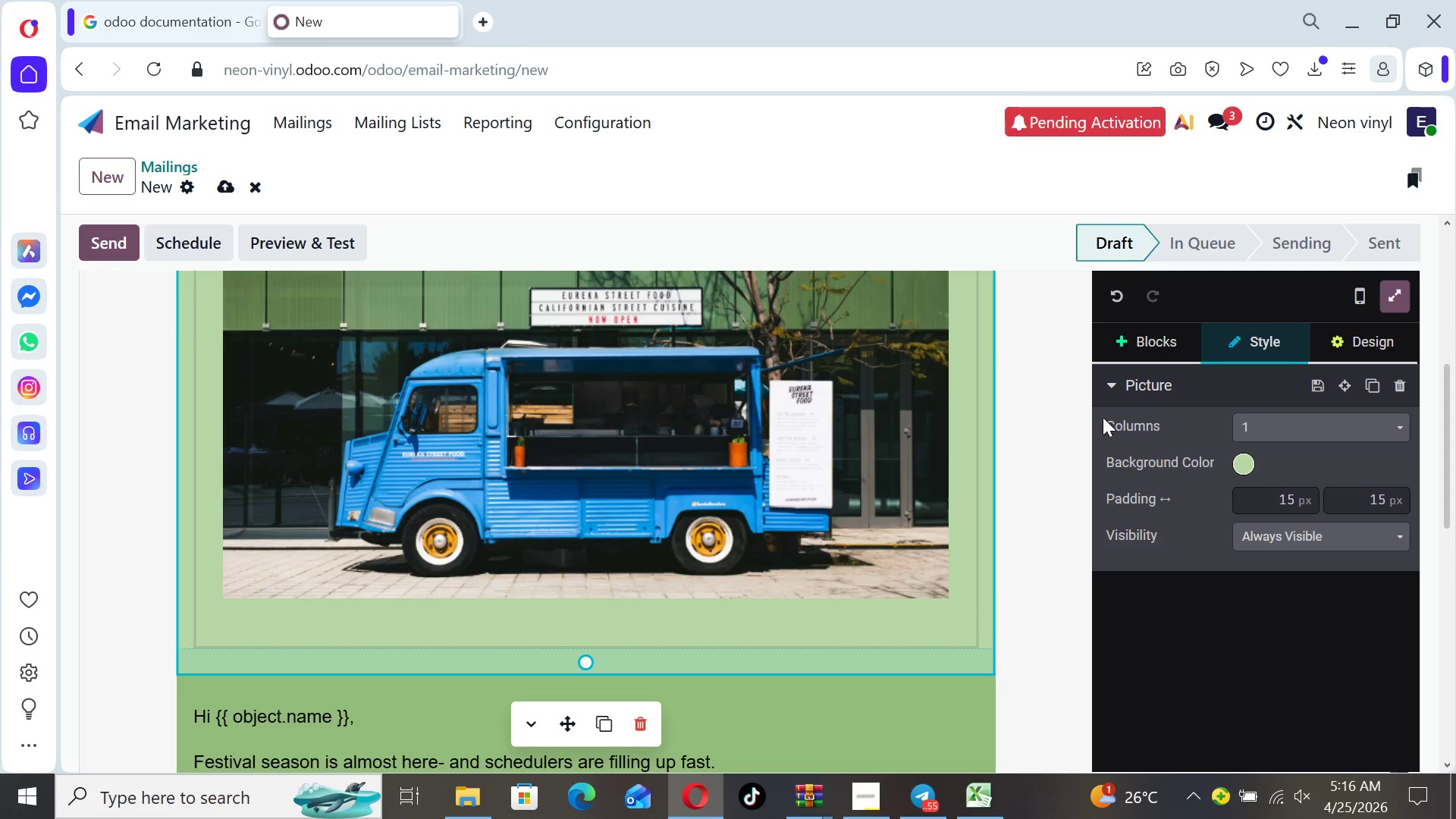 
left_click([1155, 342])
 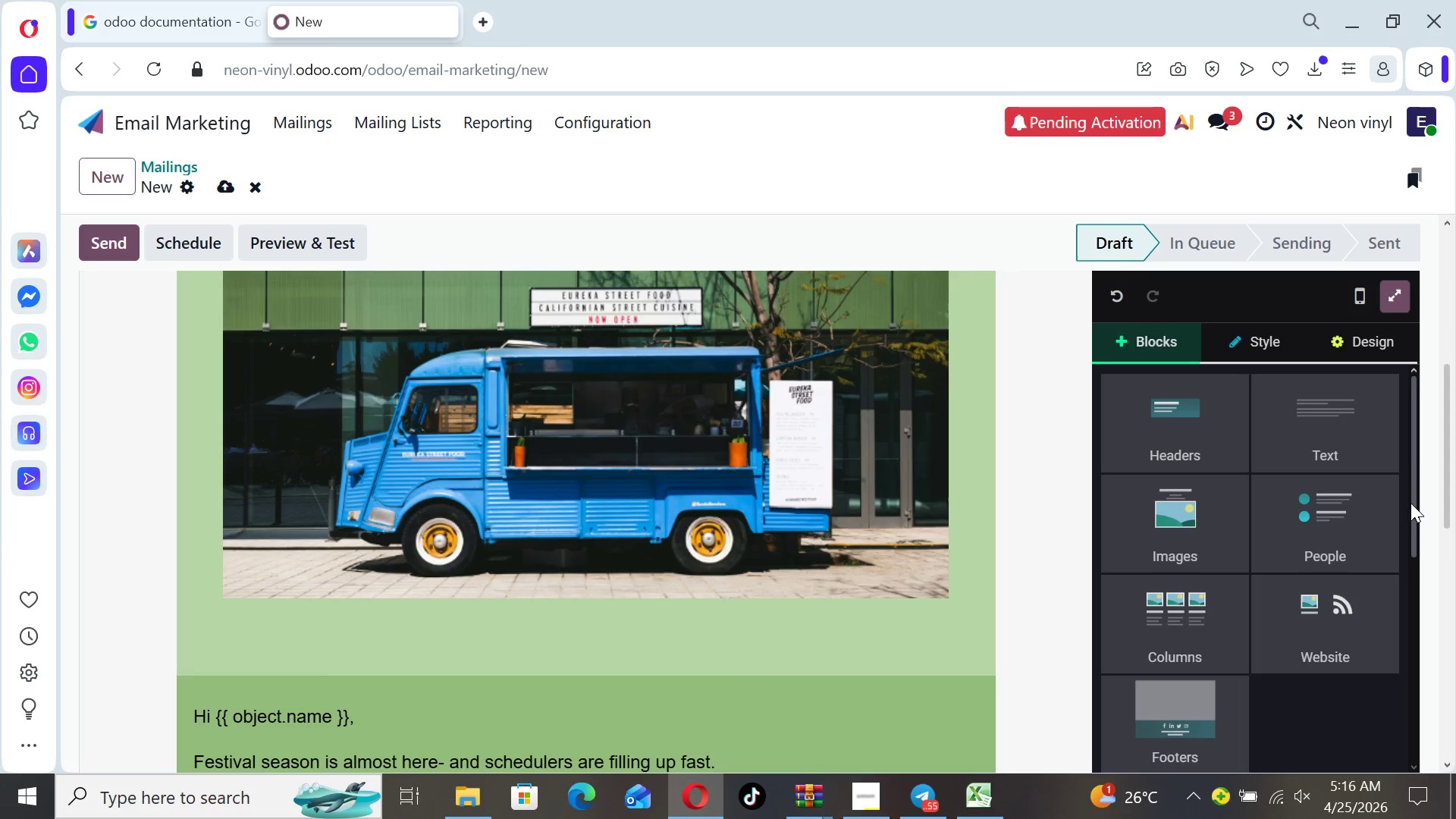 
left_click_drag(start_coordinate=[1407, 501], to_coordinate=[1411, 488])
 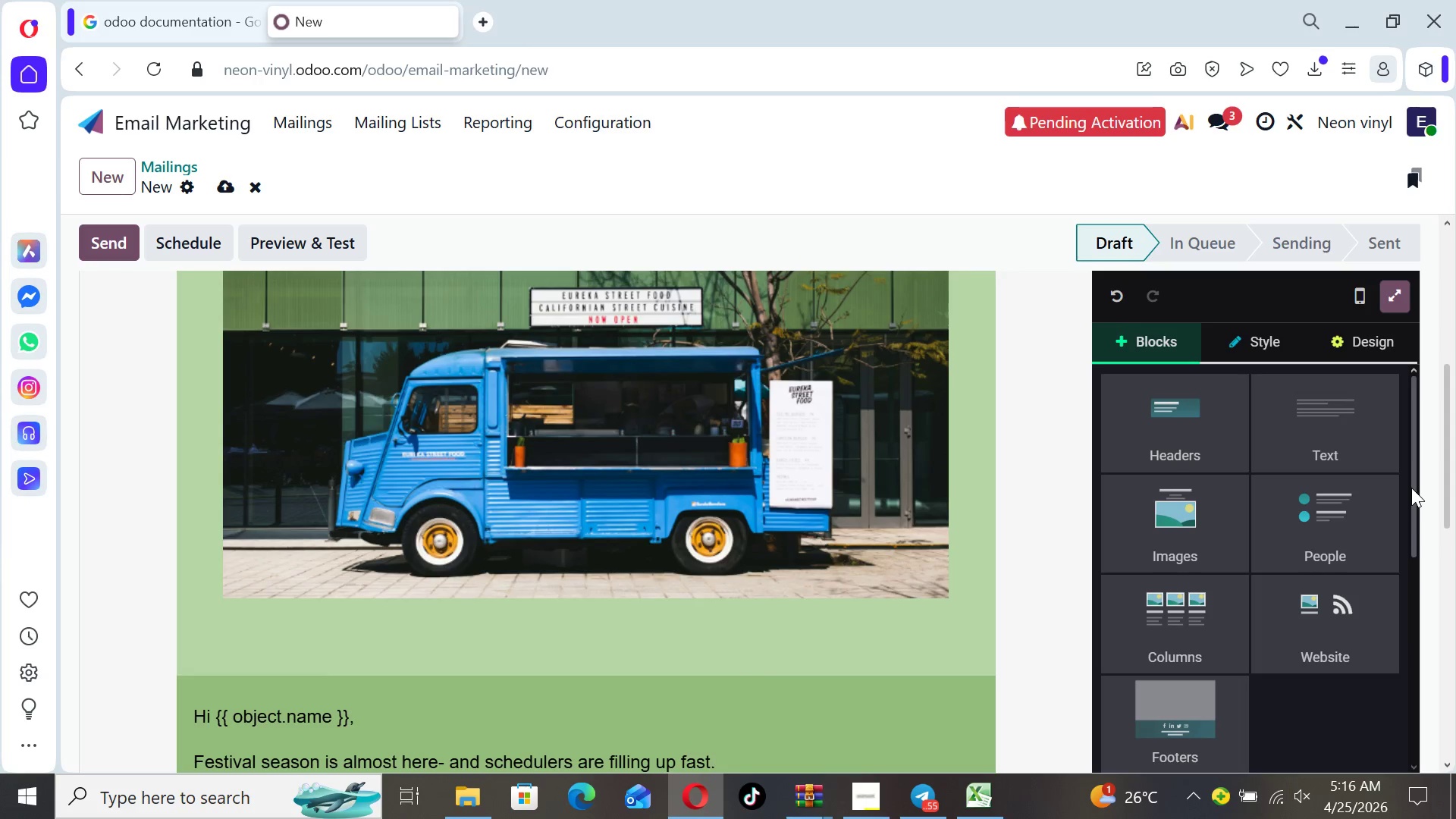 
left_click_drag(start_coordinate=[1411, 488], to_coordinate=[1419, 630])
 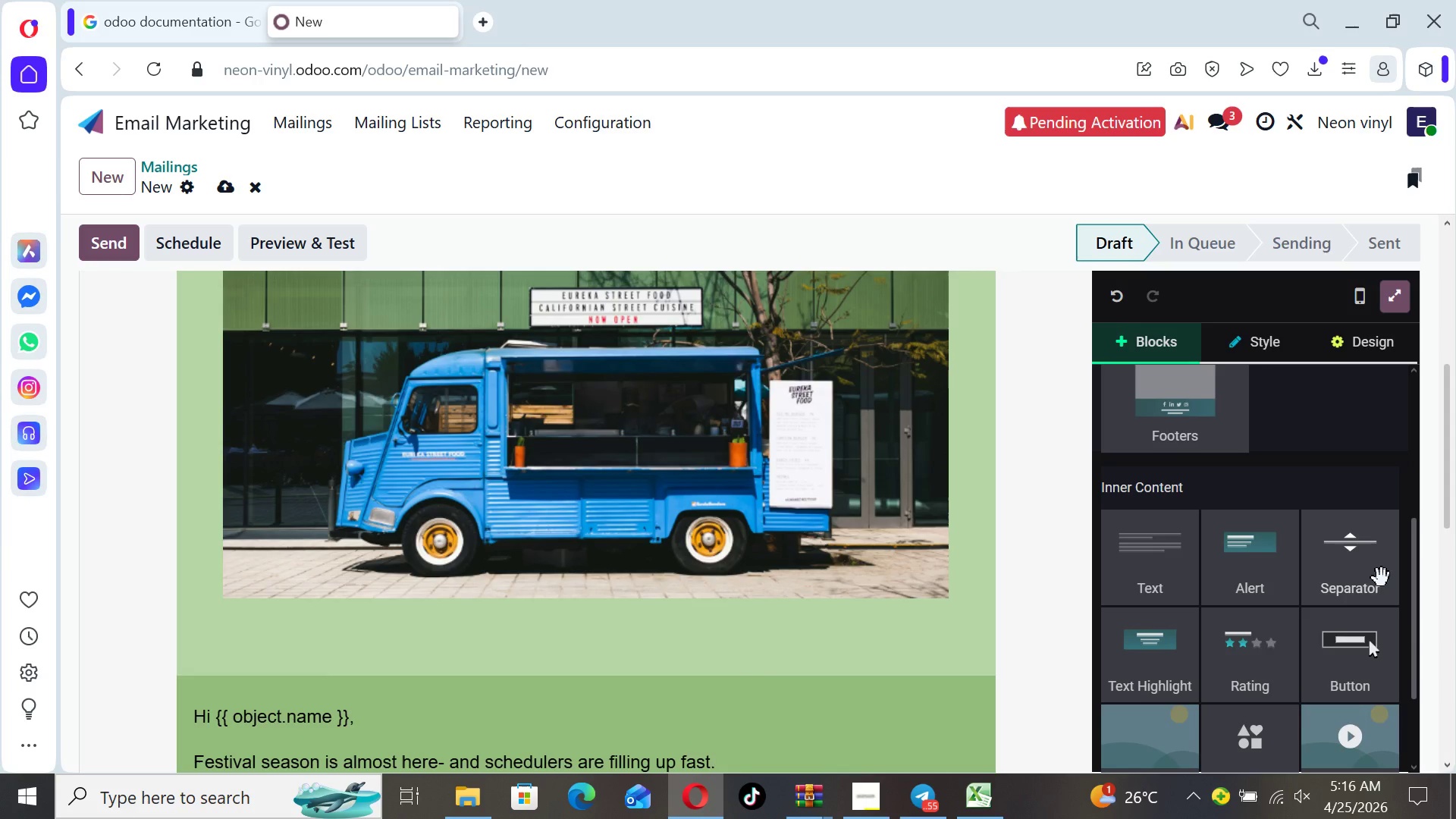 
left_click_drag(start_coordinate=[1382, 578], to_coordinate=[972, 598])
 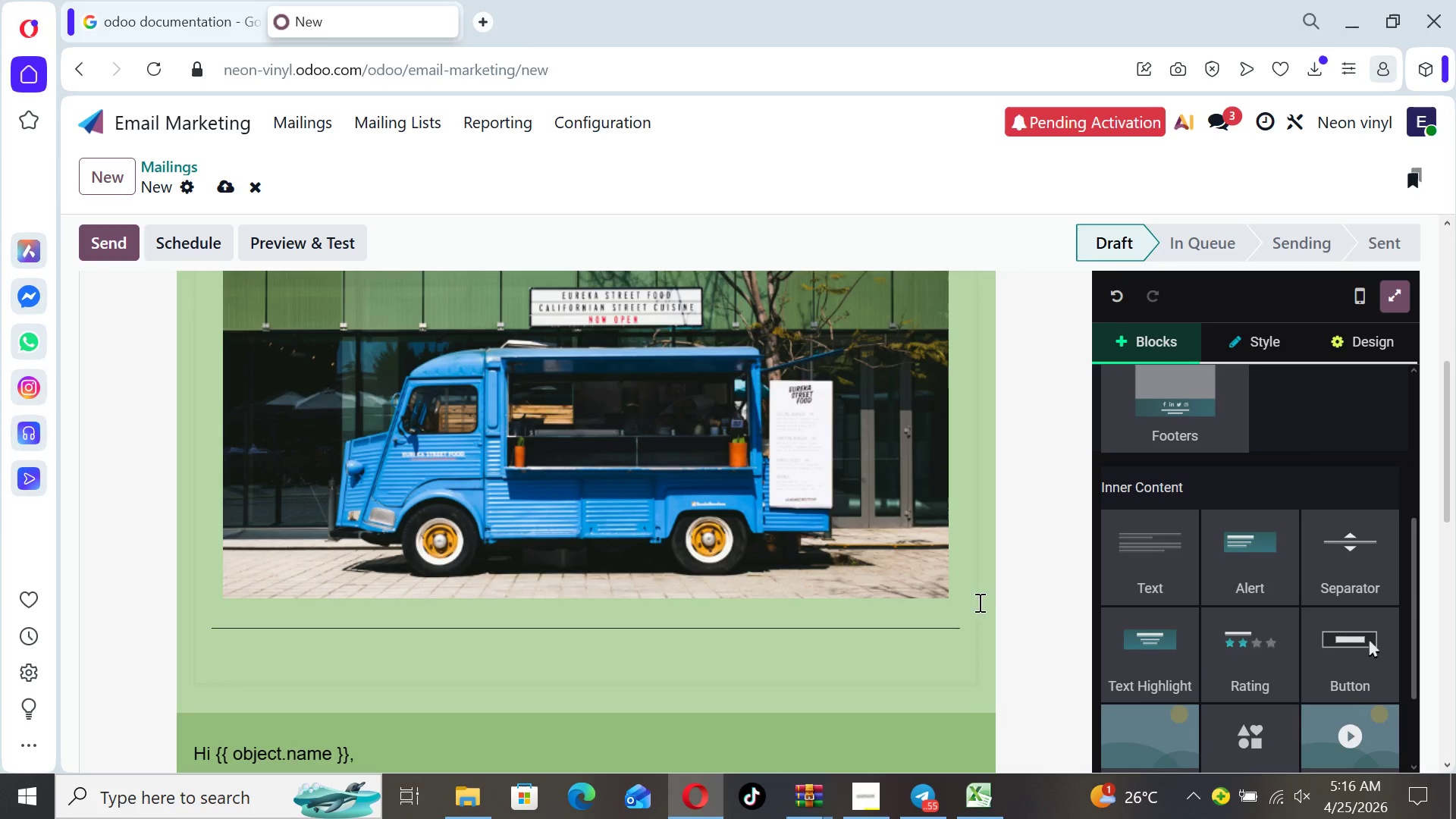 
left_click([1021, 582])
 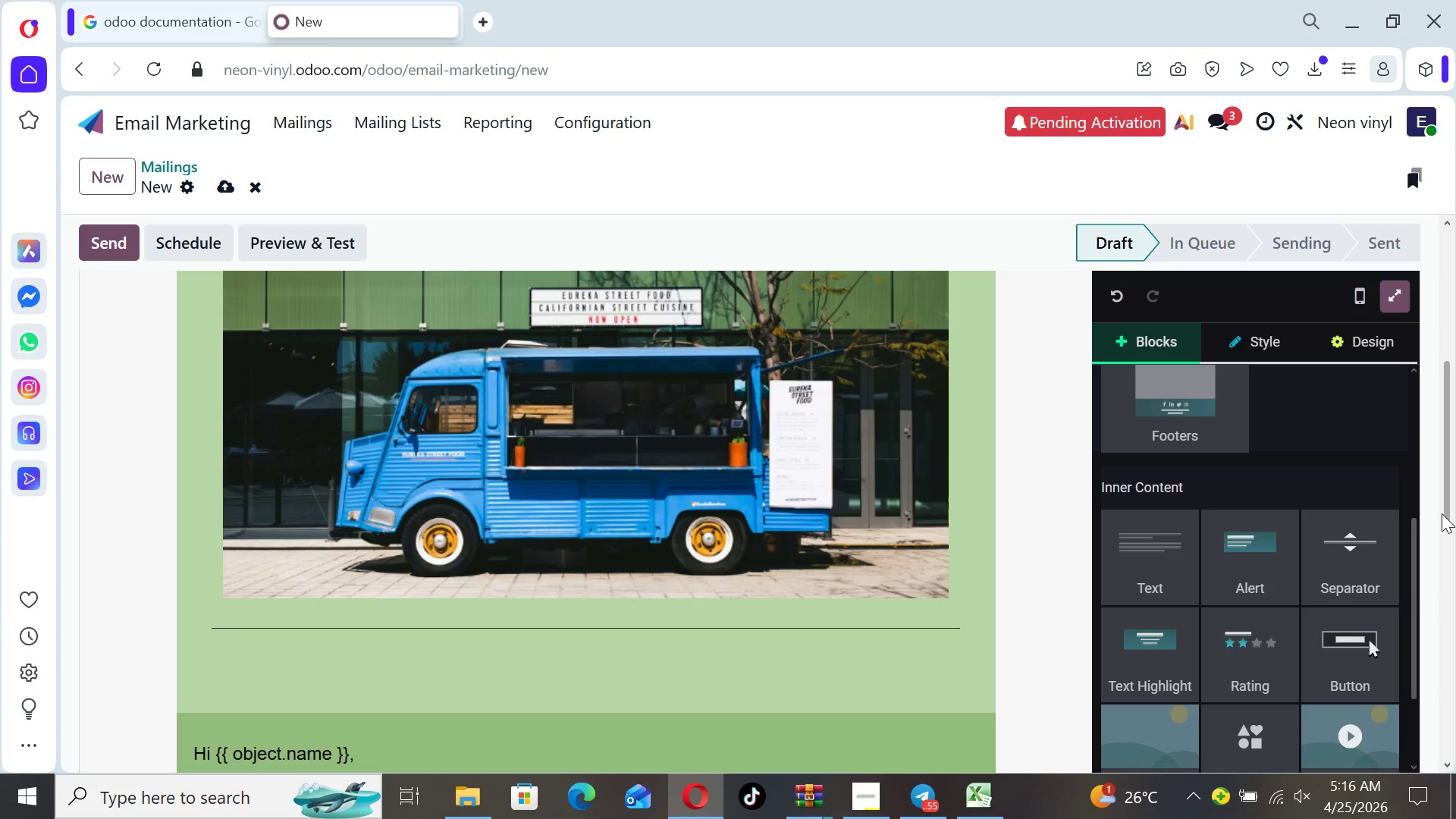 
left_click_drag(start_coordinate=[1442, 513], to_coordinate=[1438, 379])
 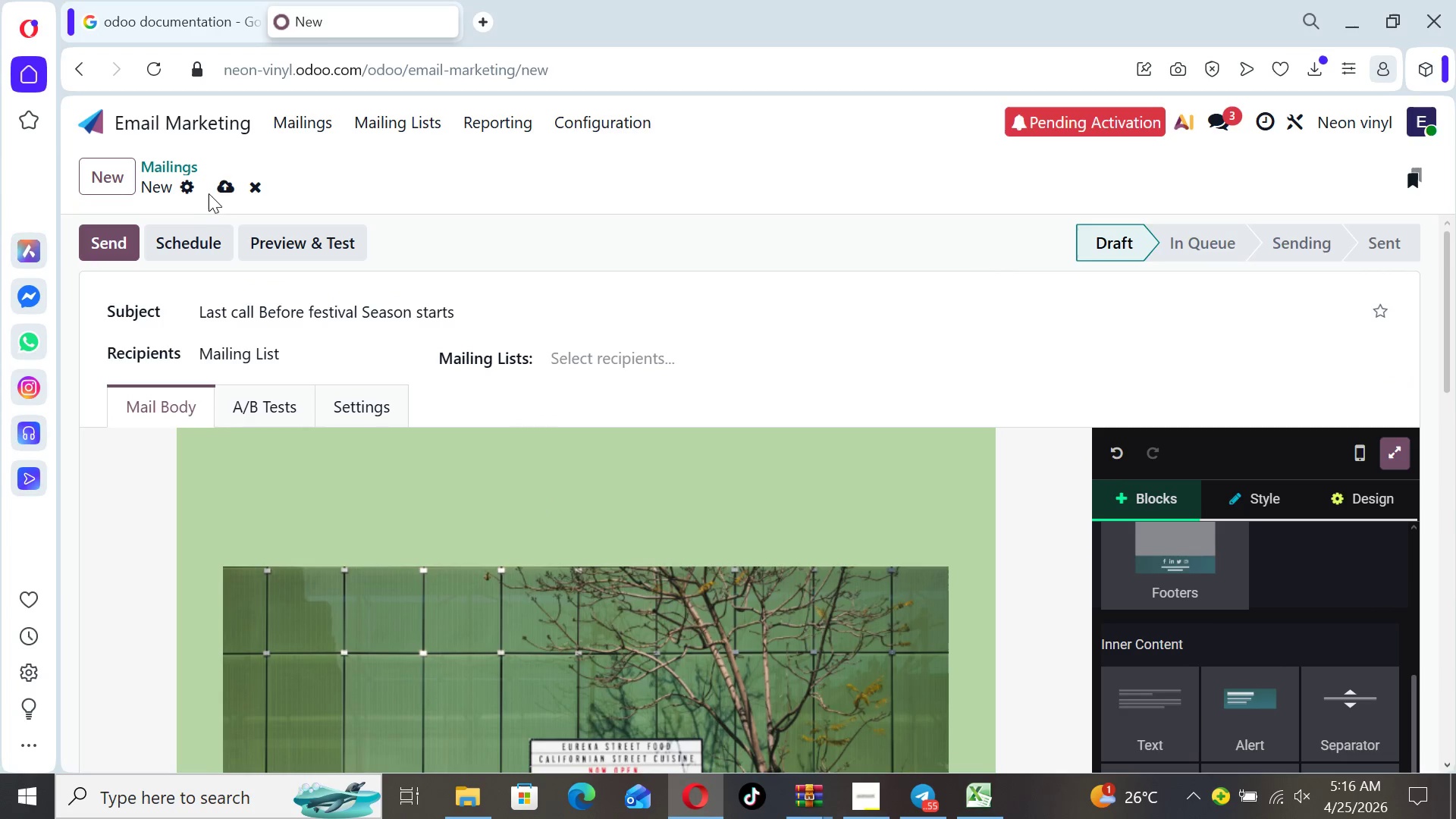 
left_click([216, 186])
 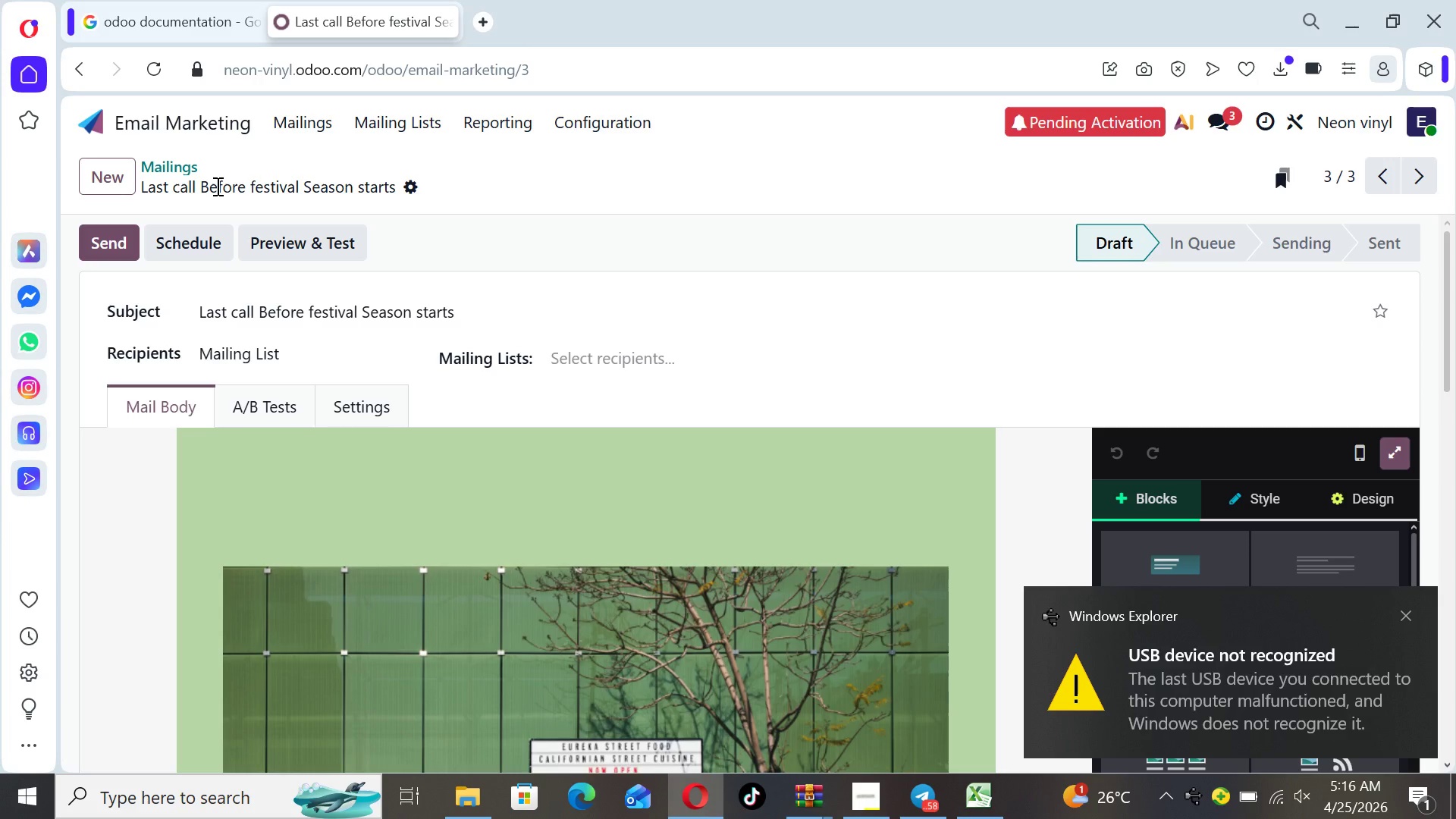 
wait(18.74)
 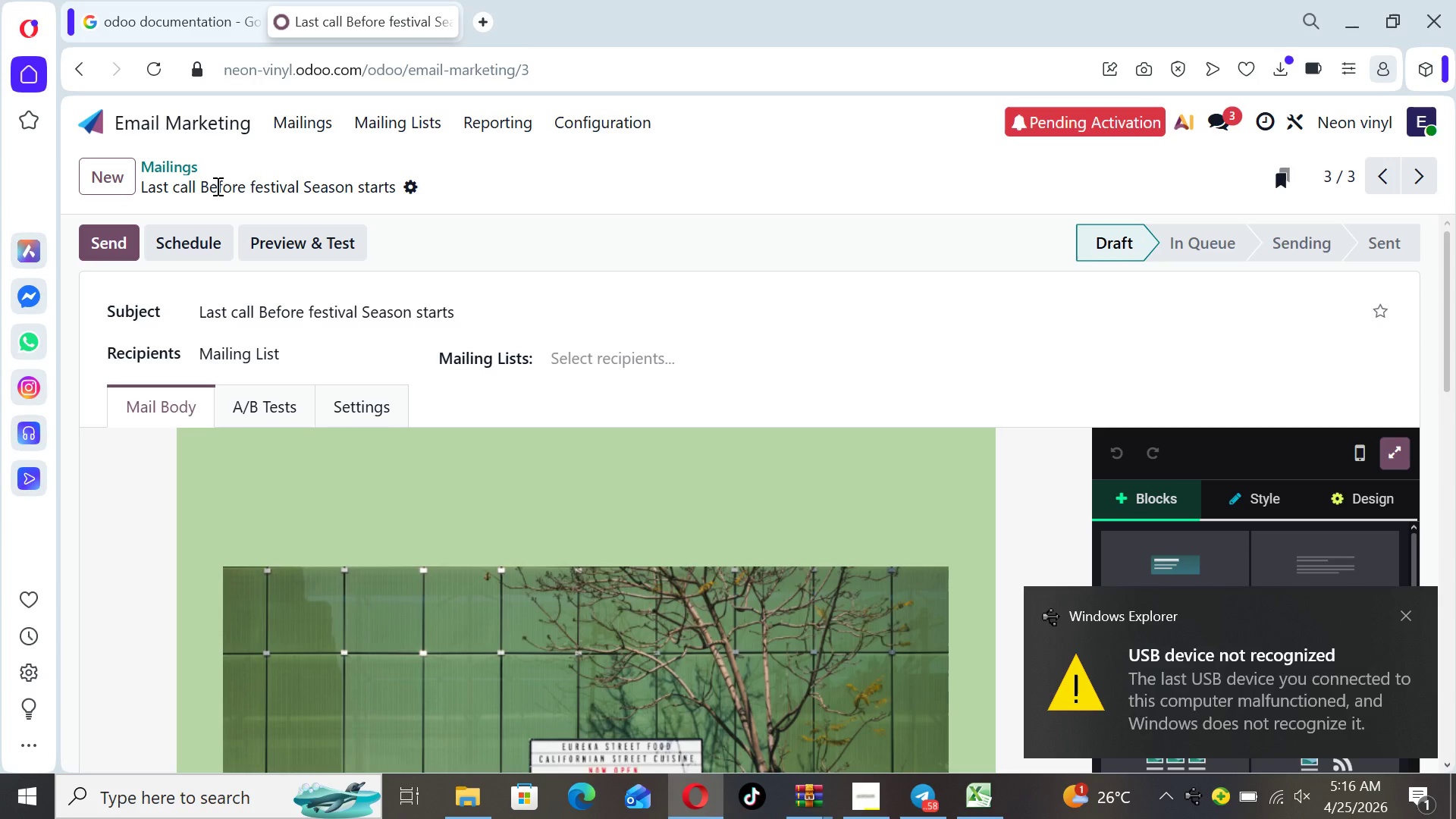 
left_click([1414, 610])
 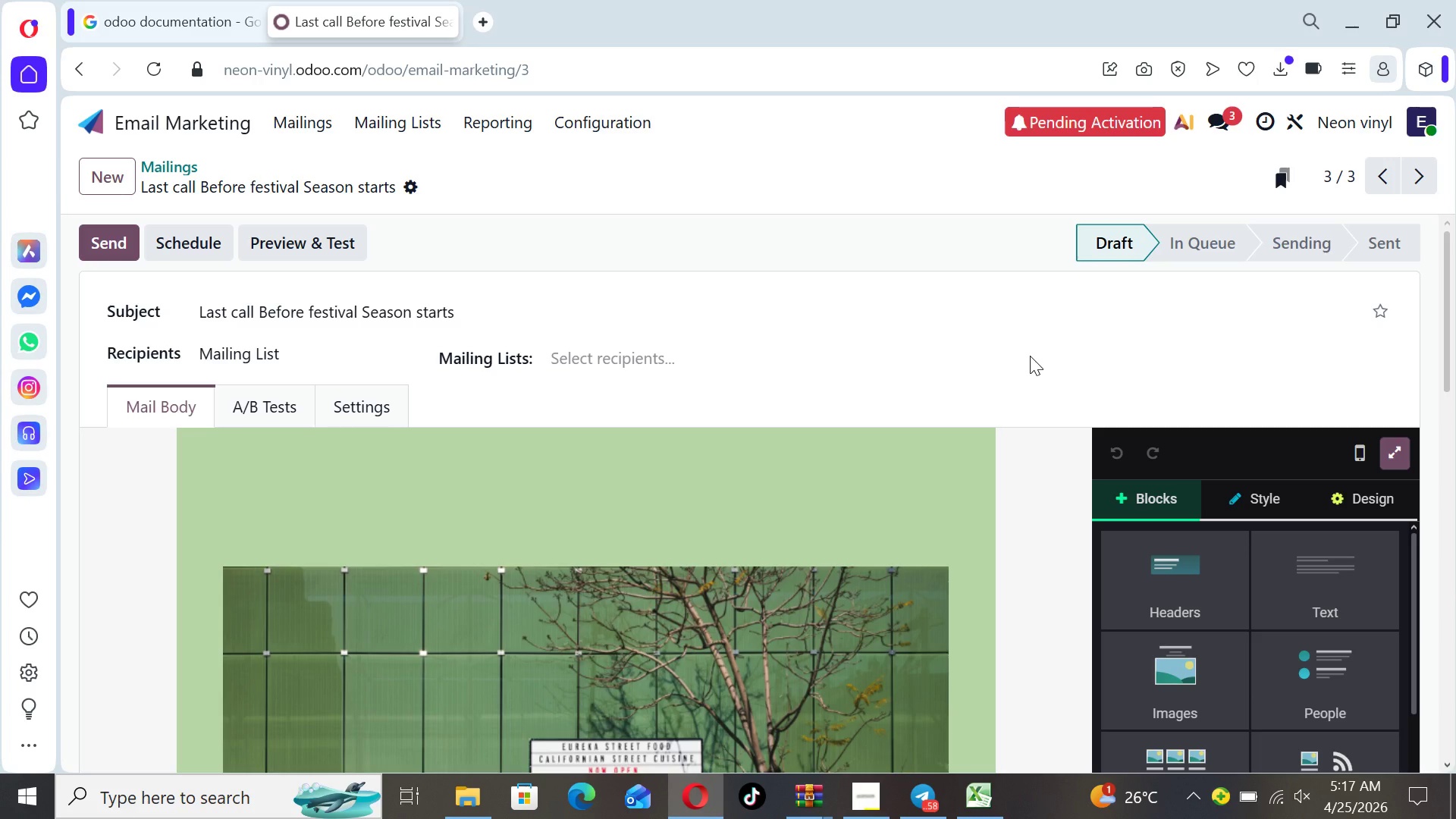 
wait(10.66)
 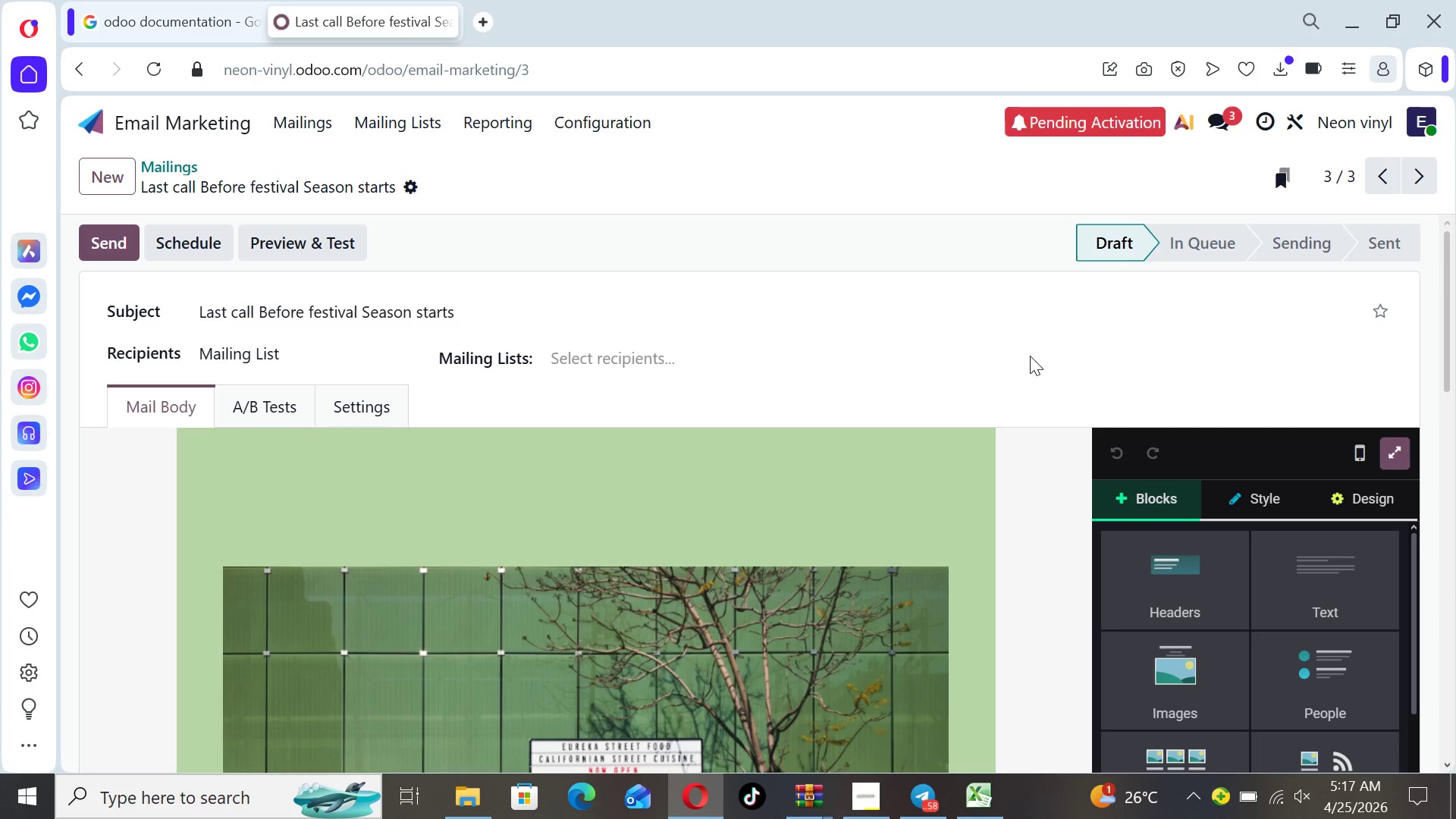 
left_click([391, 131])
 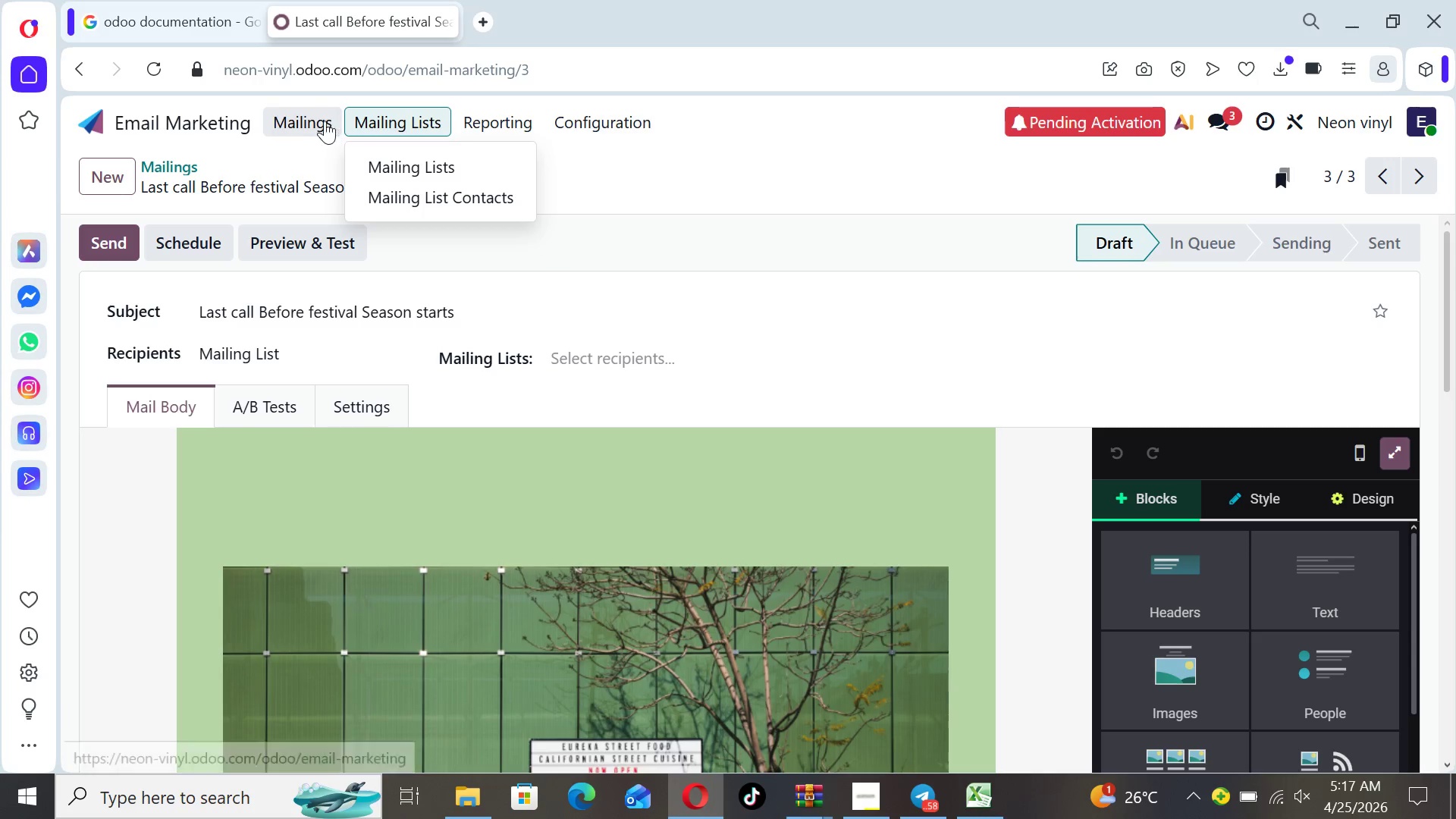 
left_click([319, 119])
 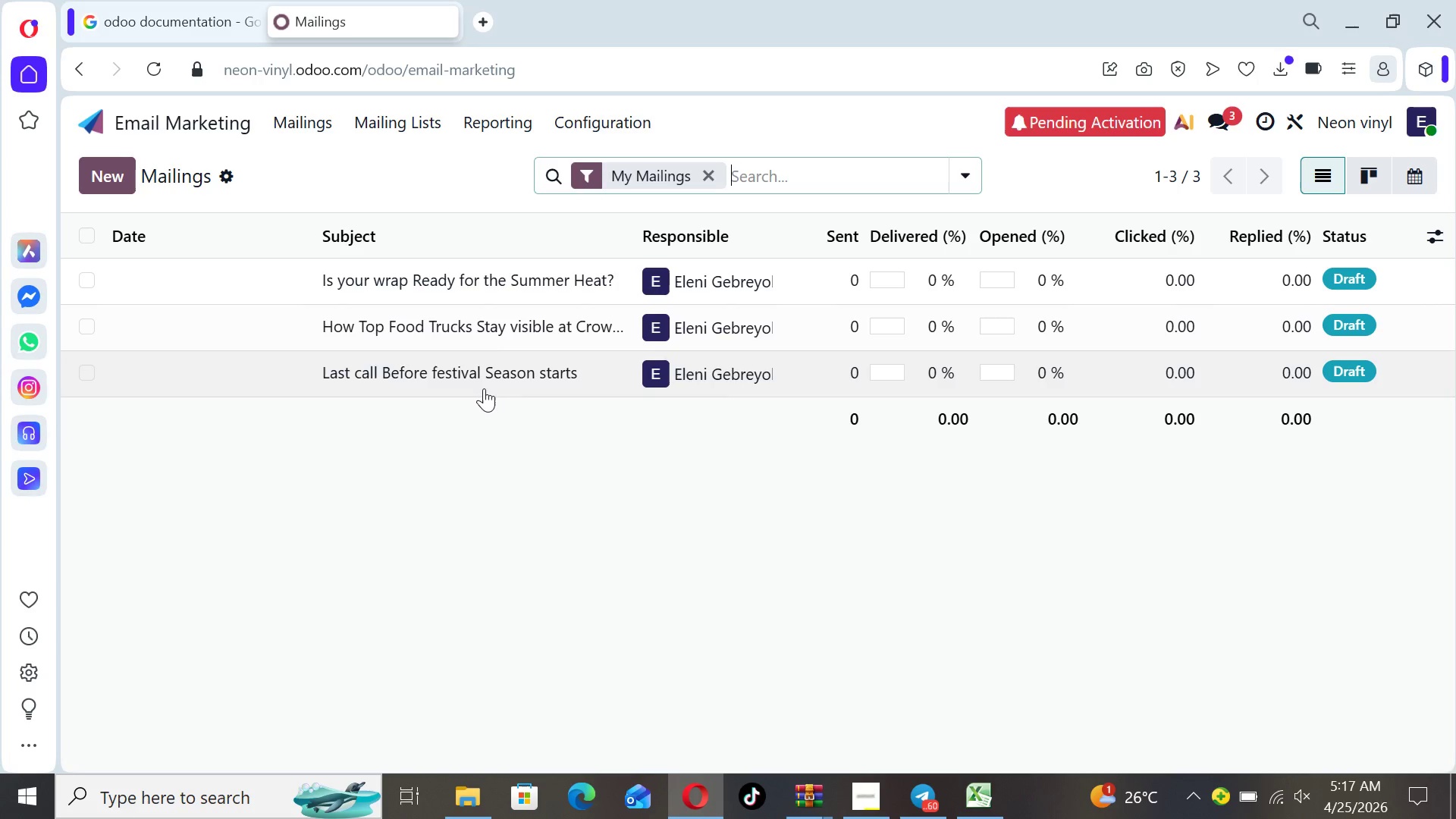 
left_click([510, 282])
 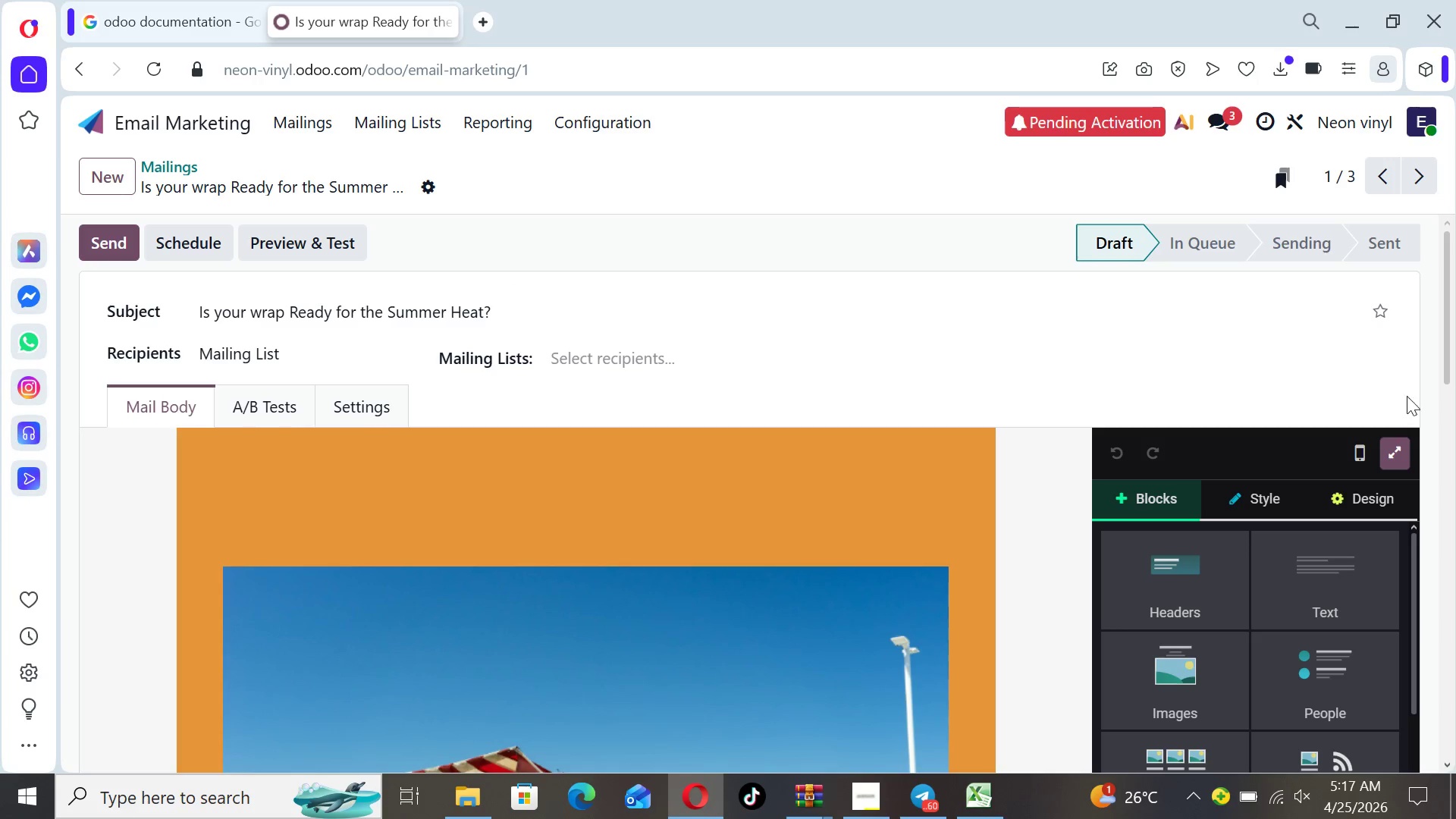 
left_click_drag(start_coordinate=[1444, 371], to_coordinate=[1404, 434])
 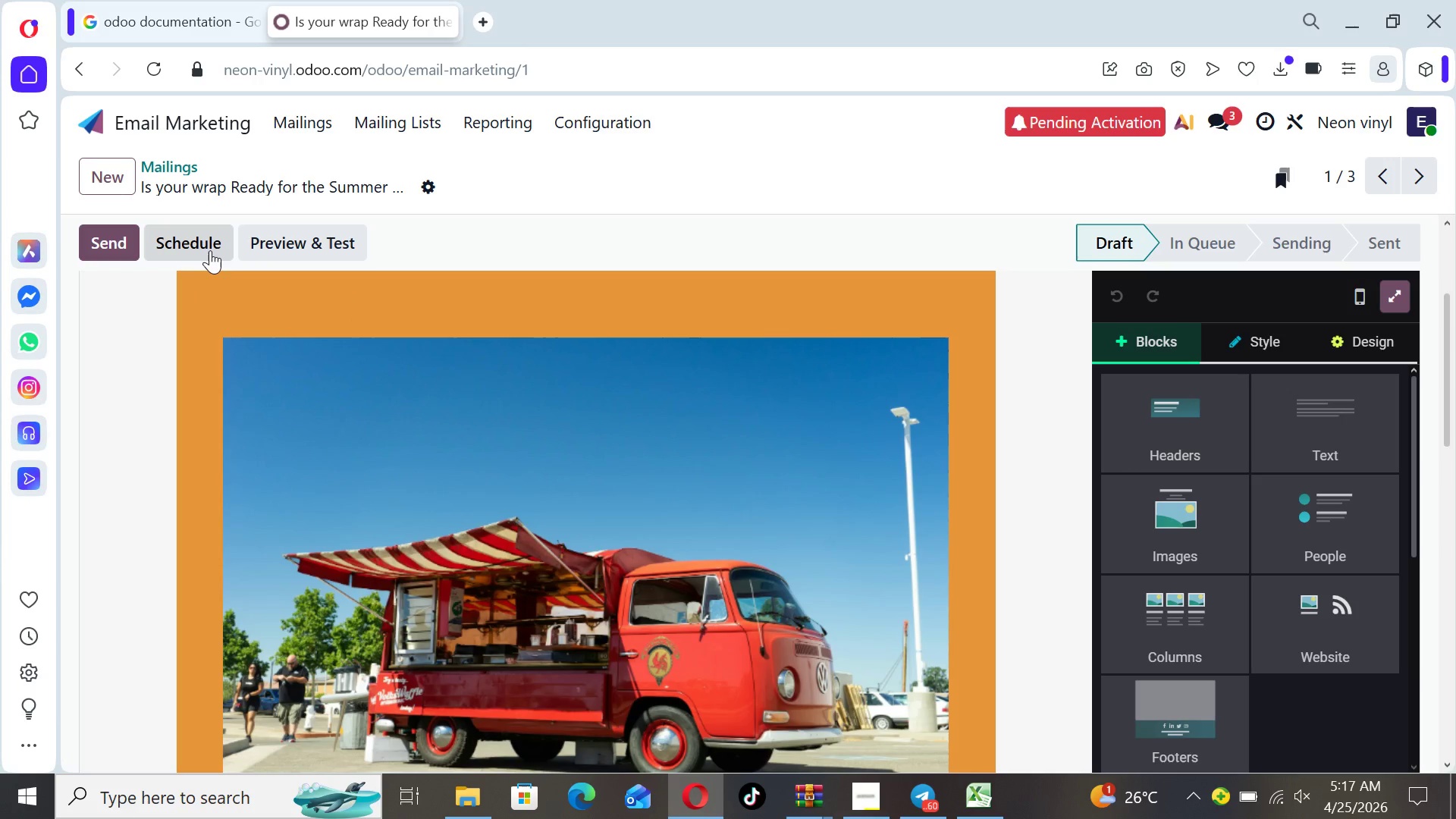 
left_click([208, 249])
 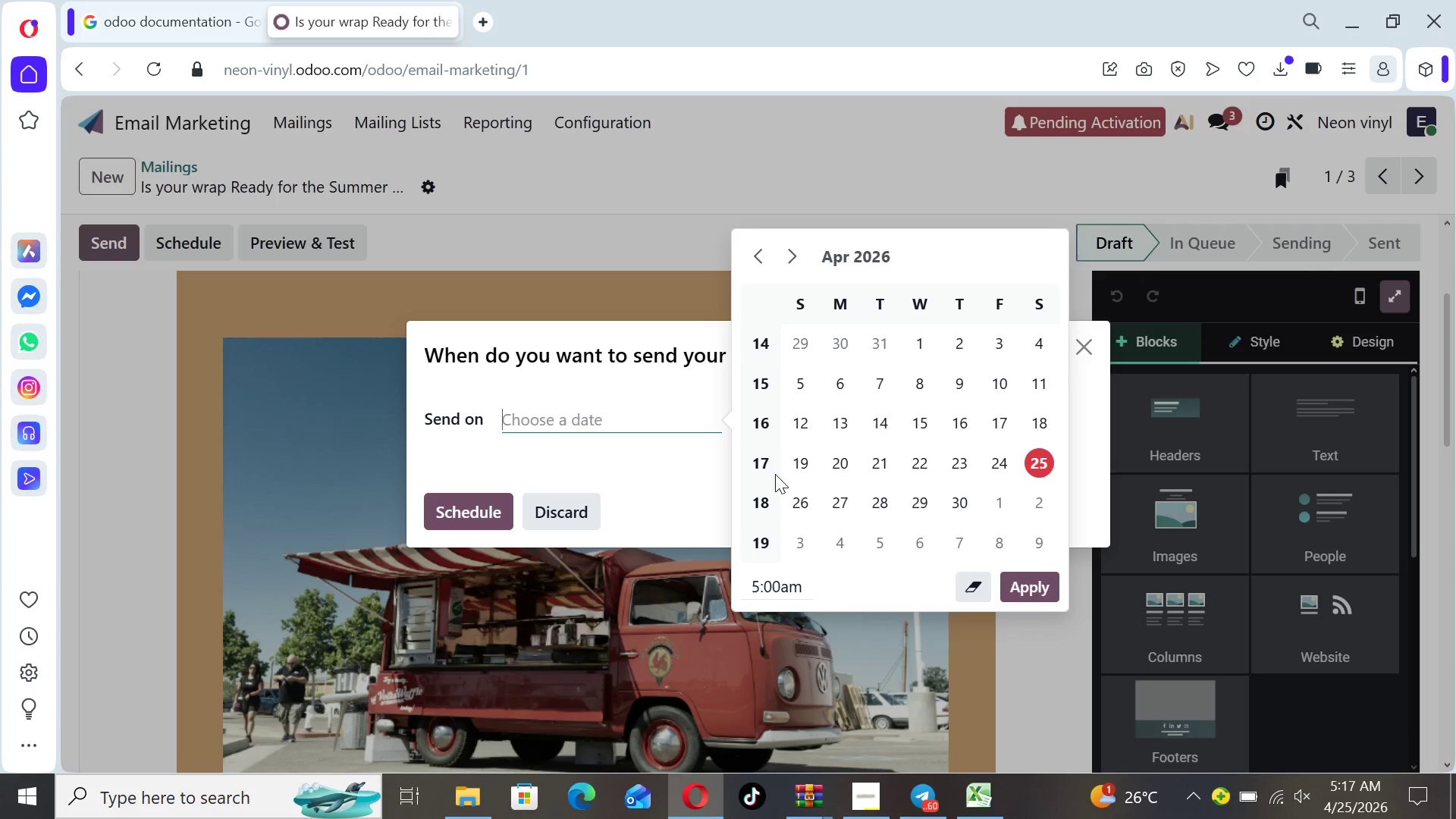 
wait(12.64)
 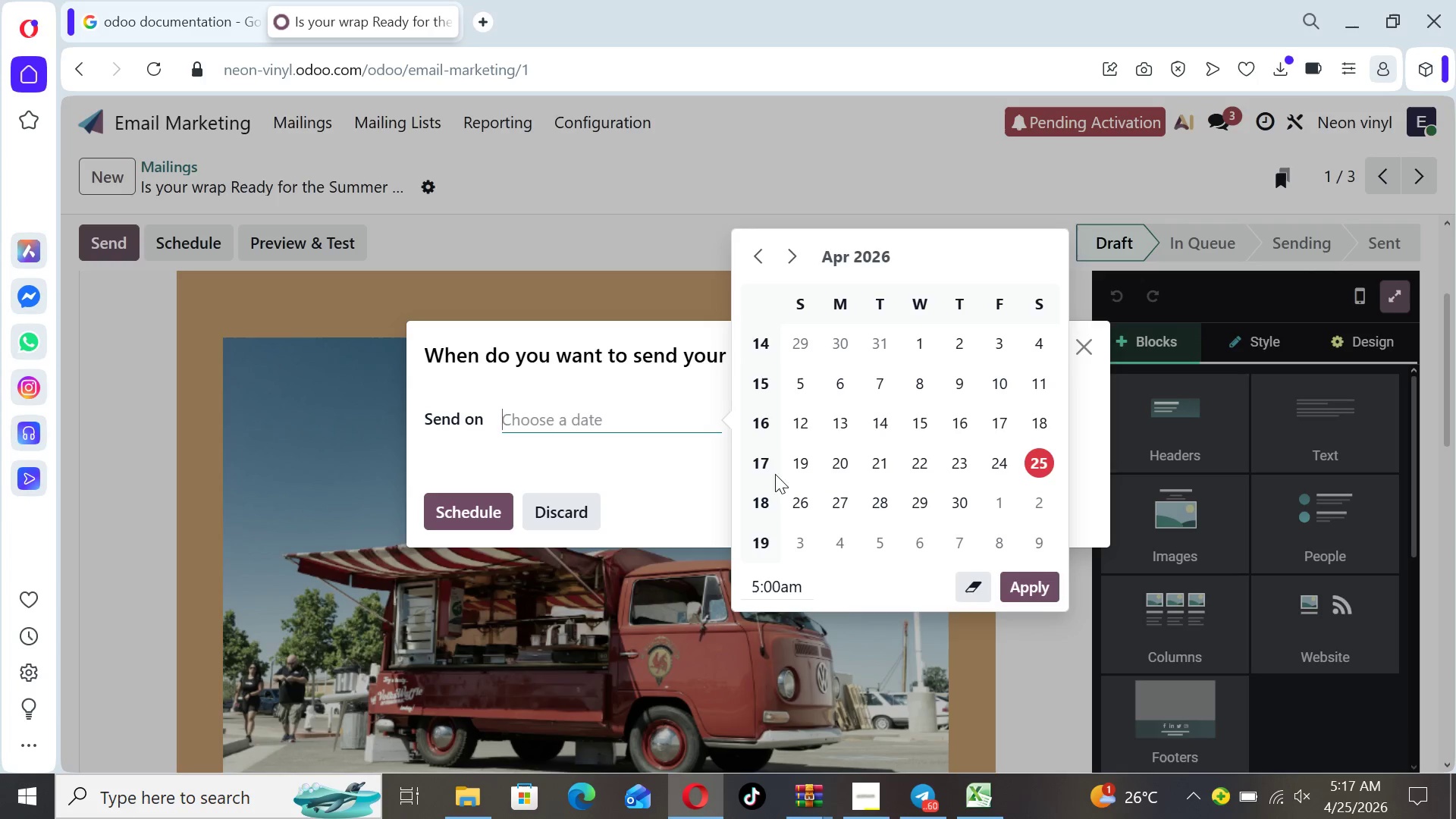 
left_click([802, 497])
 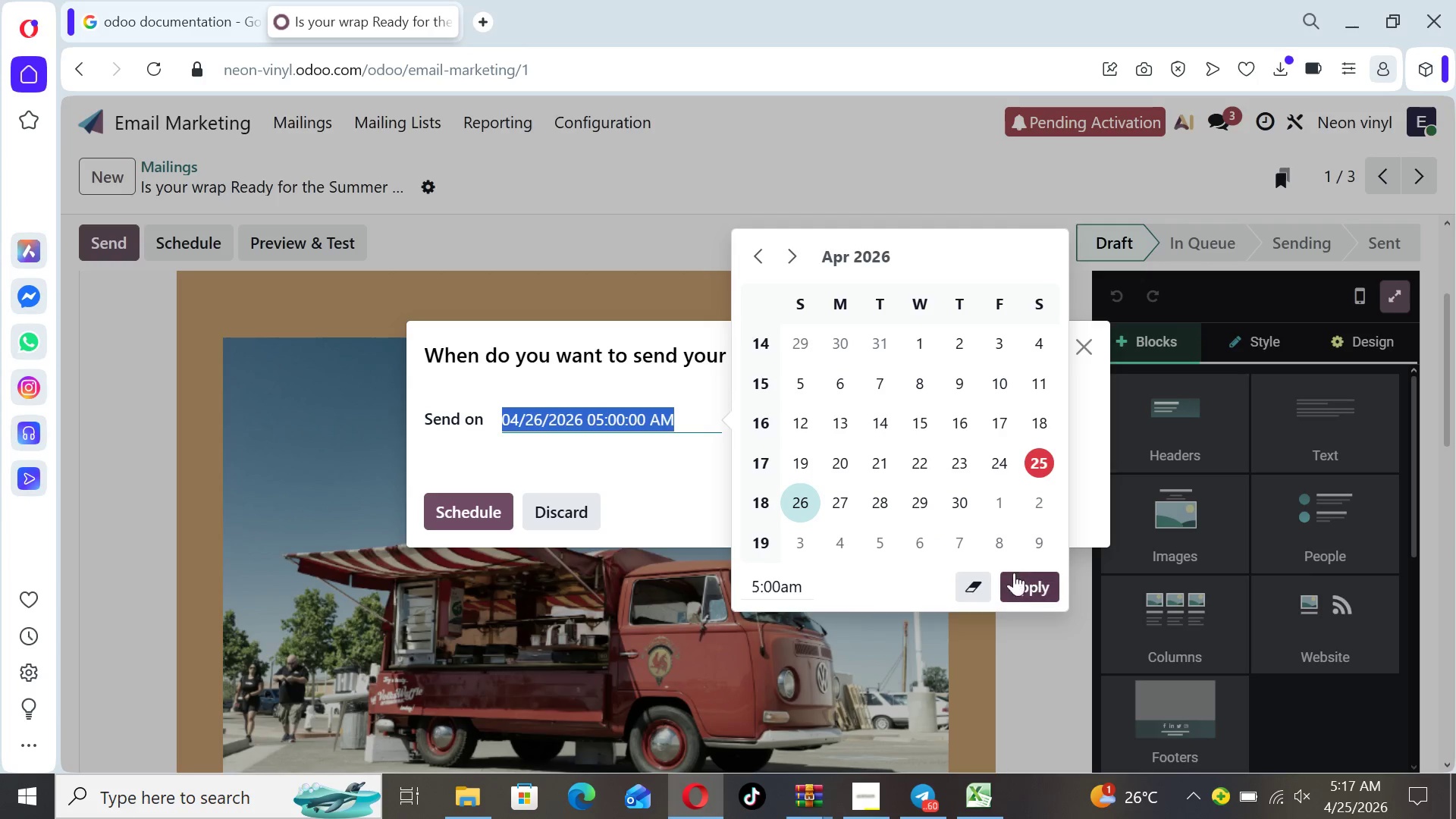 
left_click([1015, 578])
 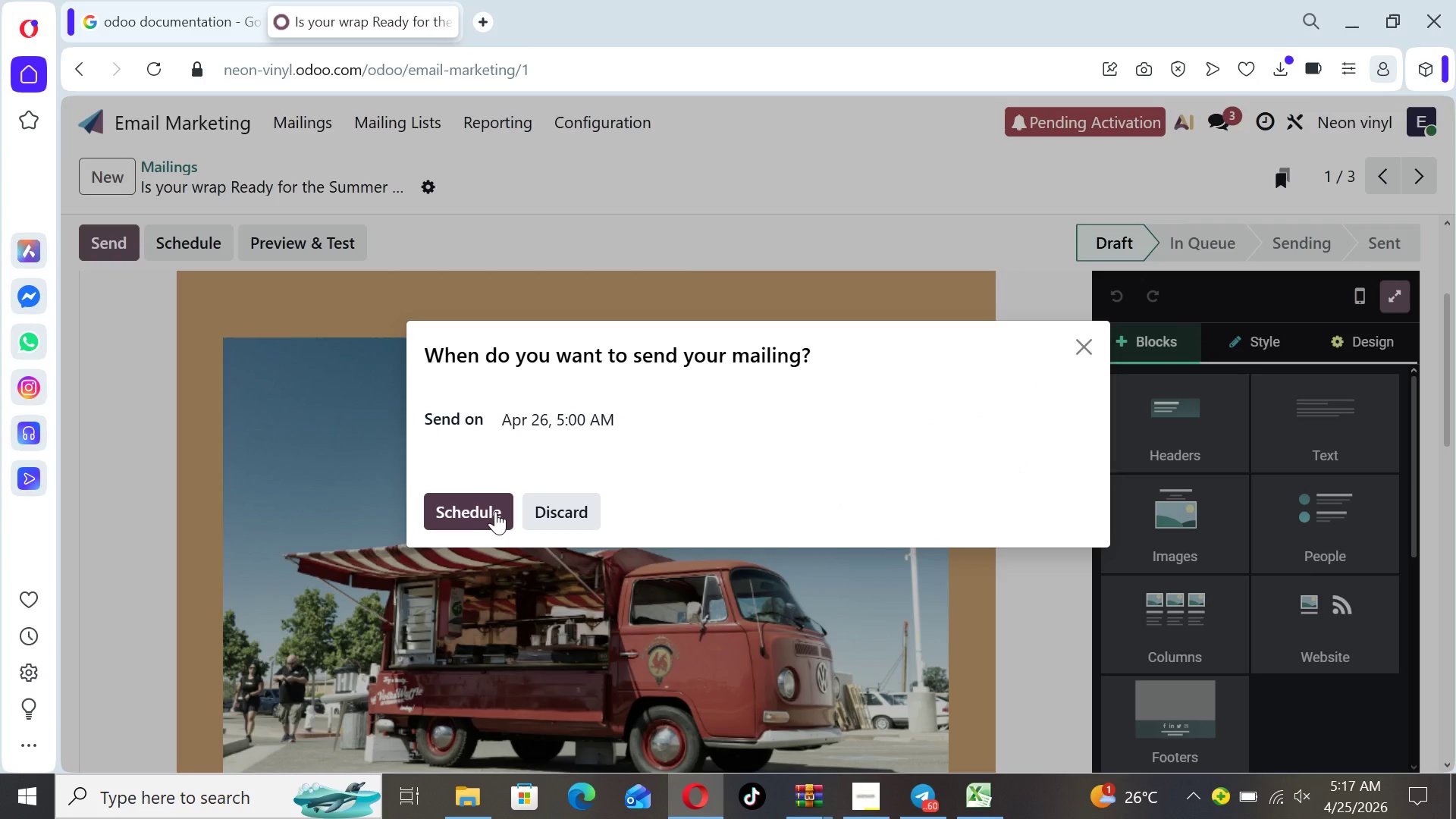 
left_click([495, 511])
 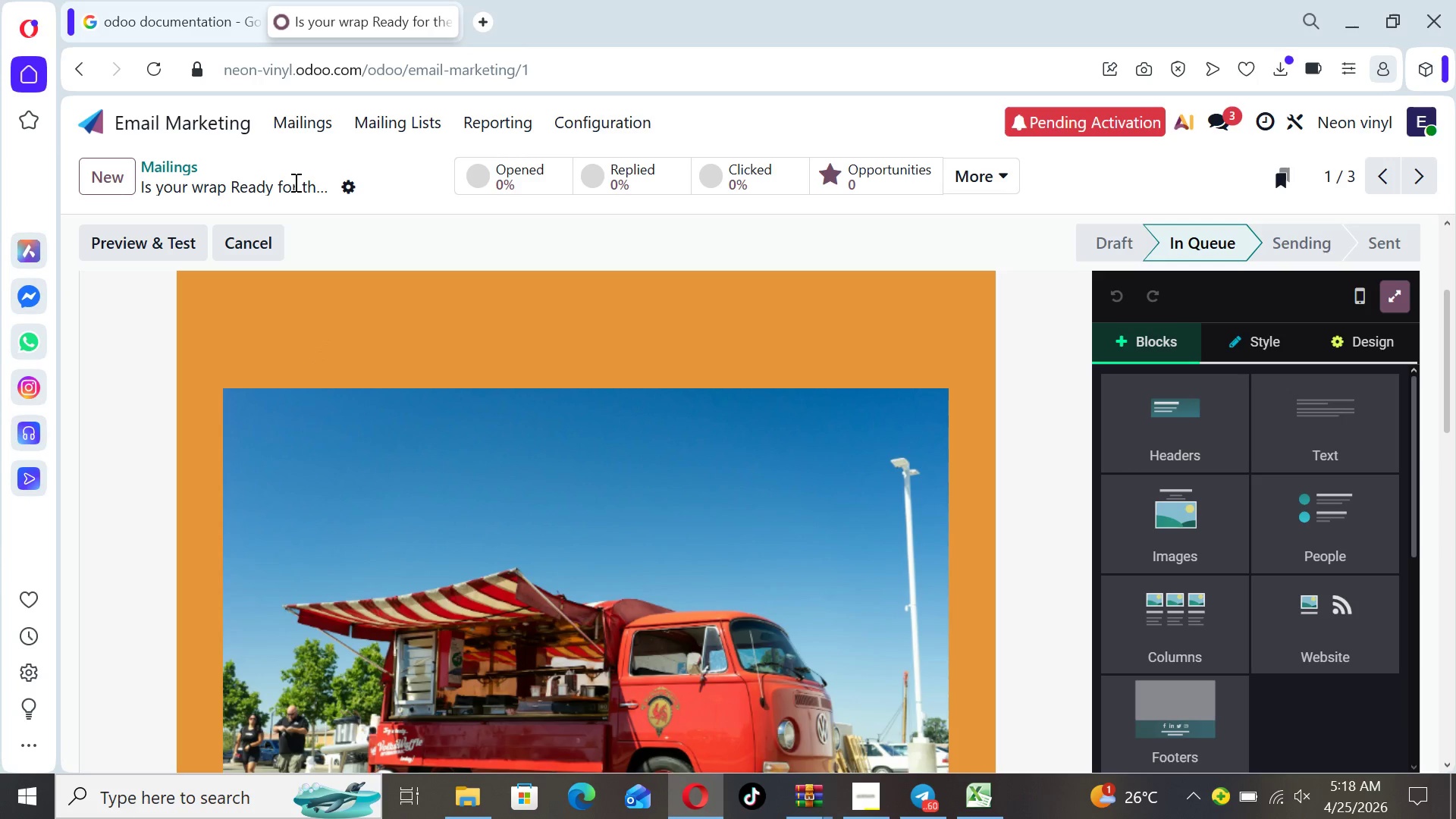 
wait(5.48)
 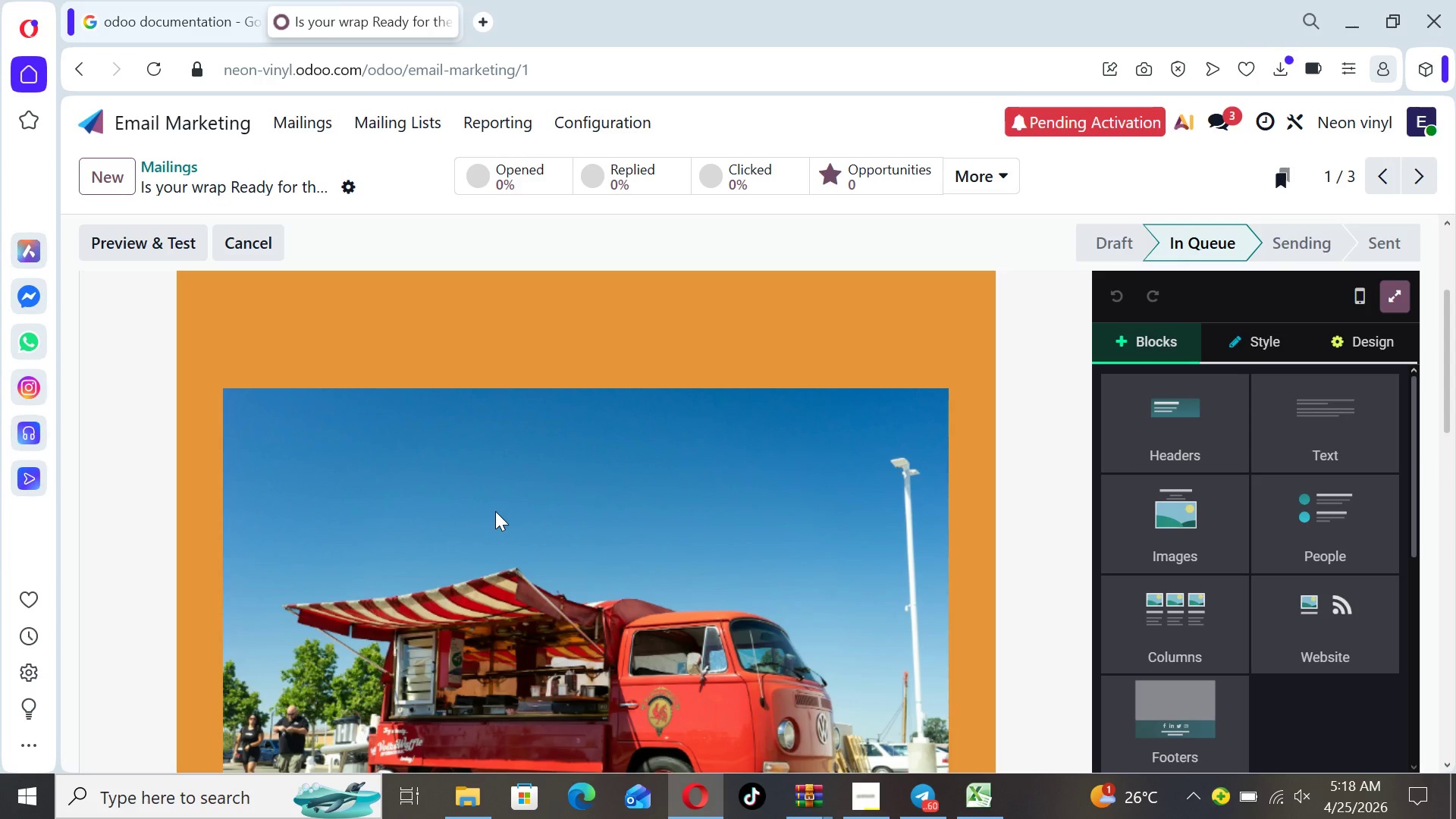 
left_click([304, 123])
 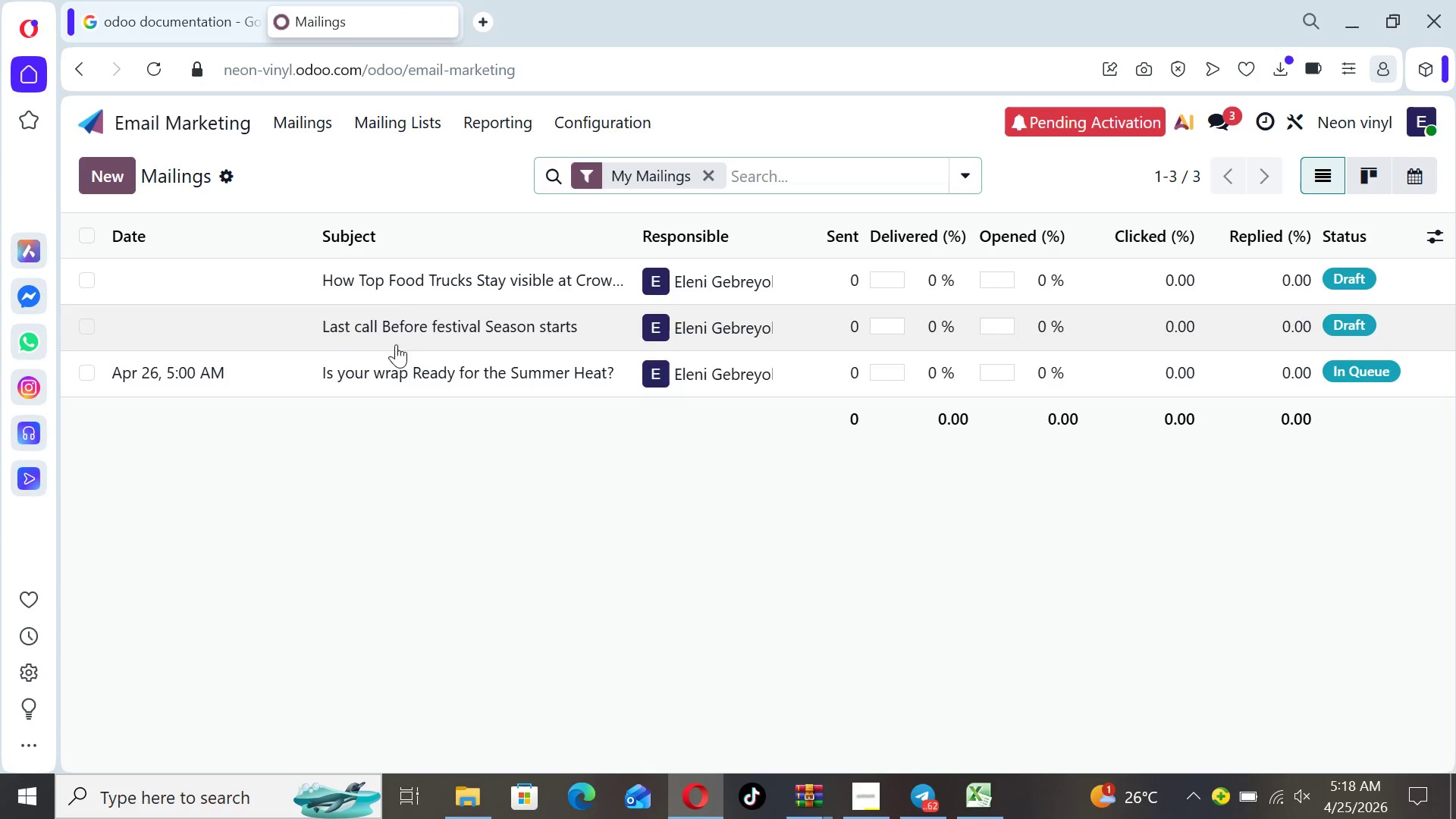 
left_click([403, 279])
 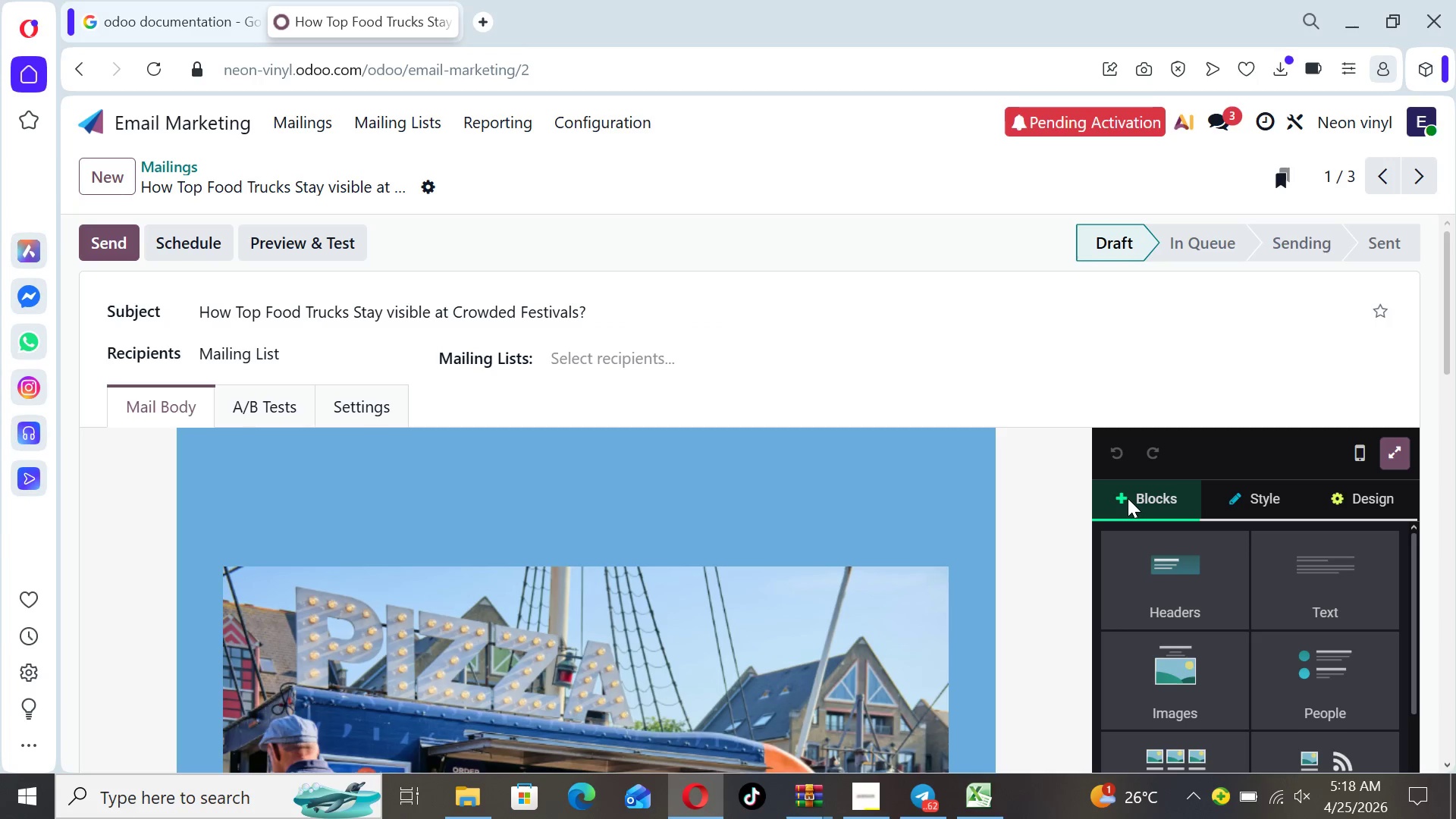 
left_click_drag(start_coordinate=[1448, 358], to_coordinate=[1448, 339])
 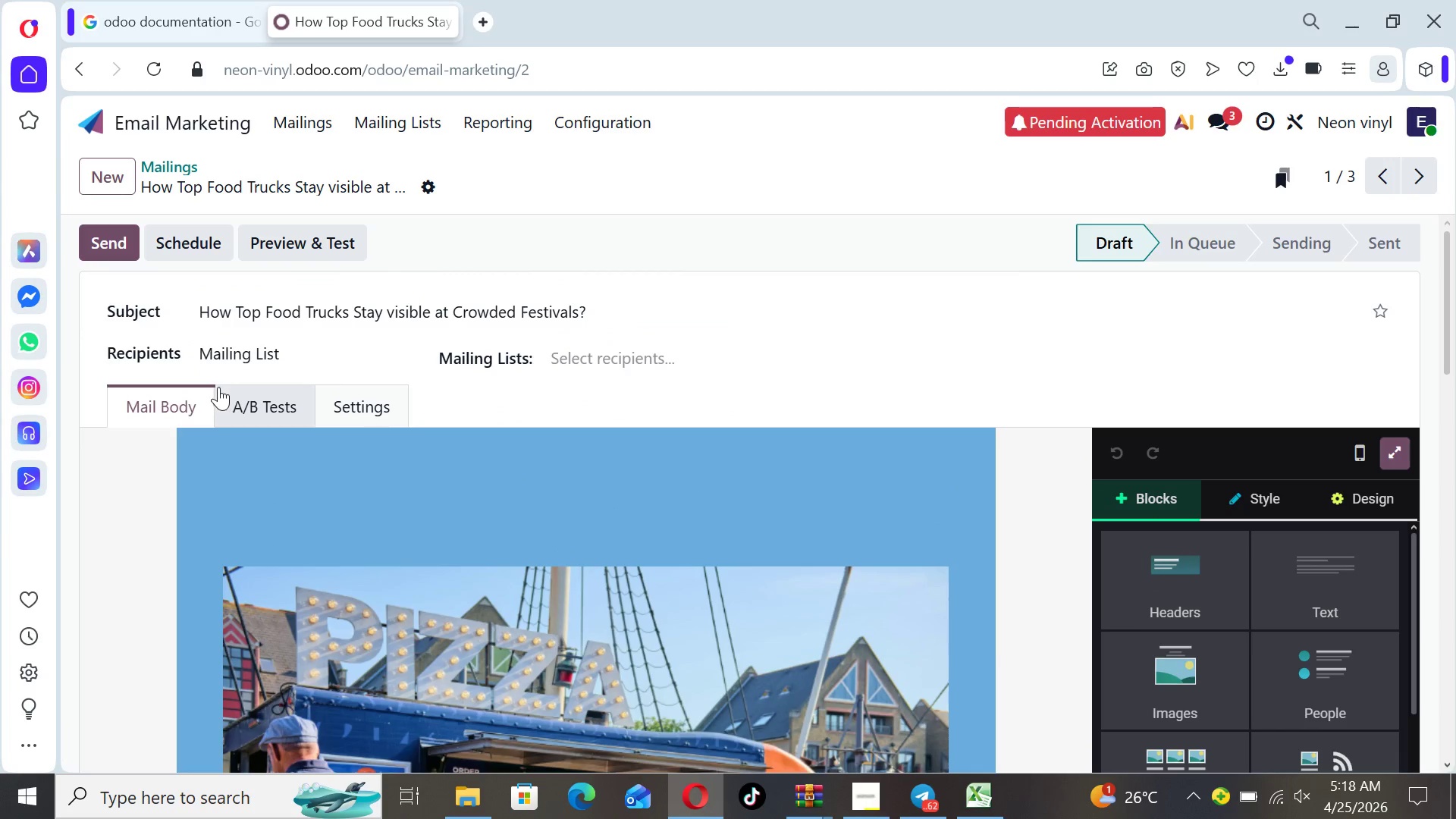 
left_click([183, 238])
 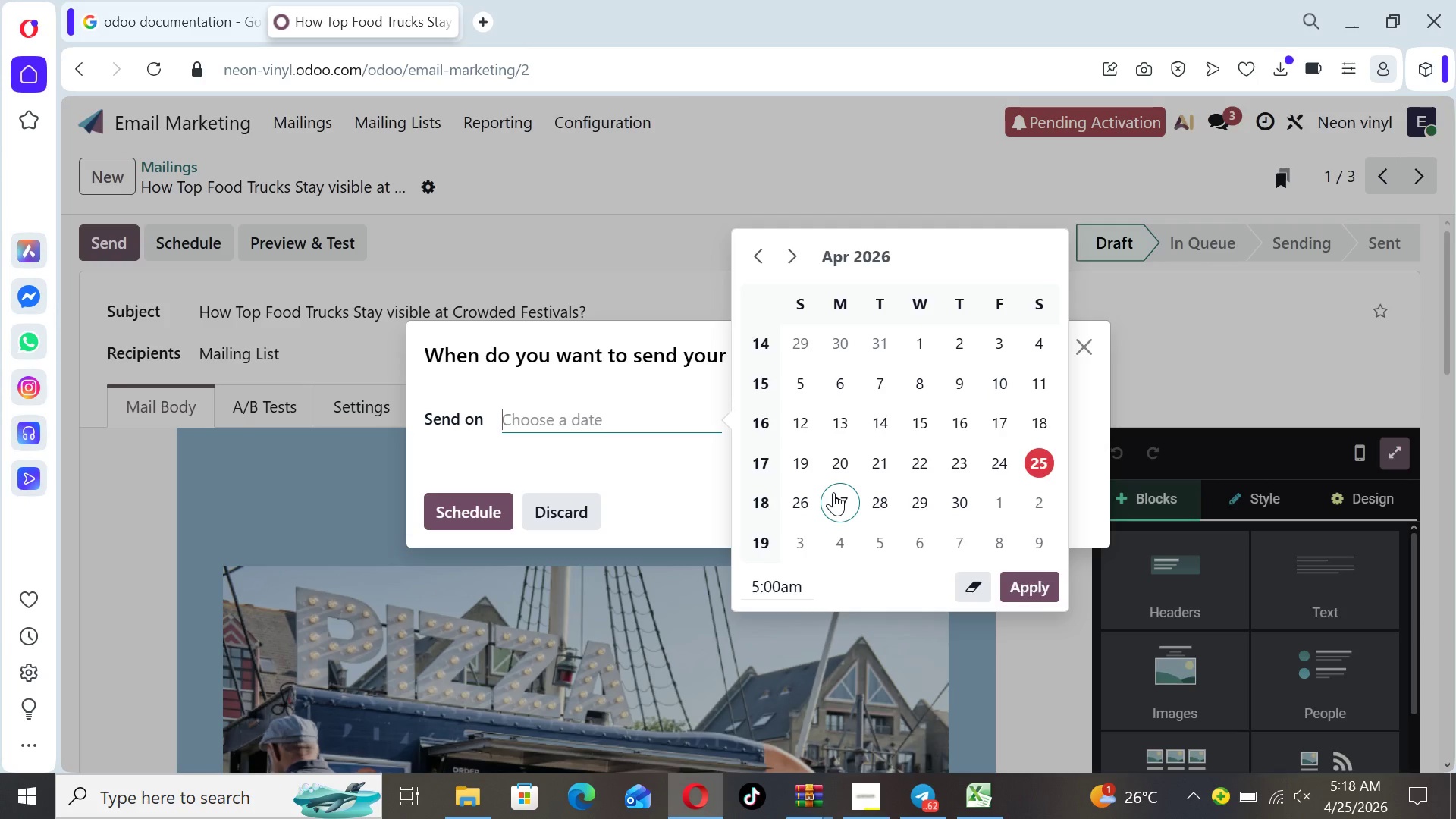 
left_click([926, 501])
 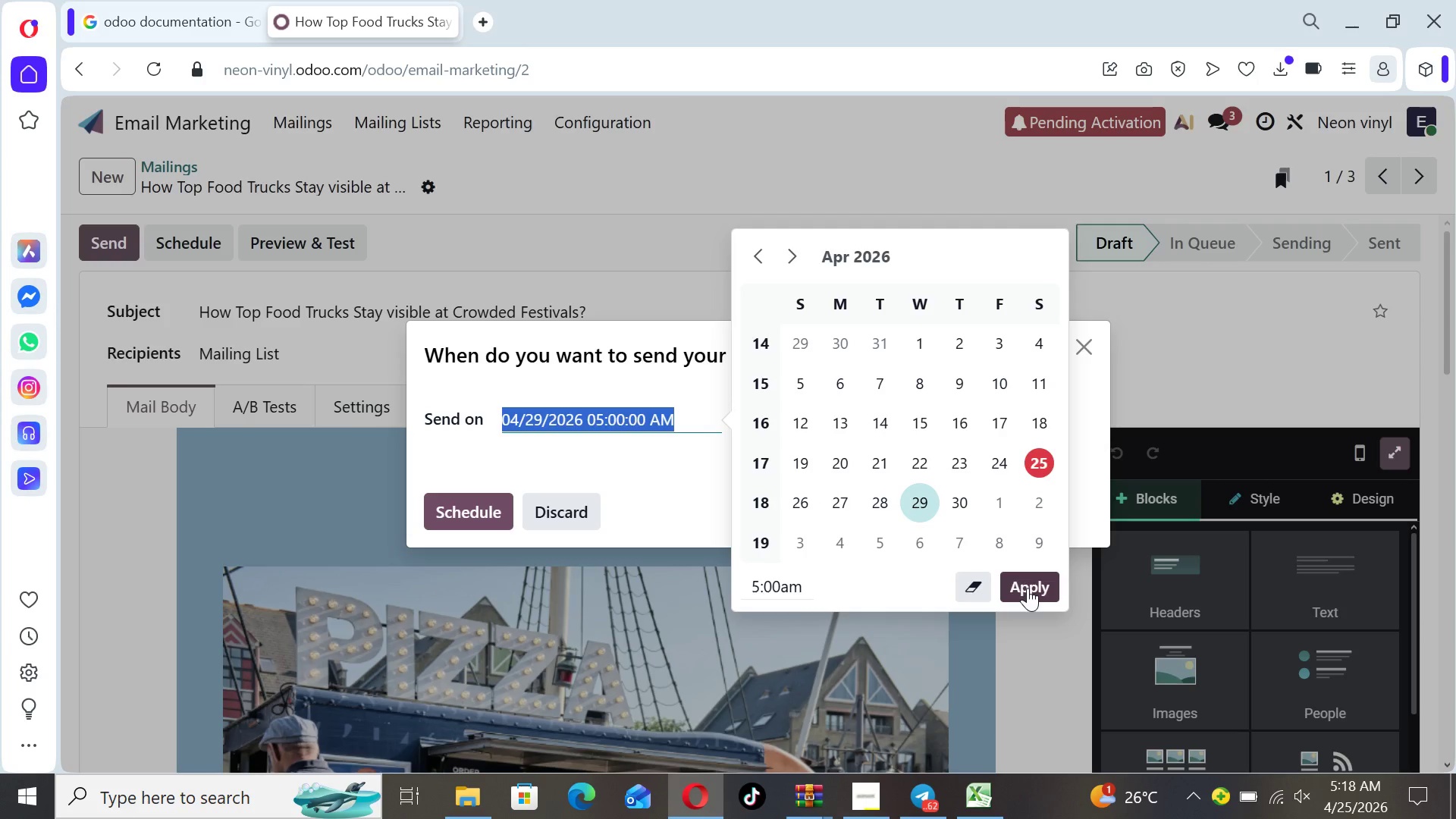 
left_click([1028, 588])
 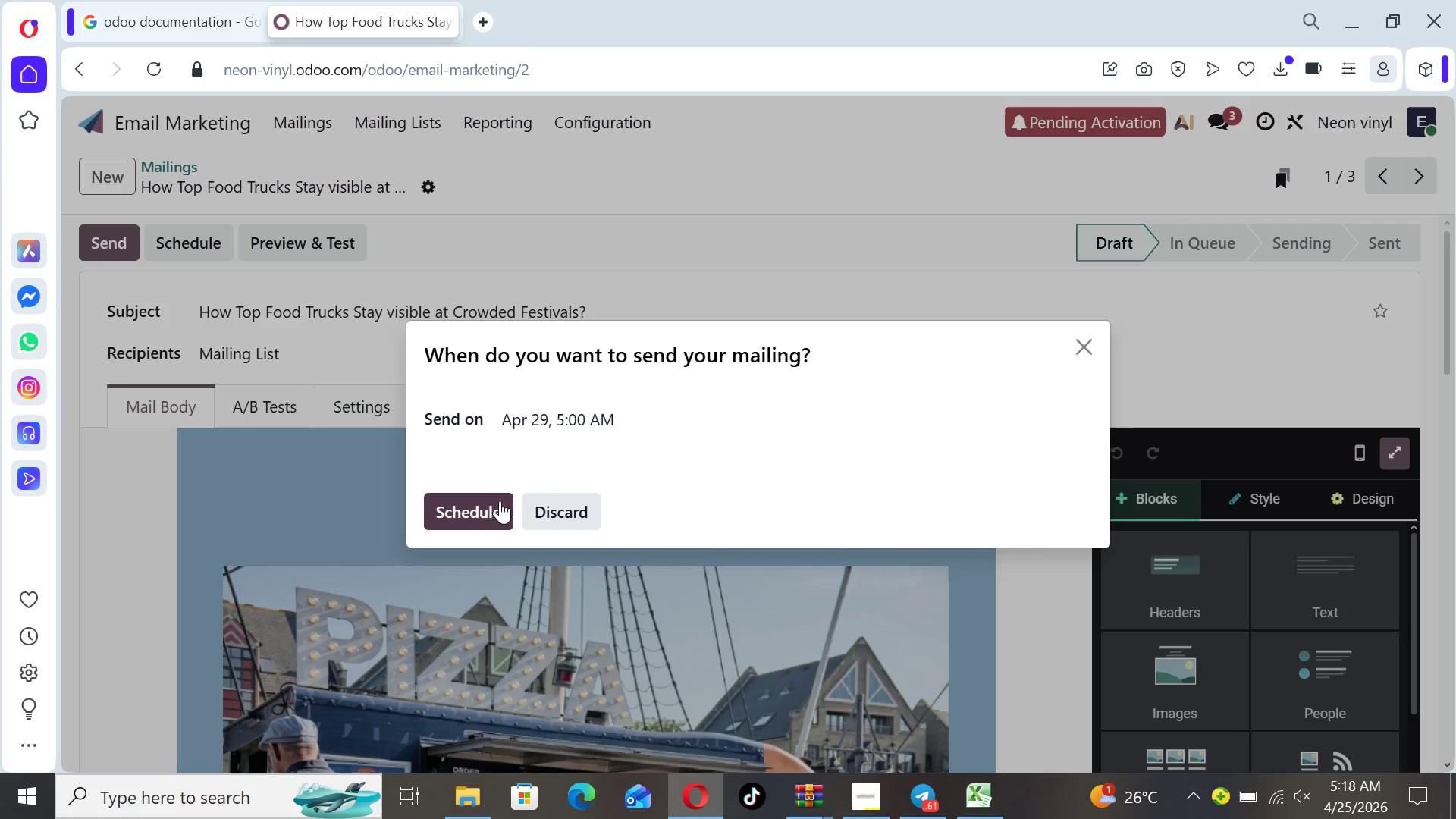 
left_click([485, 500])
 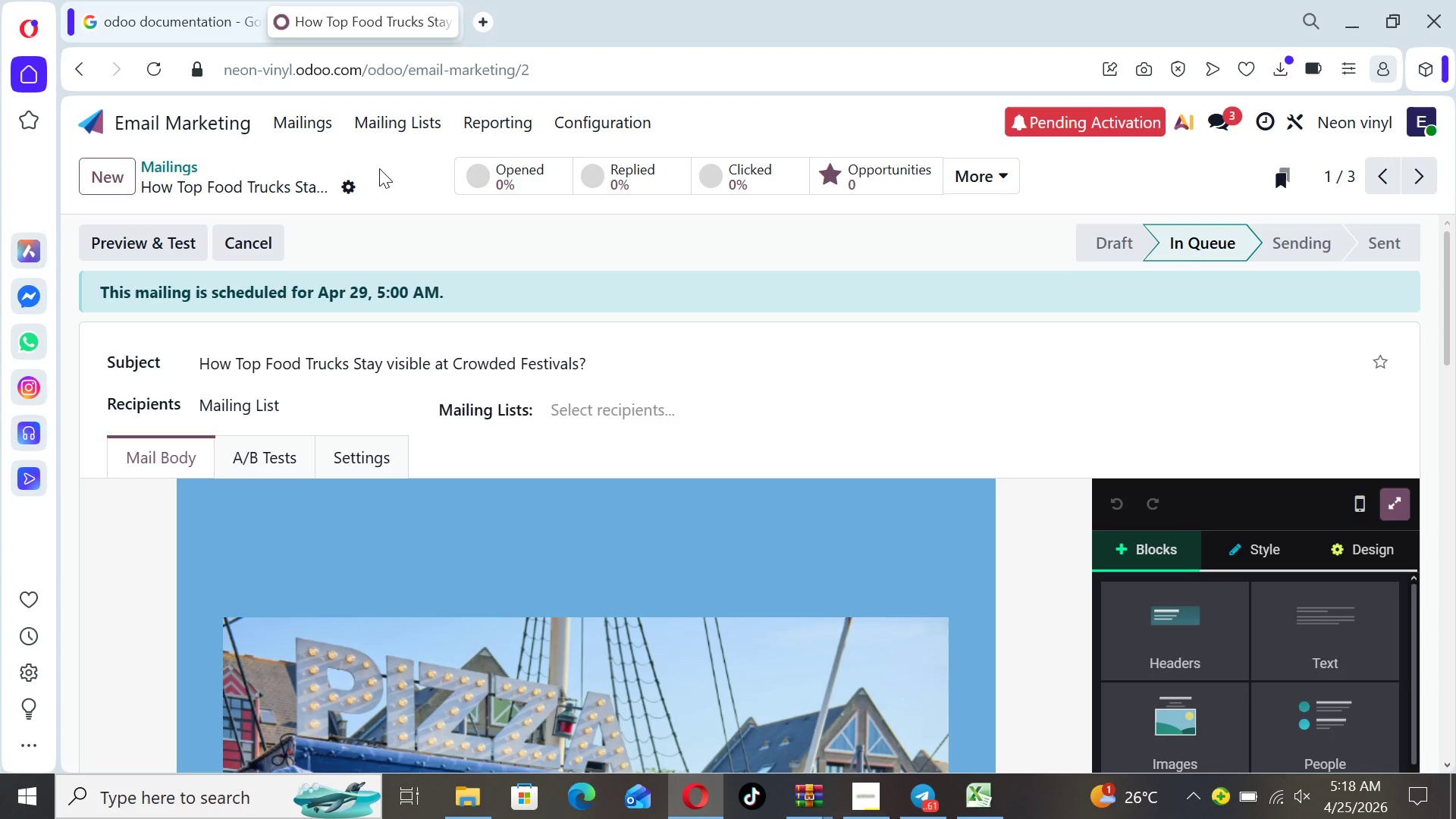 
left_click([326, 123])
 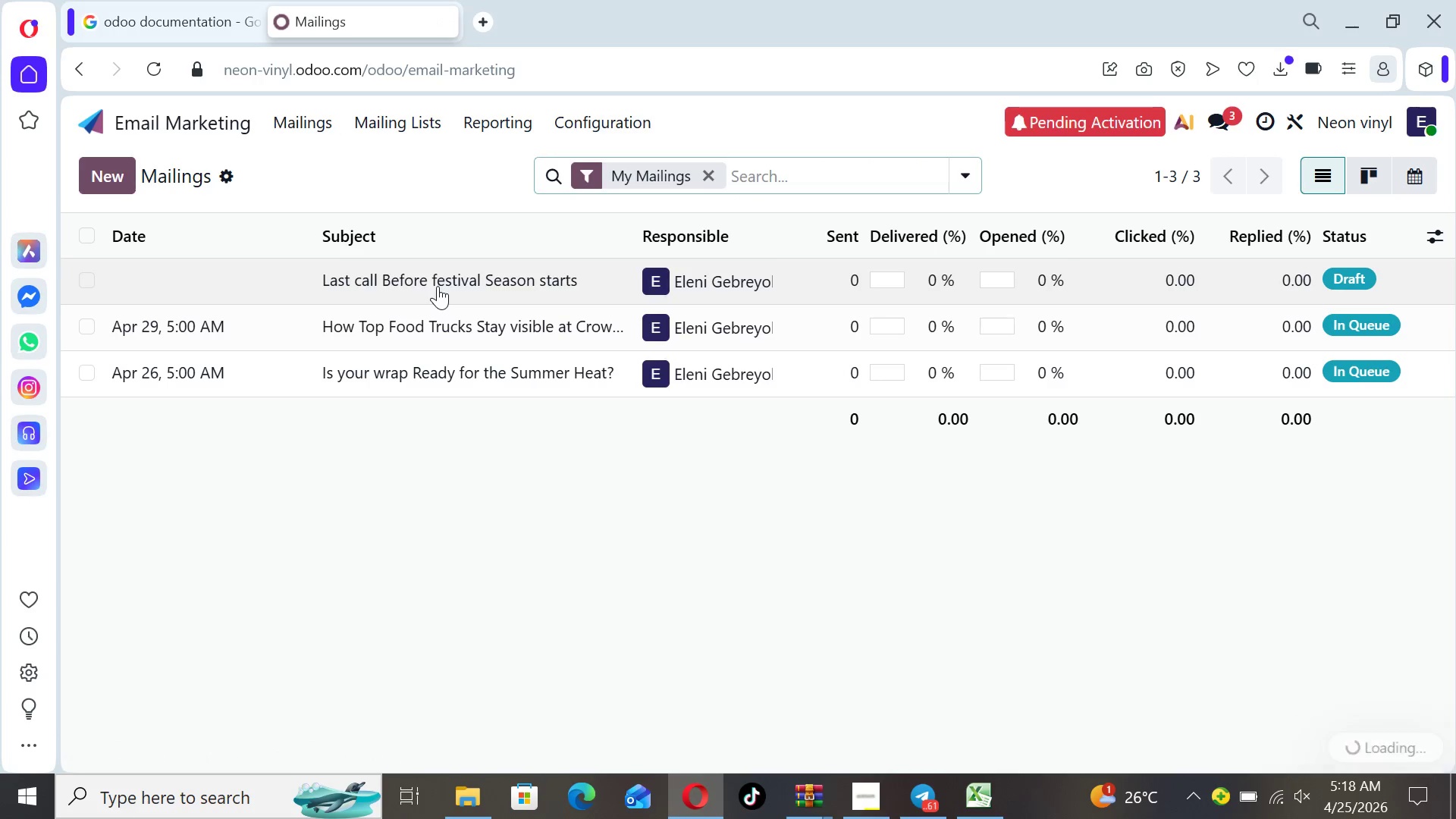 
left_click([437, 286])
 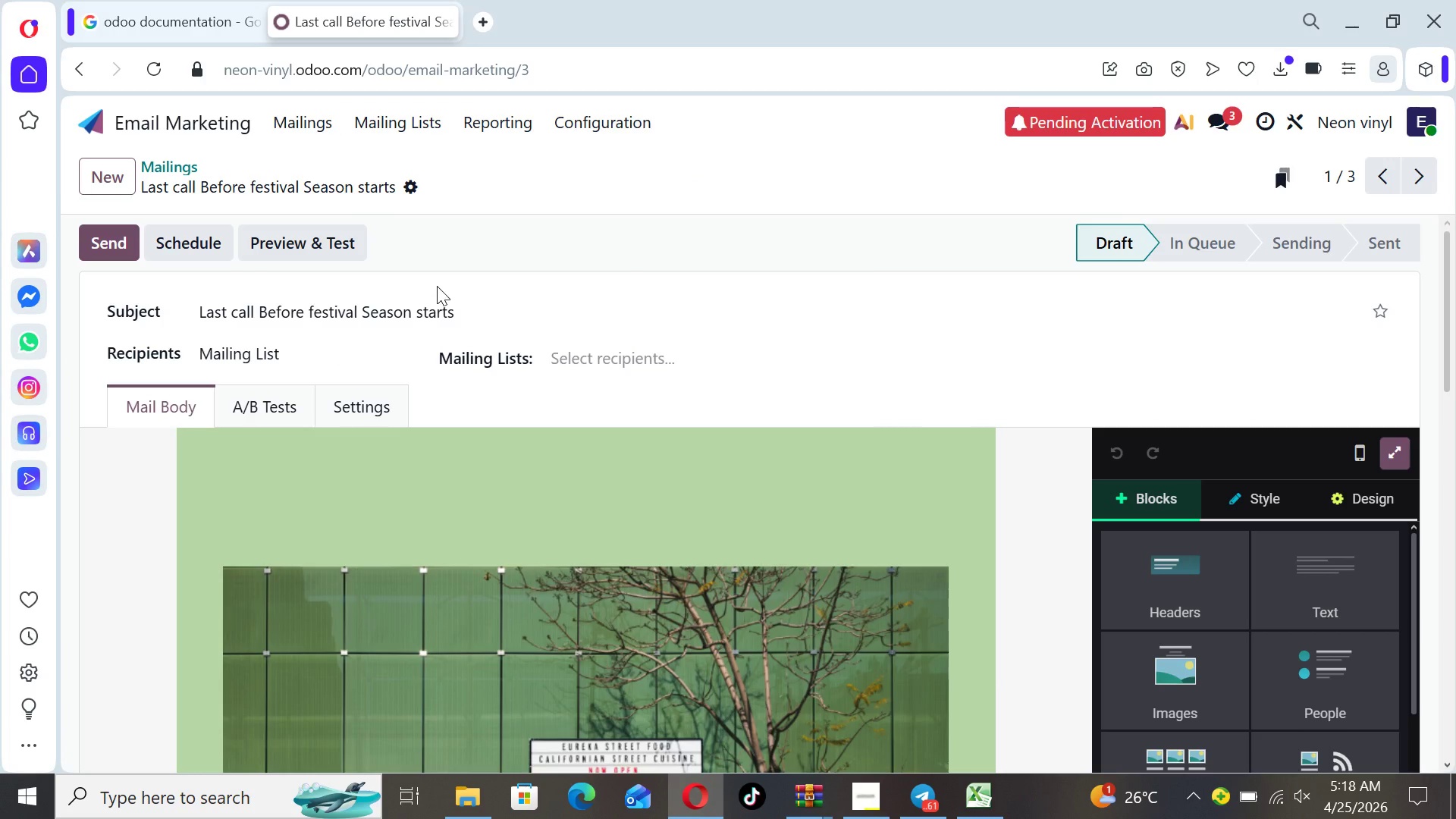 
wait(13.83)
 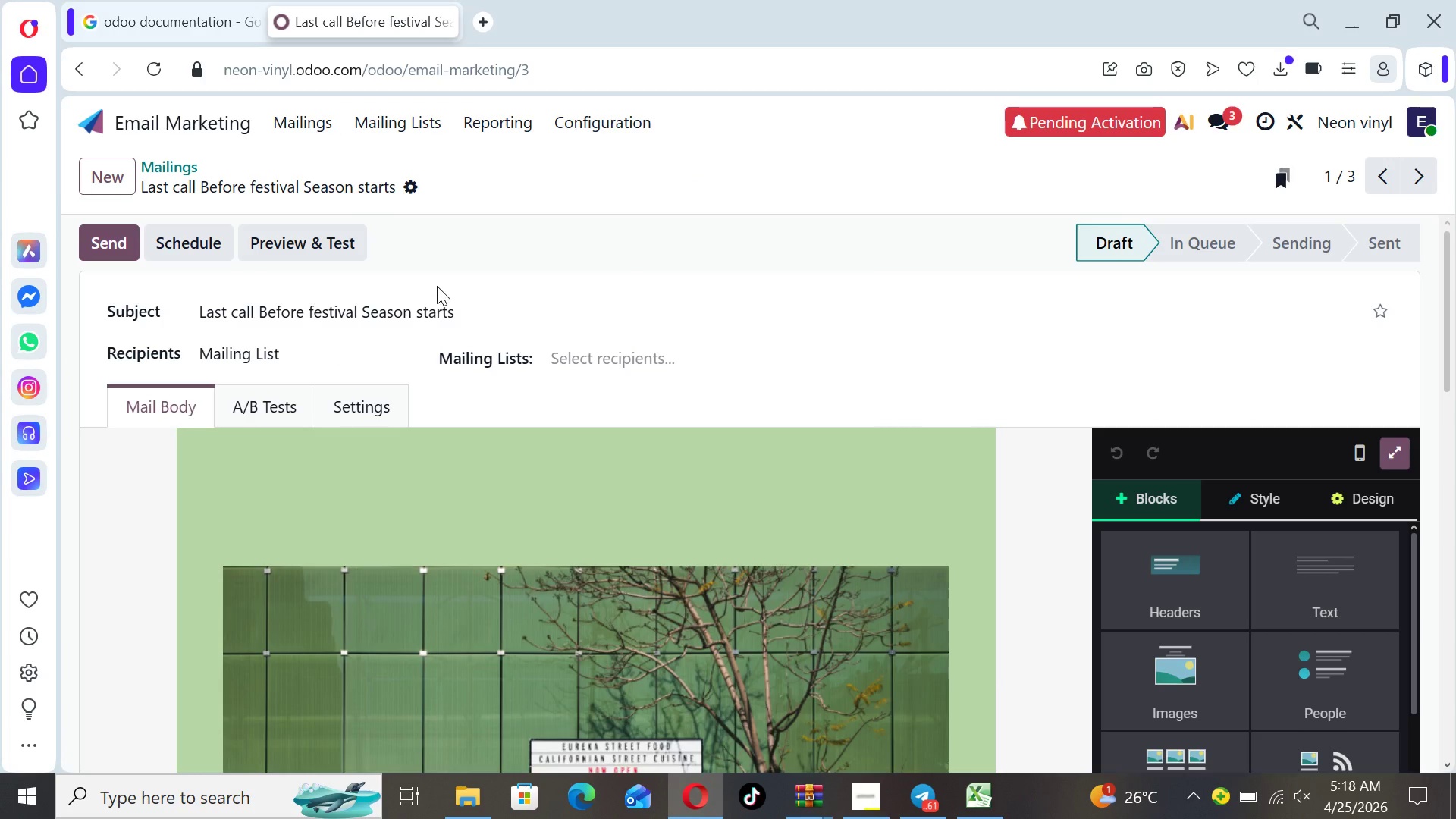 
left_click([210, 256])
 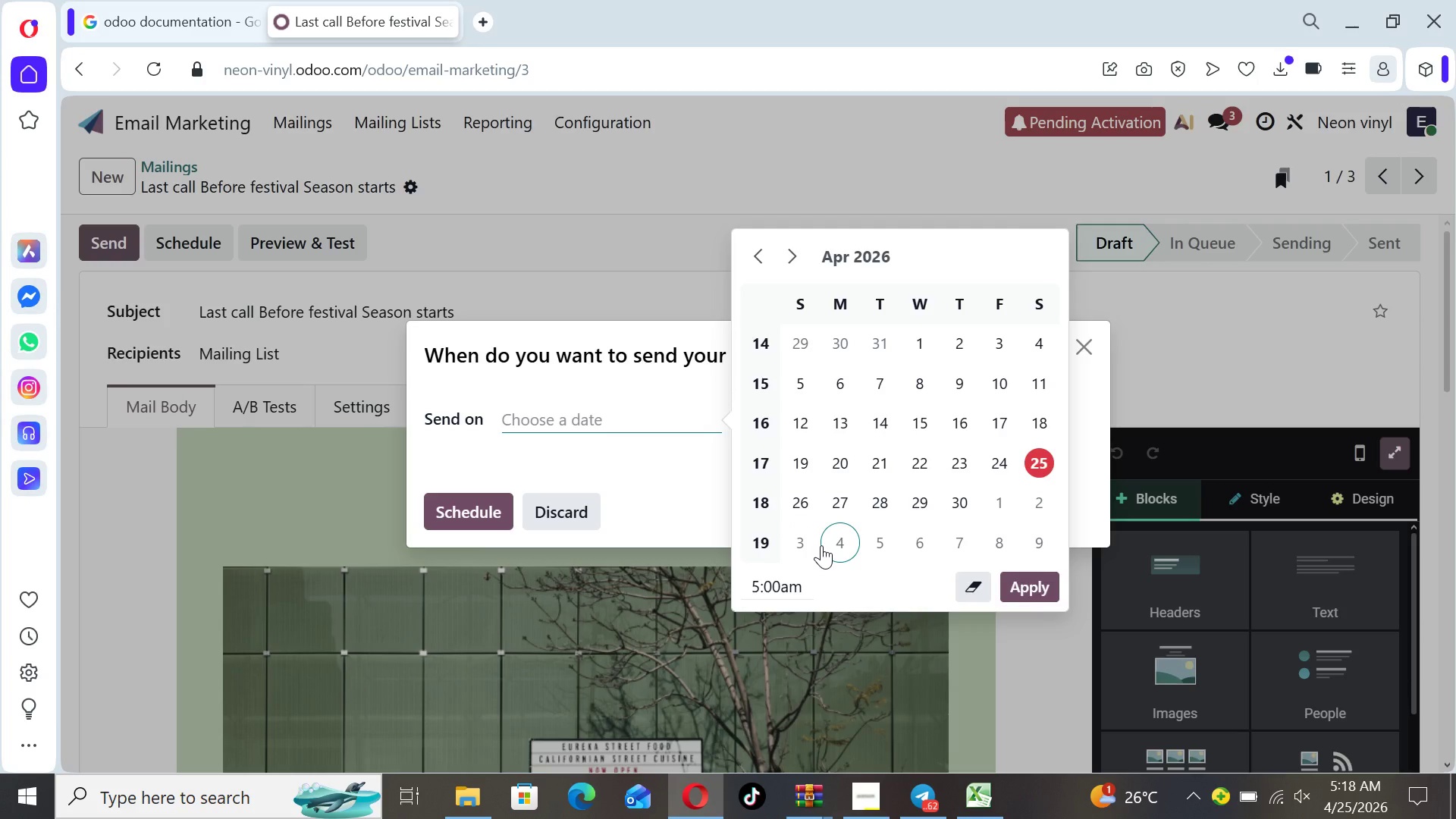 
wait(7.74)
 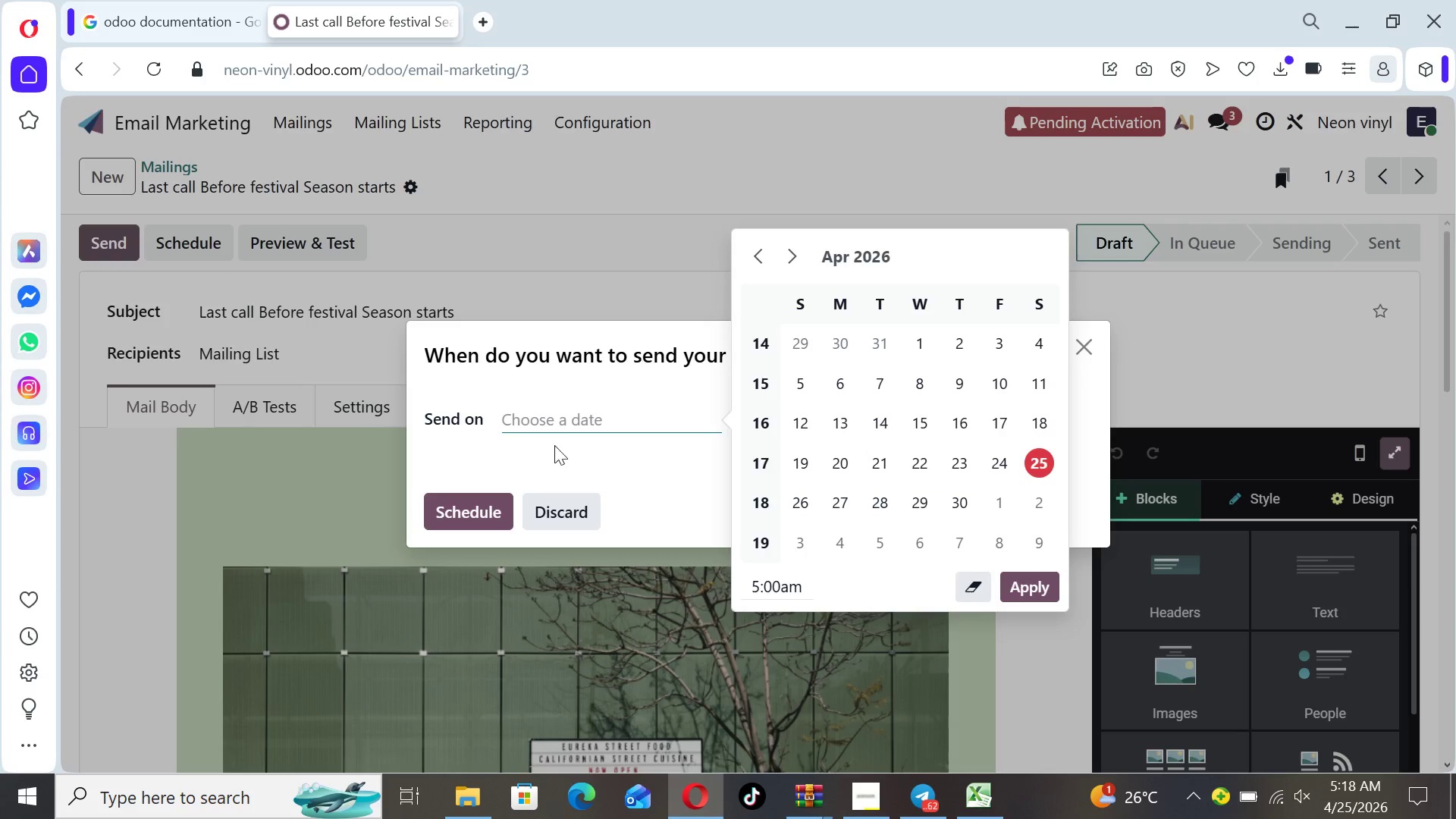 
left_click([996, 507])
 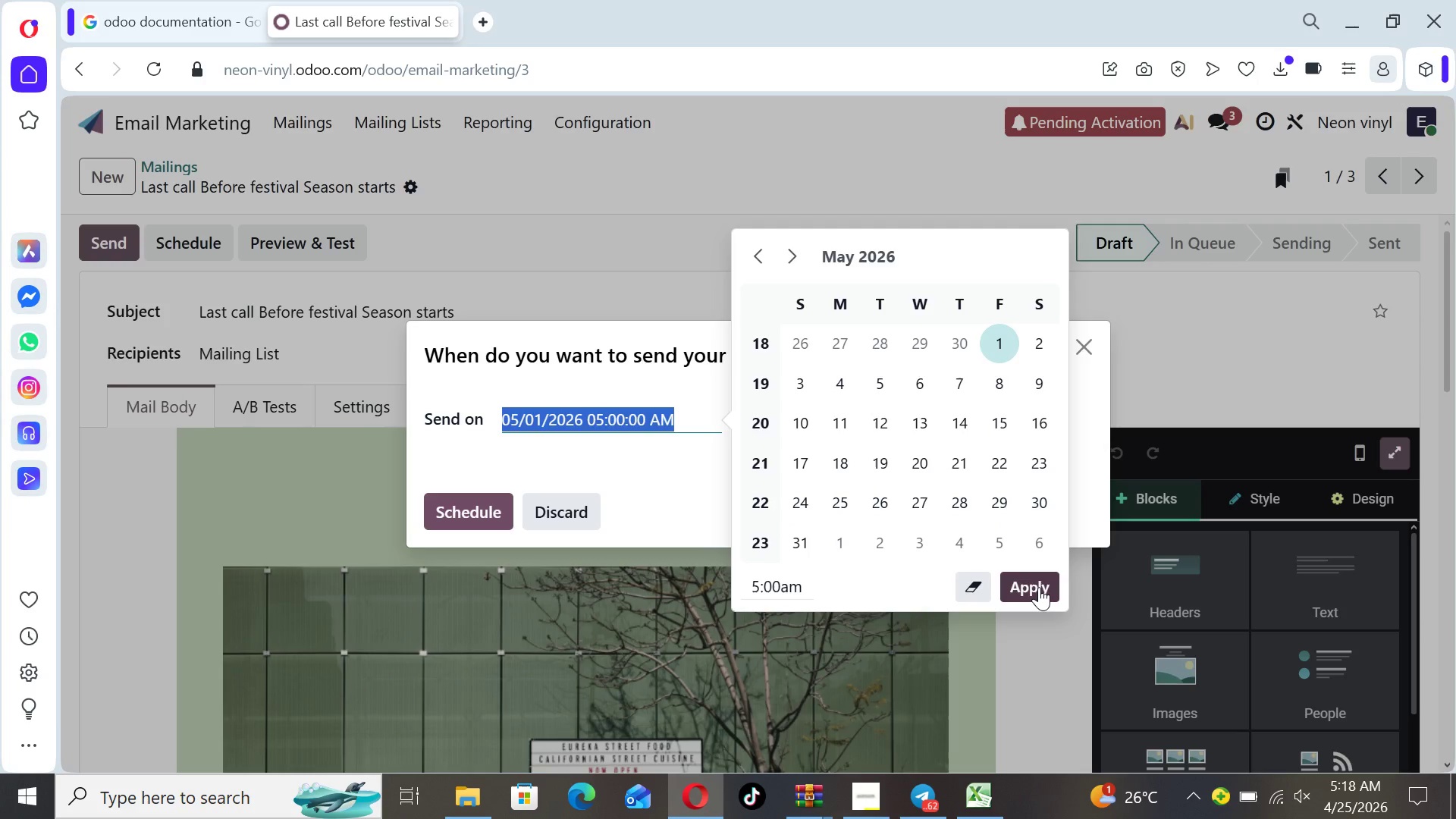 
left_click([1039, 587])
 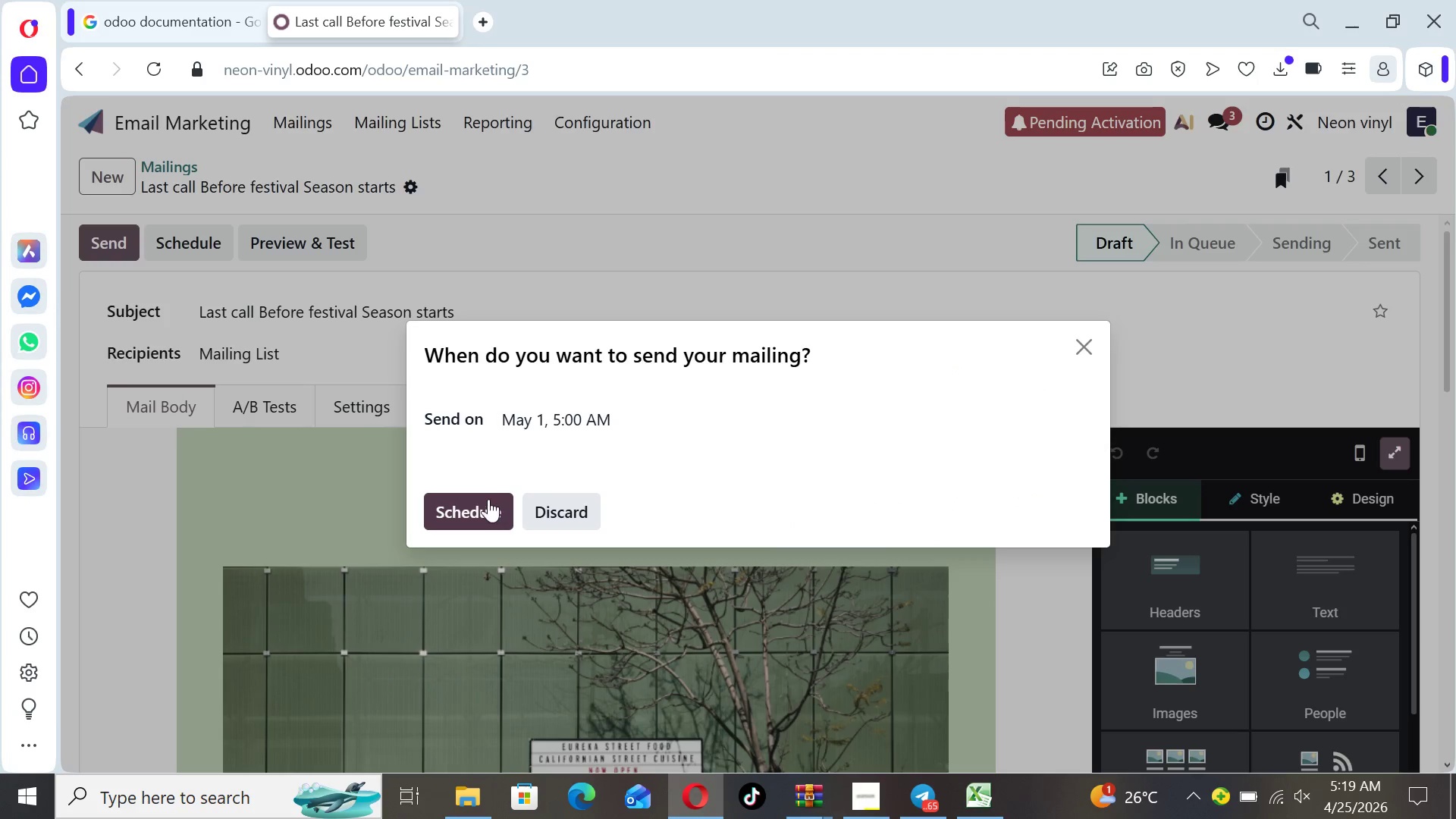 
left_click([484, 499])
 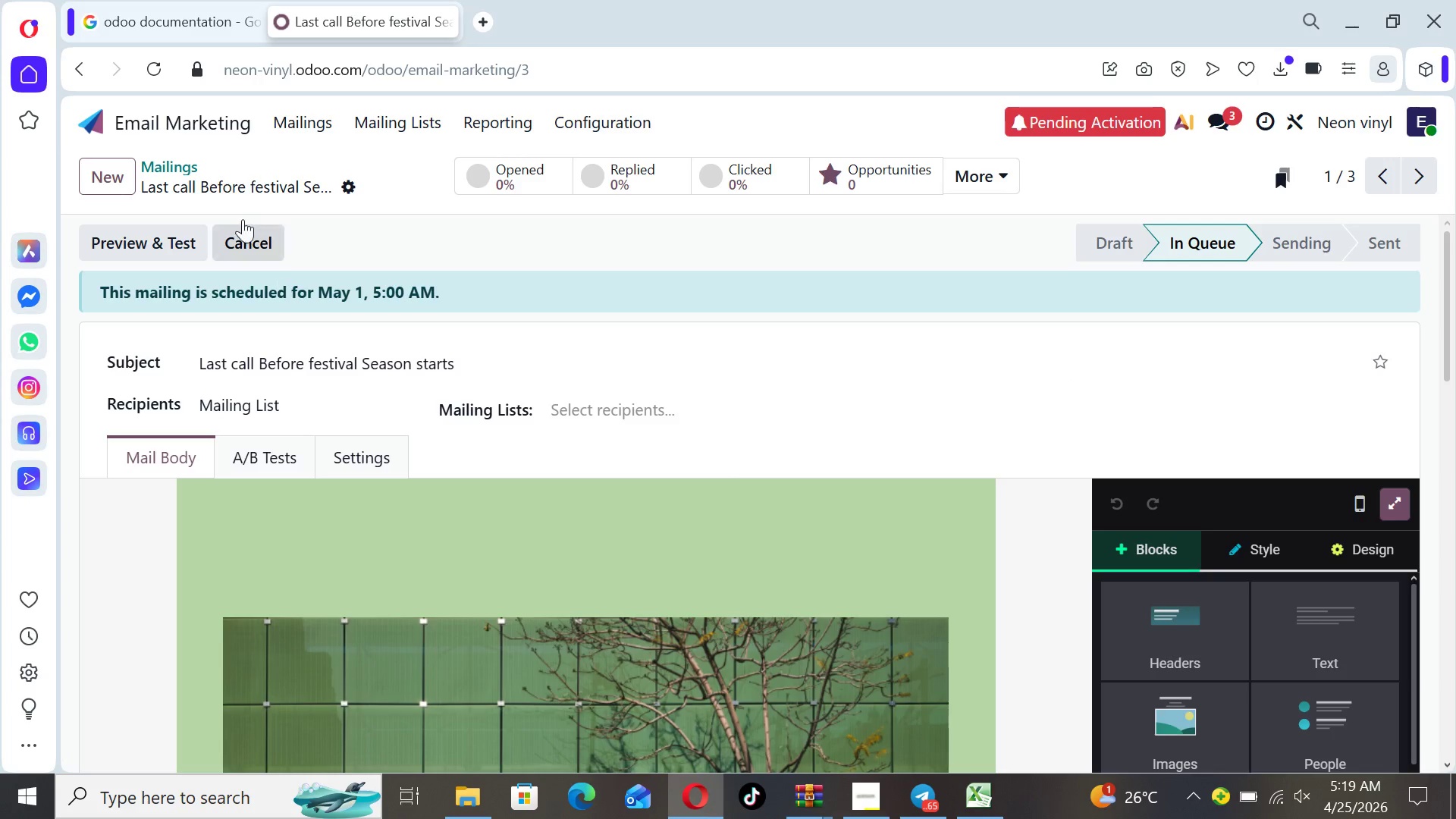 
left_click([305, 121])
 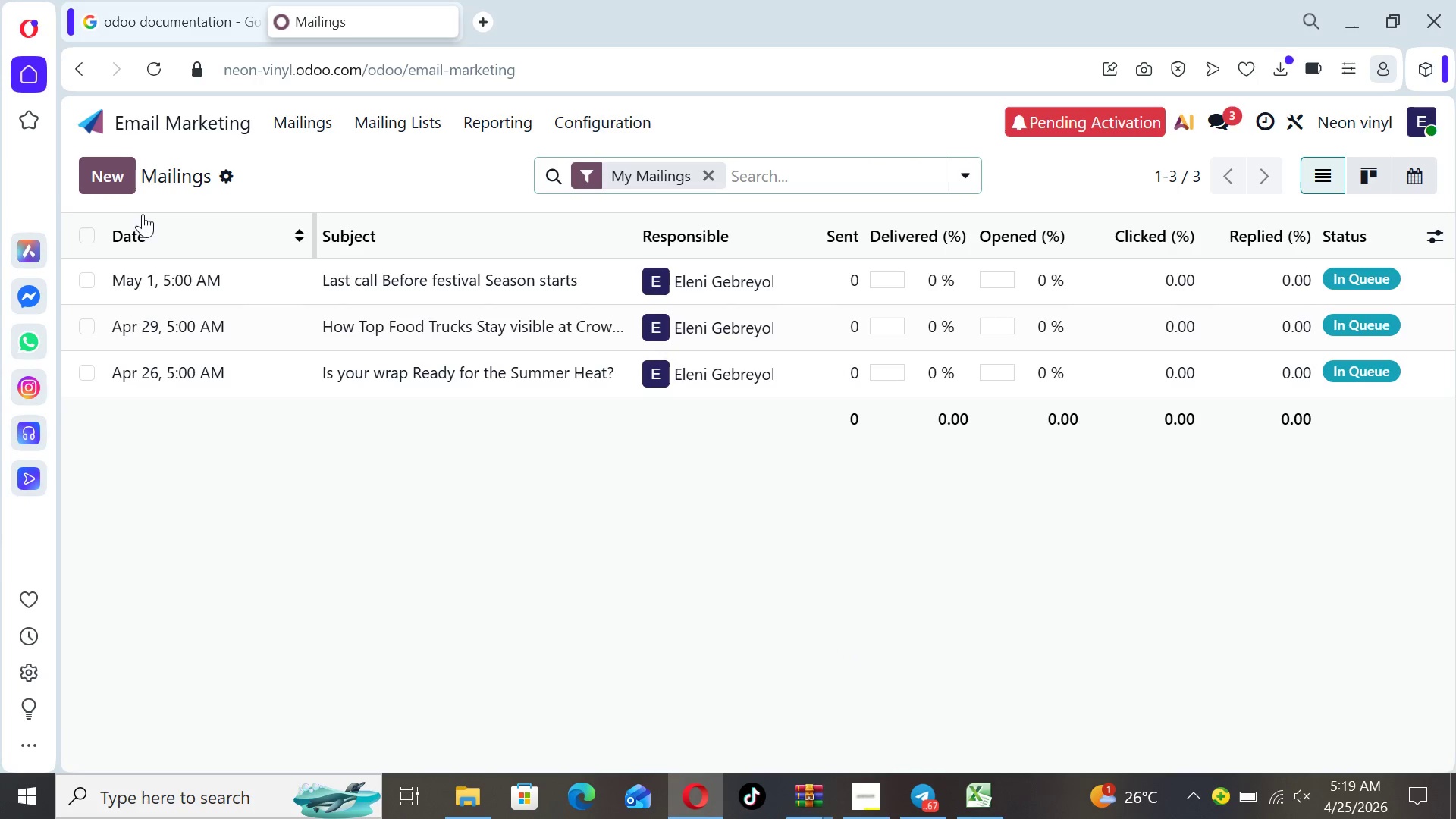 
wait(48.77)
 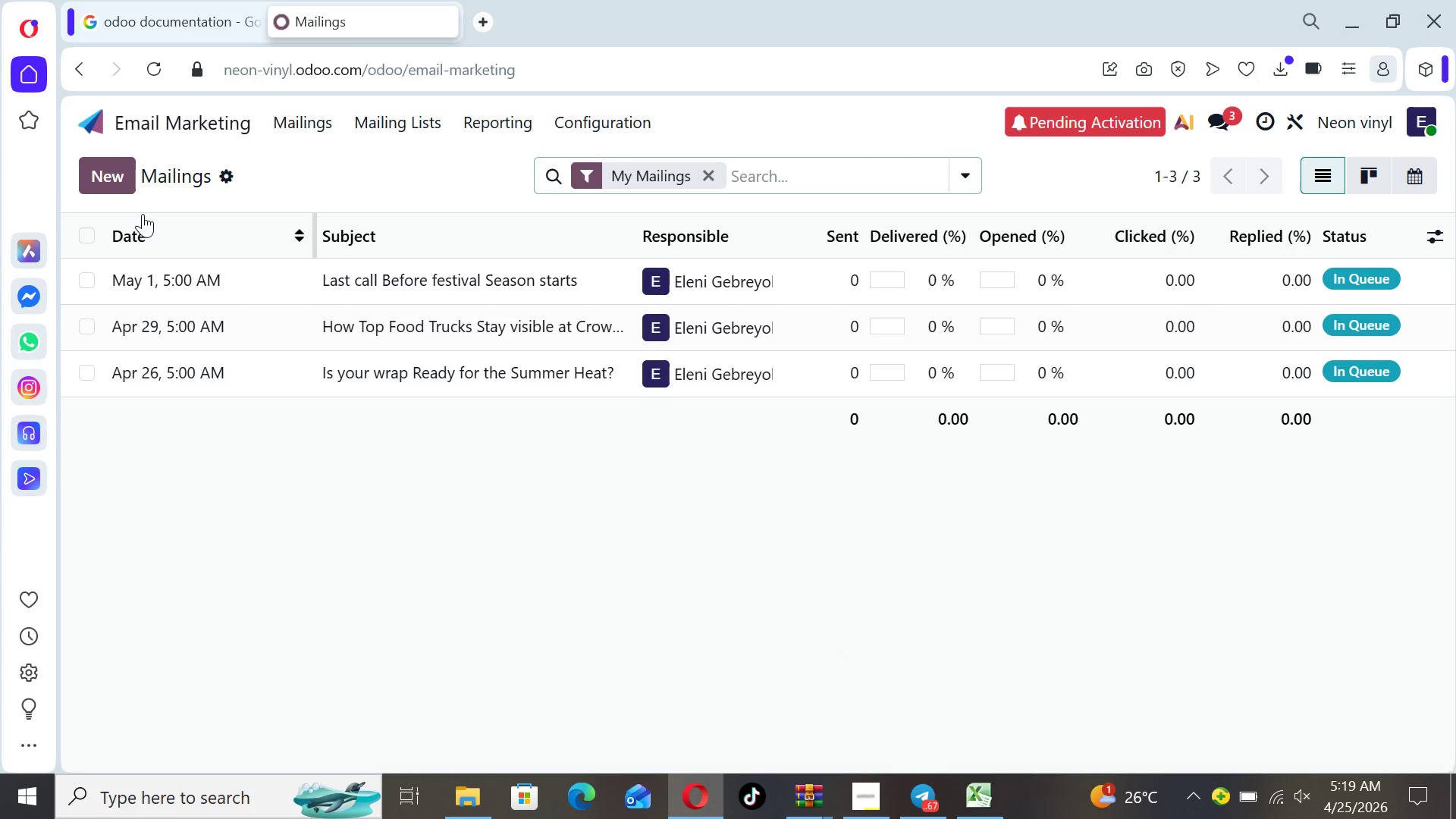 
left_click([384, 367])
 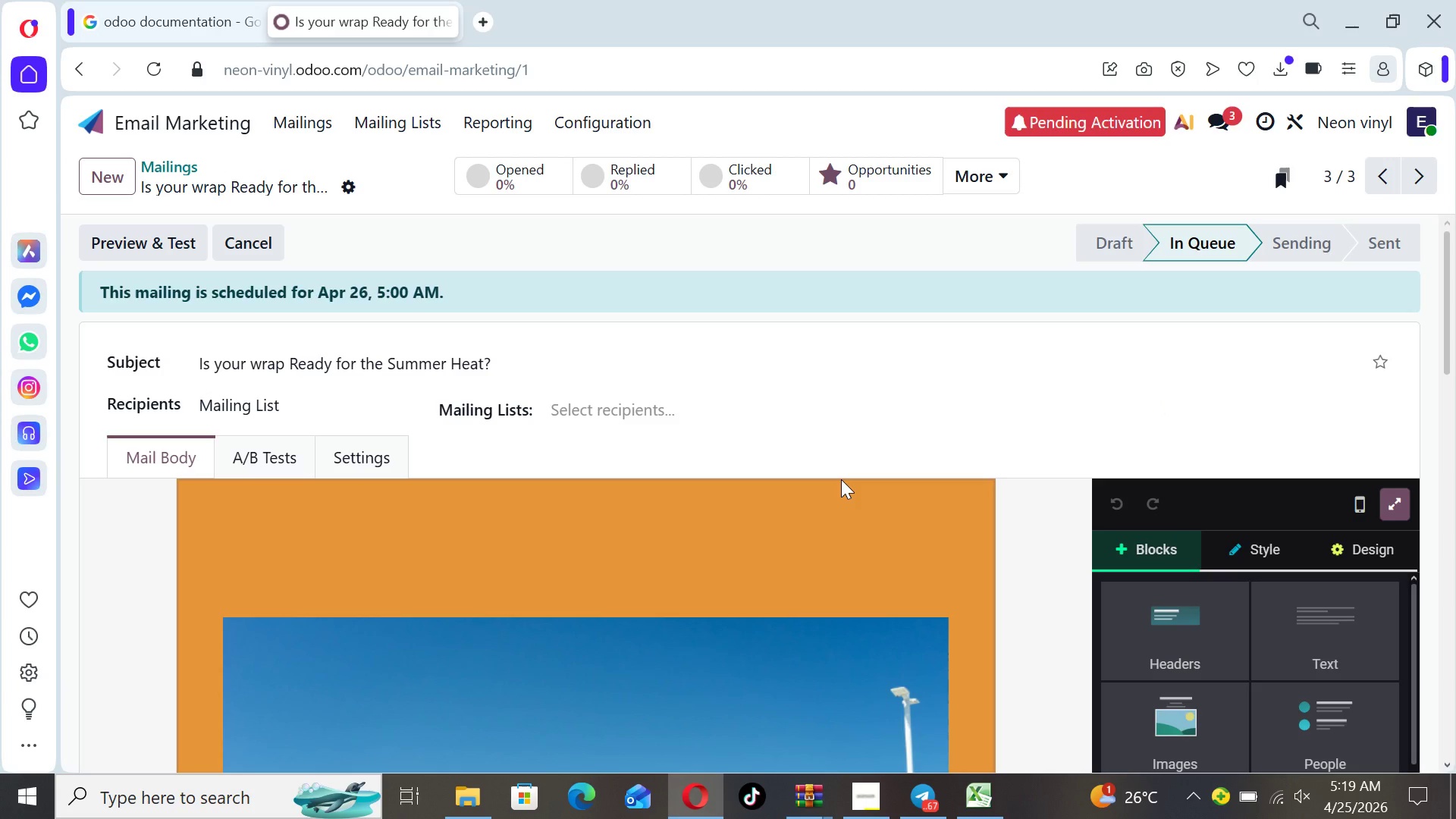 